 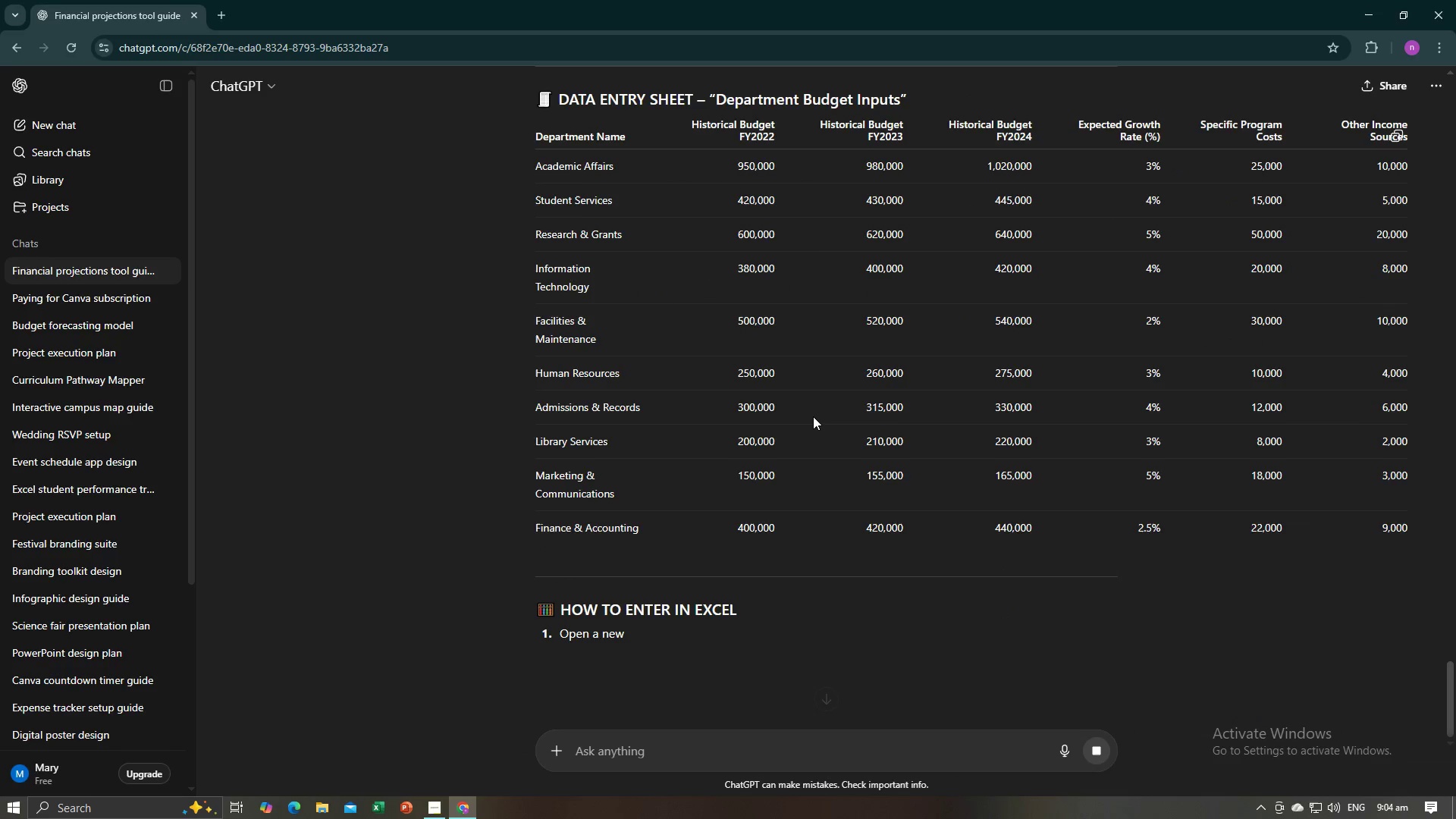 
scroll: coordinate [813, 416], scroll_direction: up, amount: 1.0
 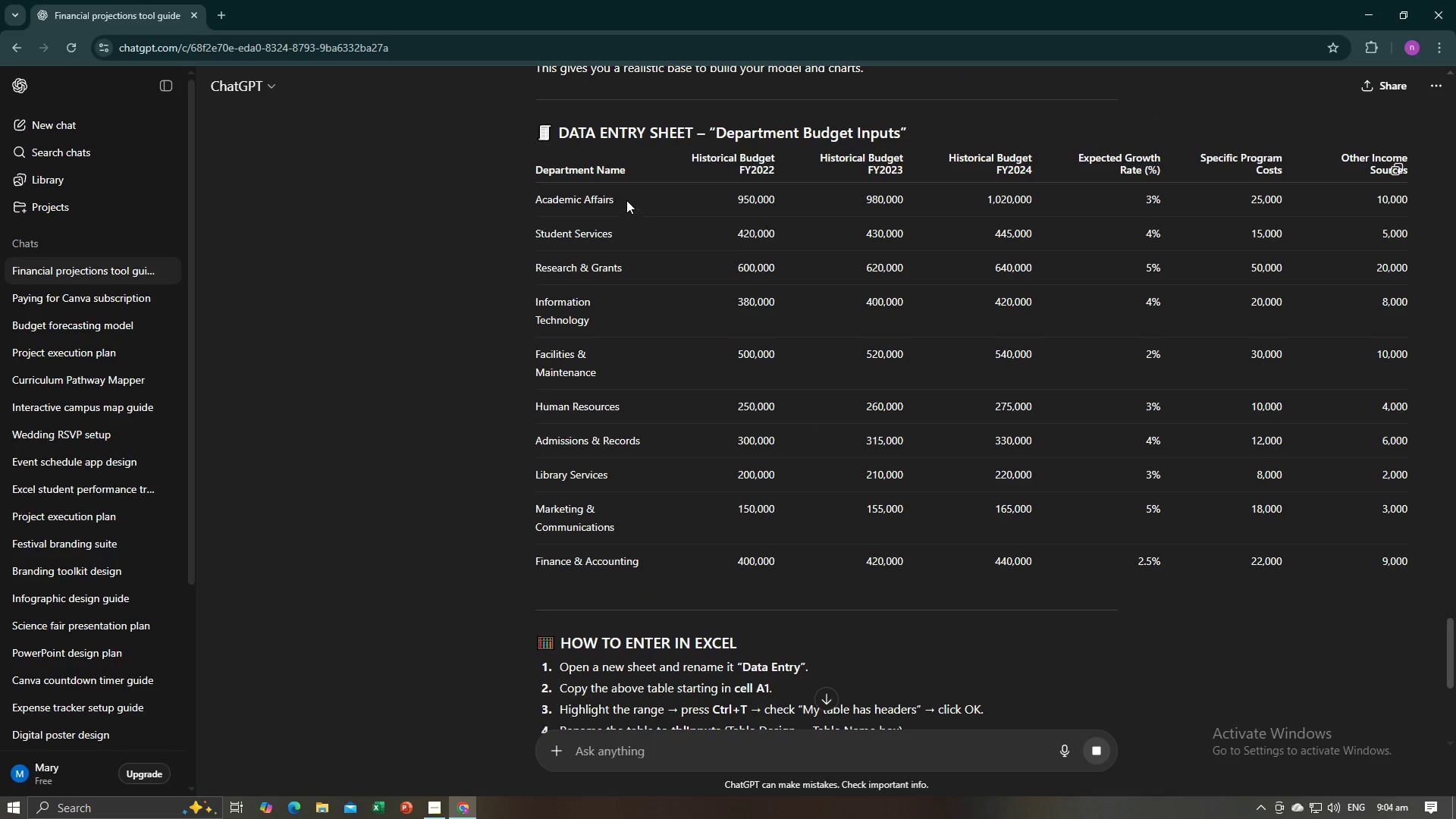 
left_click_drag(start_coordinate=[623, 198], to_coordinate=[543, 196])
 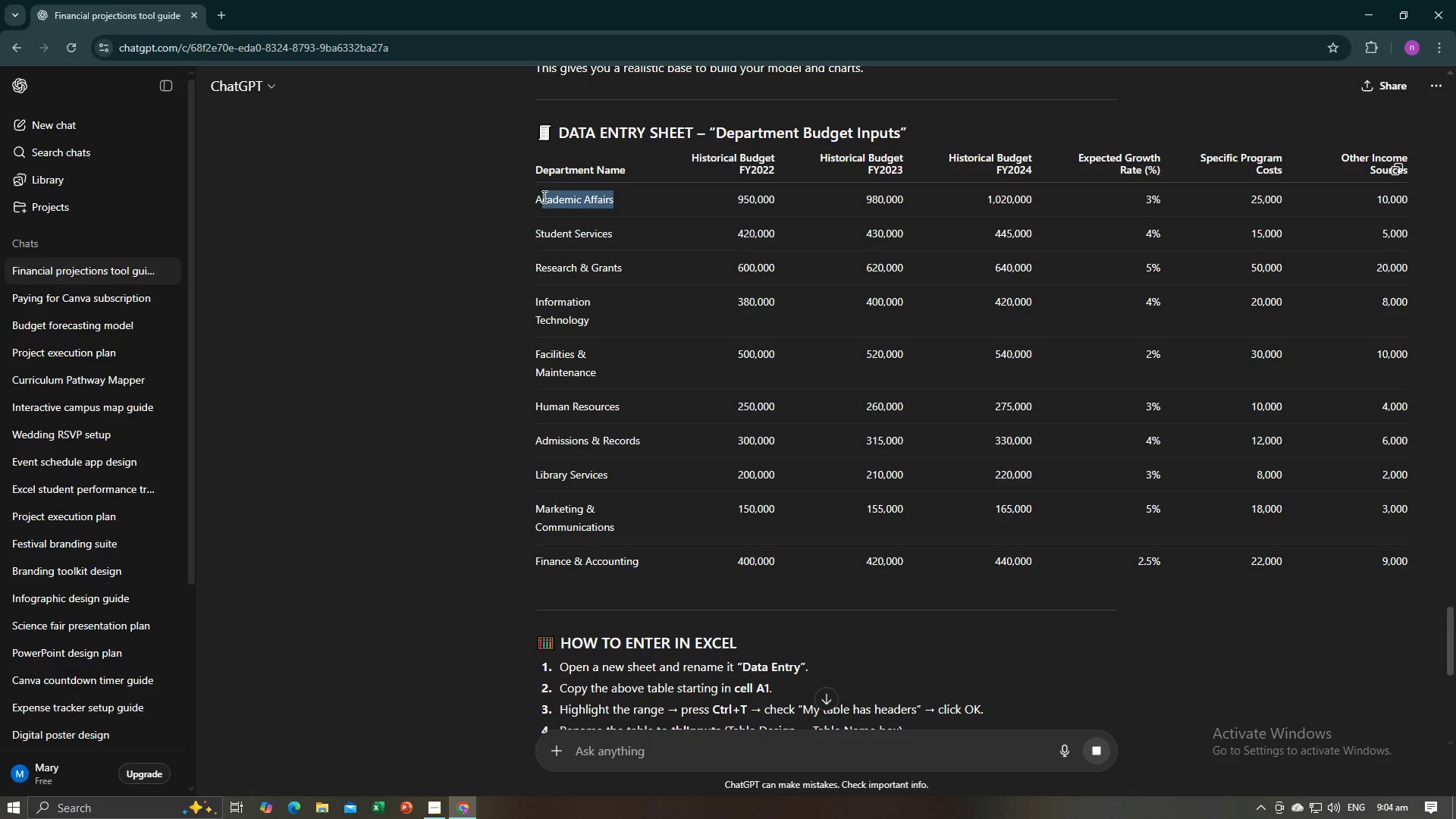 
key(Alt+AltLeft)
 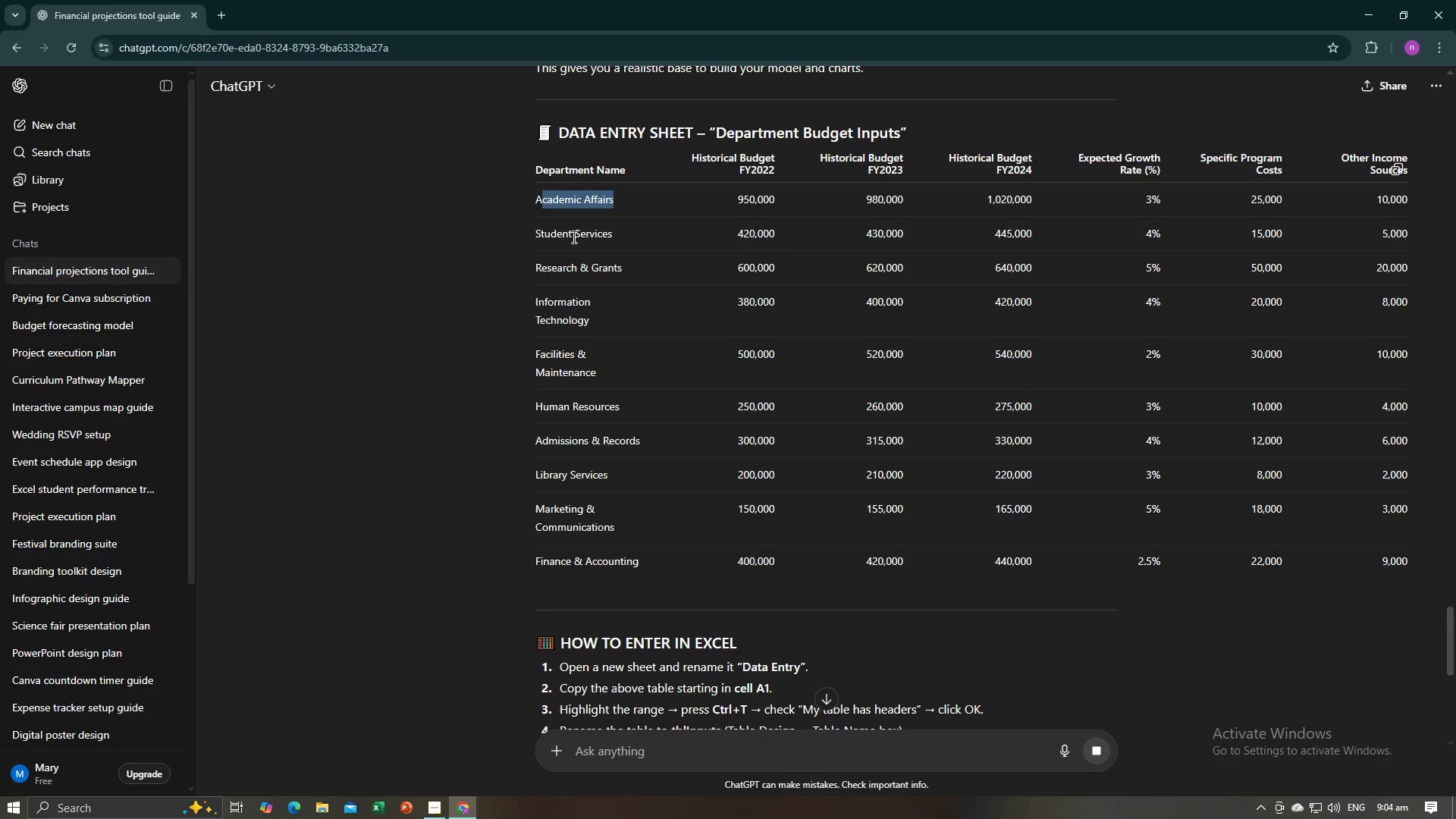 
key(Tab)
 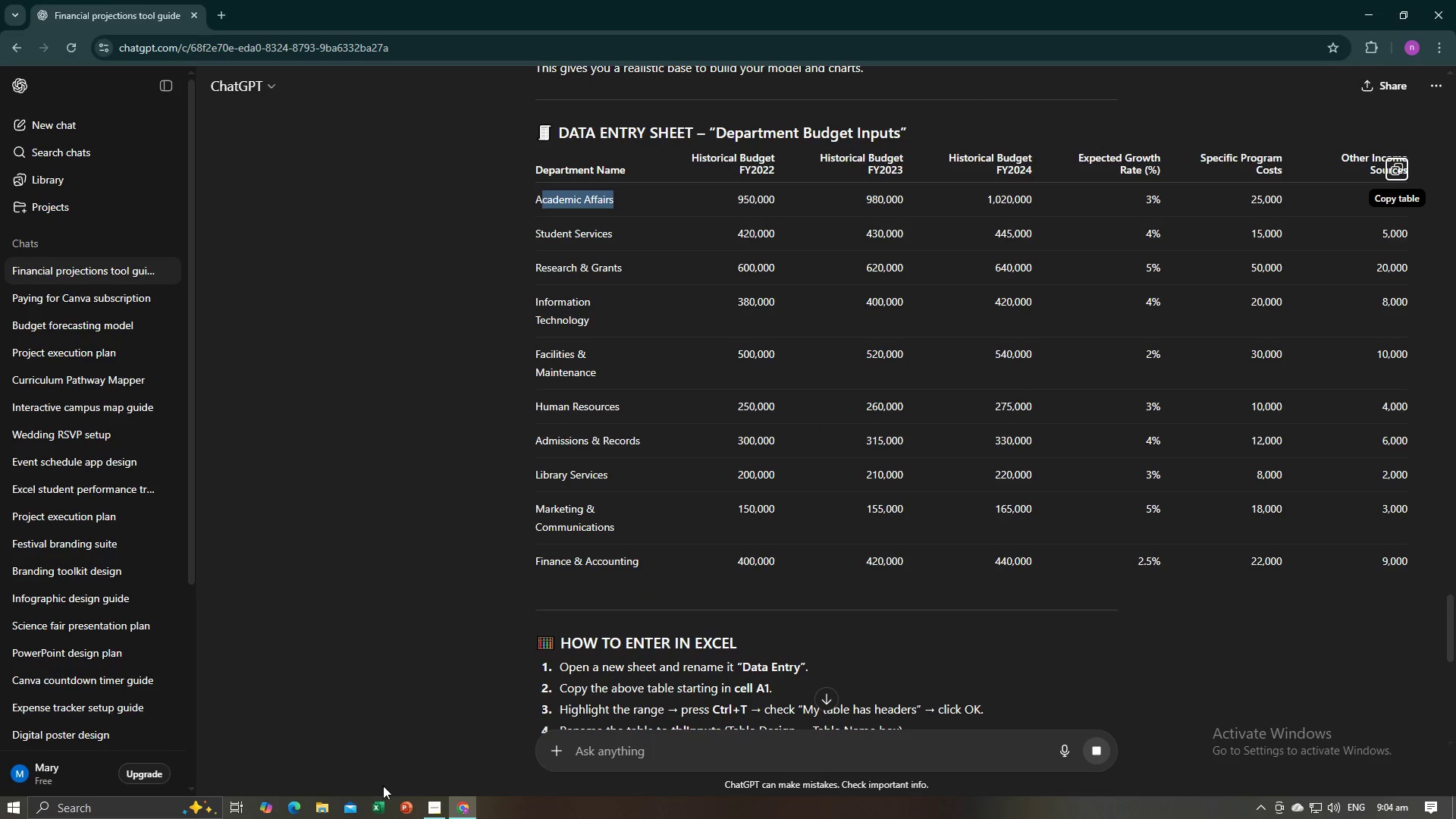 
left_click([379, 802])
 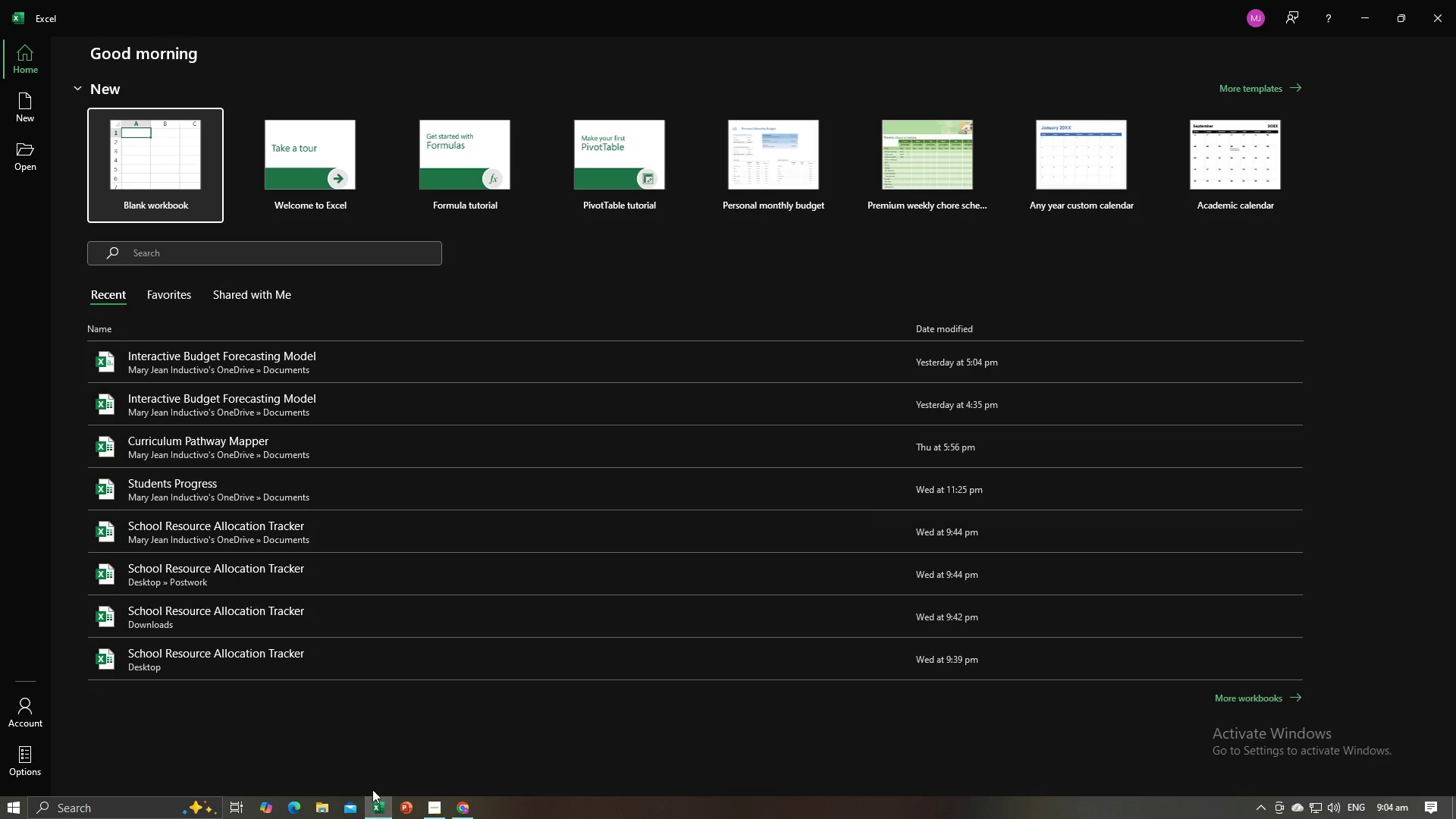 
left_click([152, 195])
 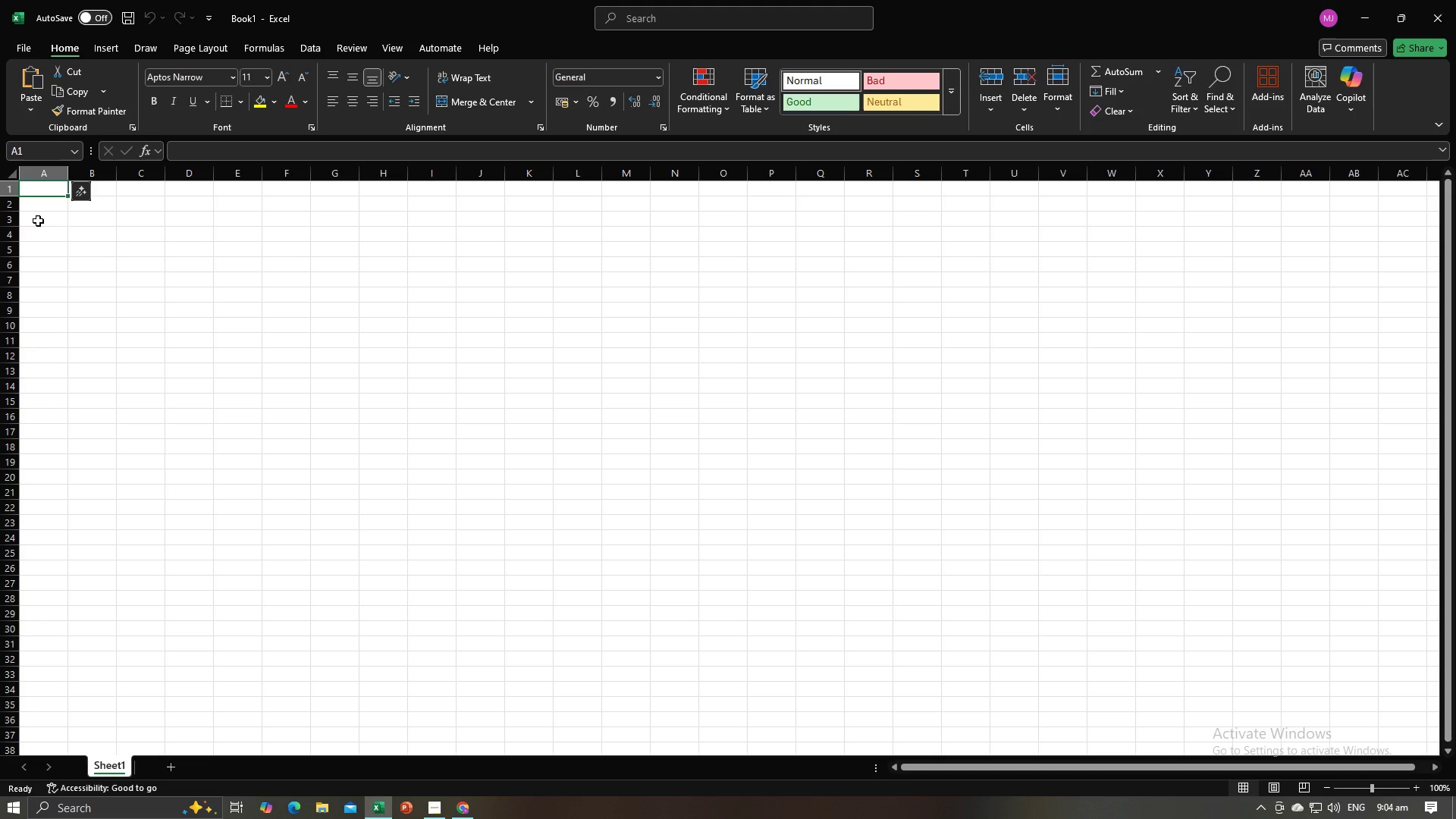 
key(Alt+AltLeft)
 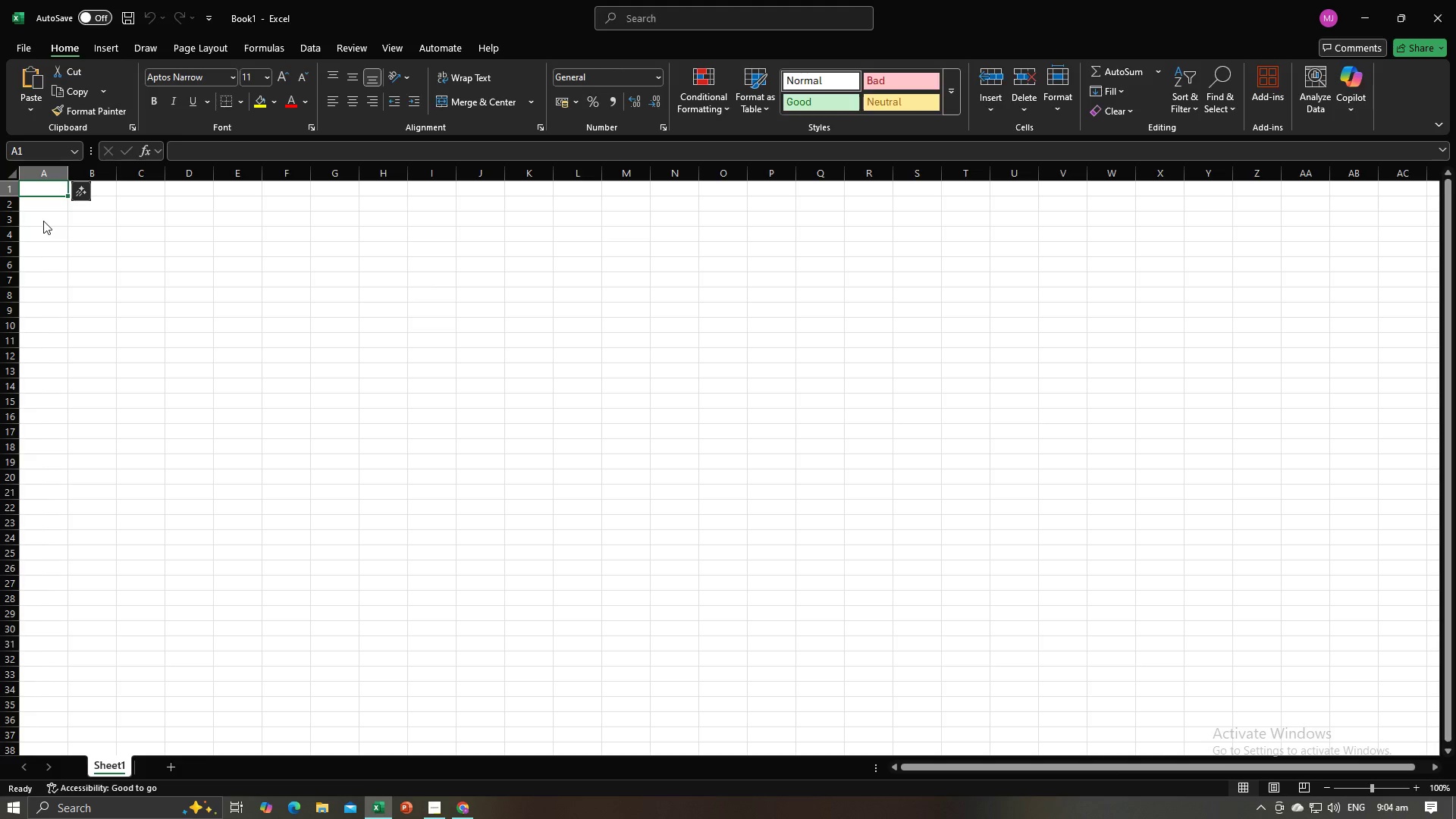 
key(Alt+Tab)
 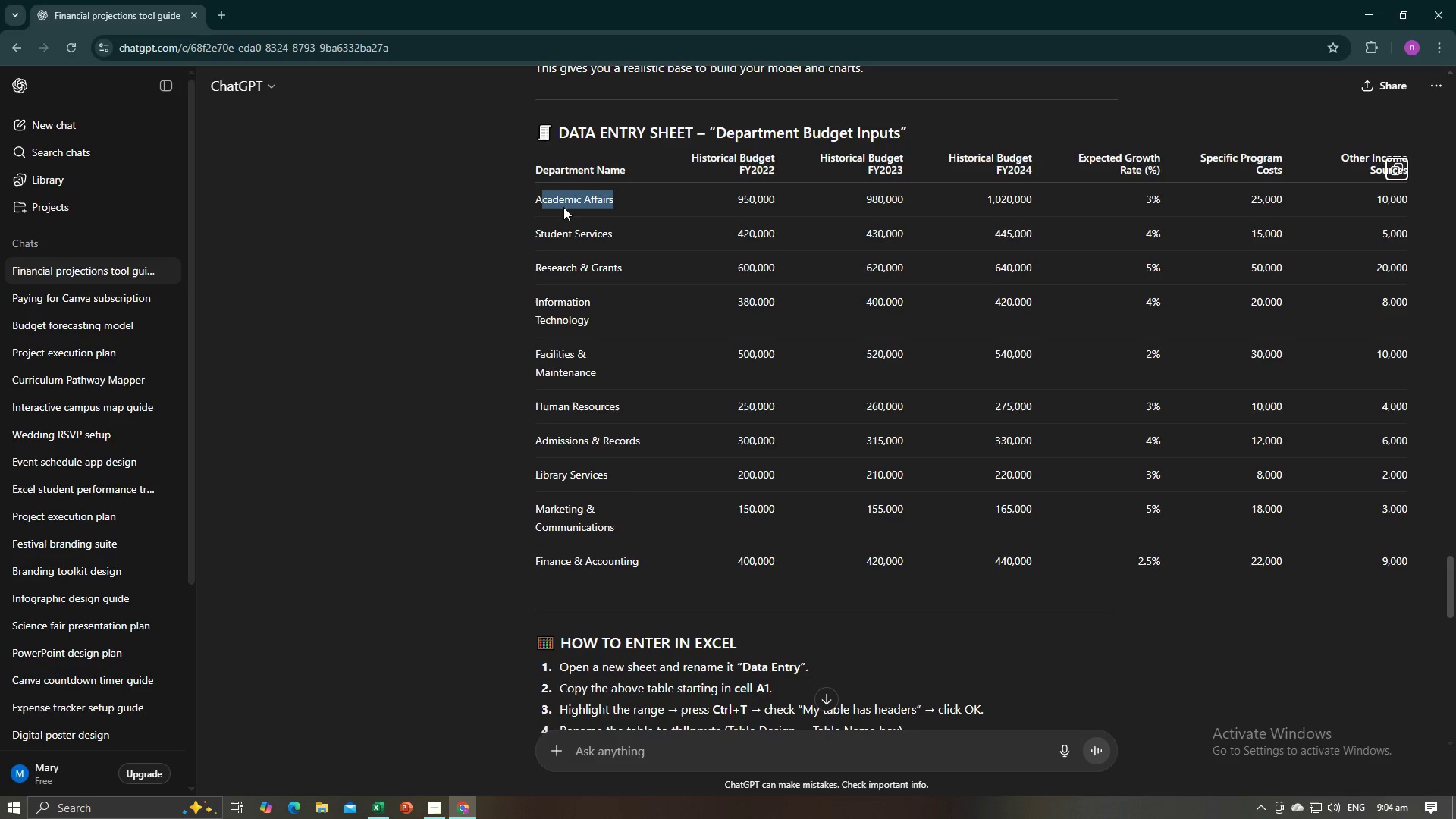 
scroll: coordinate [554, 210], scroll_direction: up, amount: 1.0
 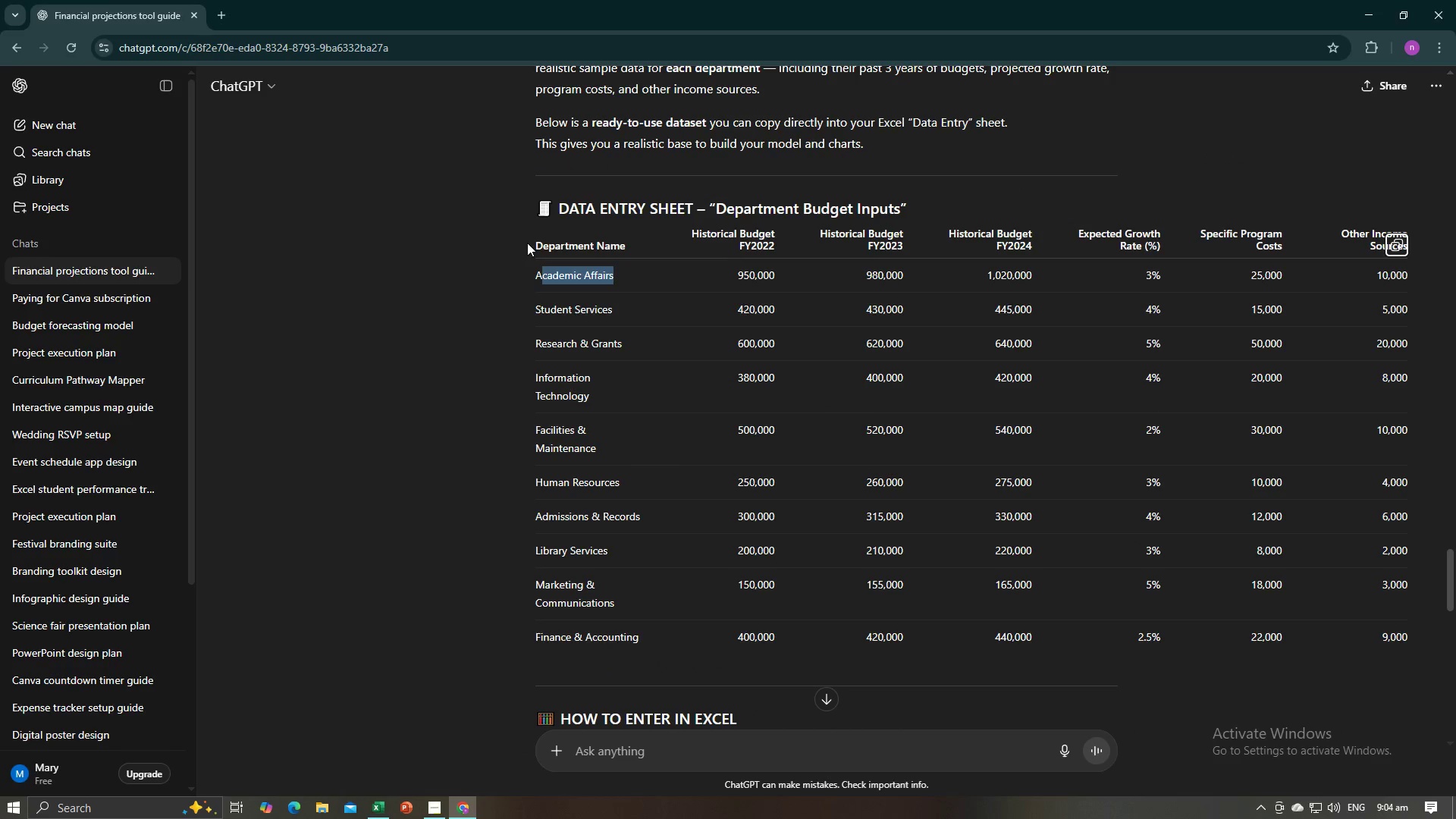 
left_click_drag(start_coordinate=[535, 245], to_coordinate=[570, 245])
 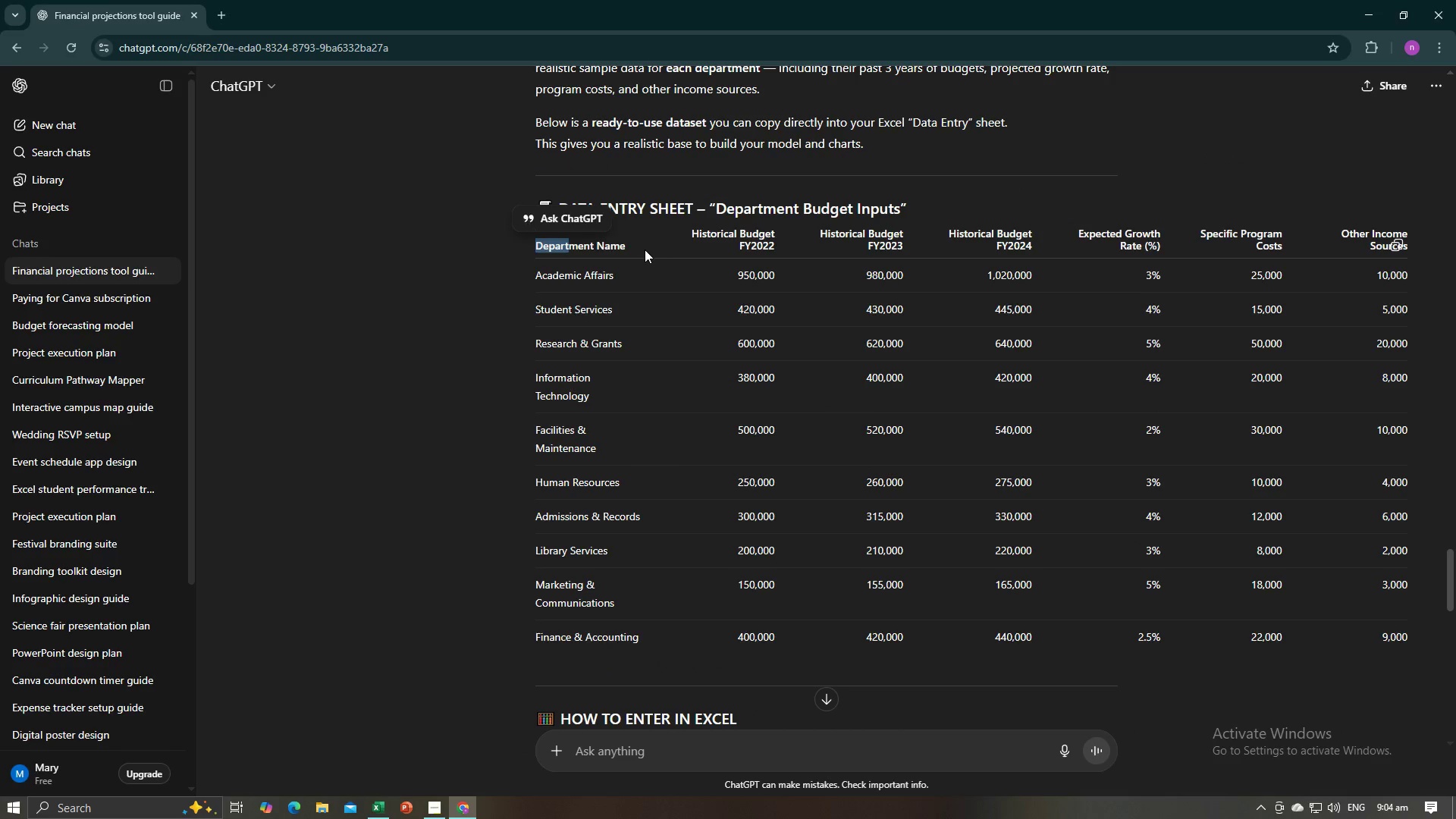 
left_click([645, 249])
 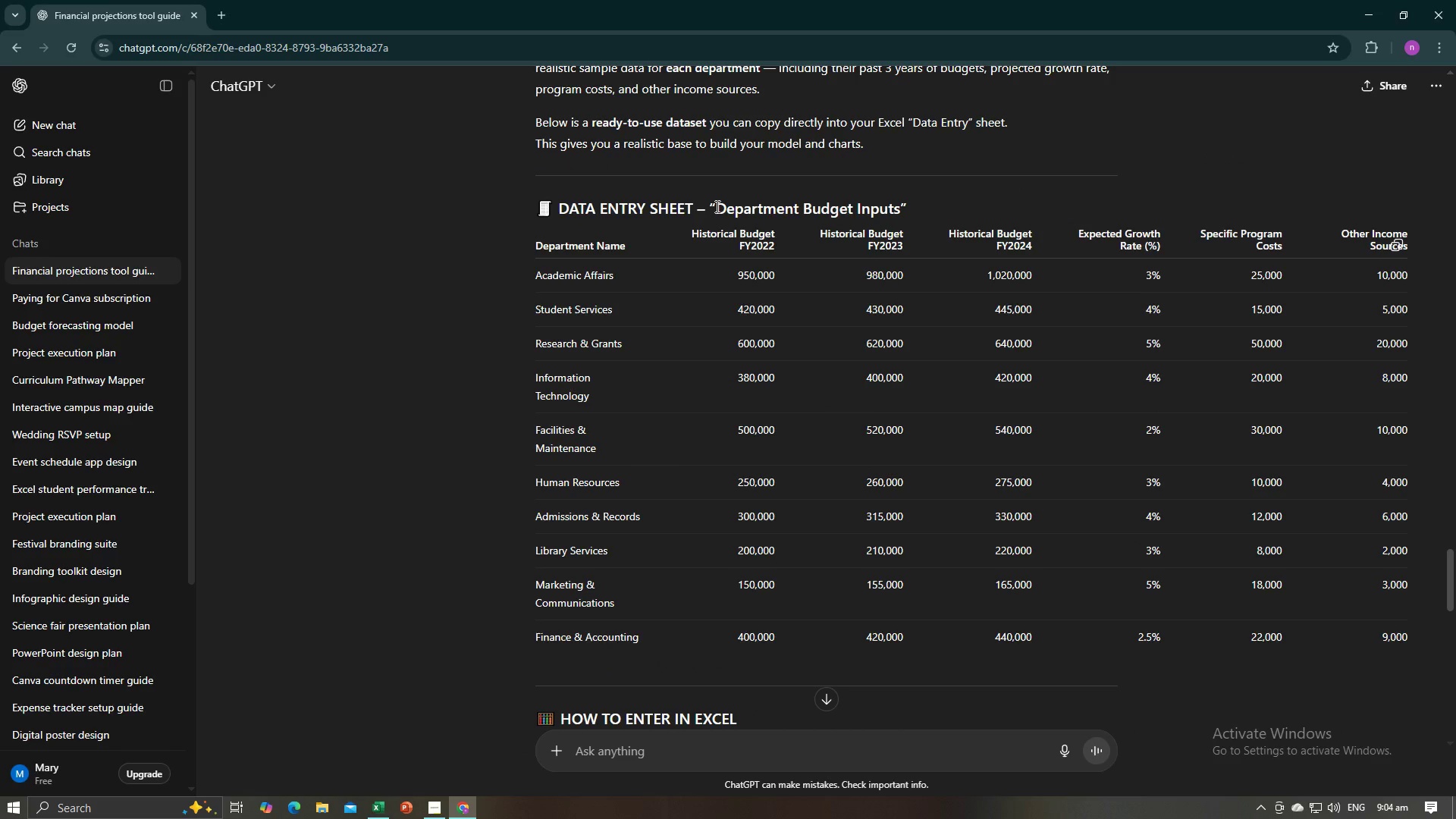 
left_click_drag(start_coordinate=[716, 207], to_coordinate=[902, 210])
 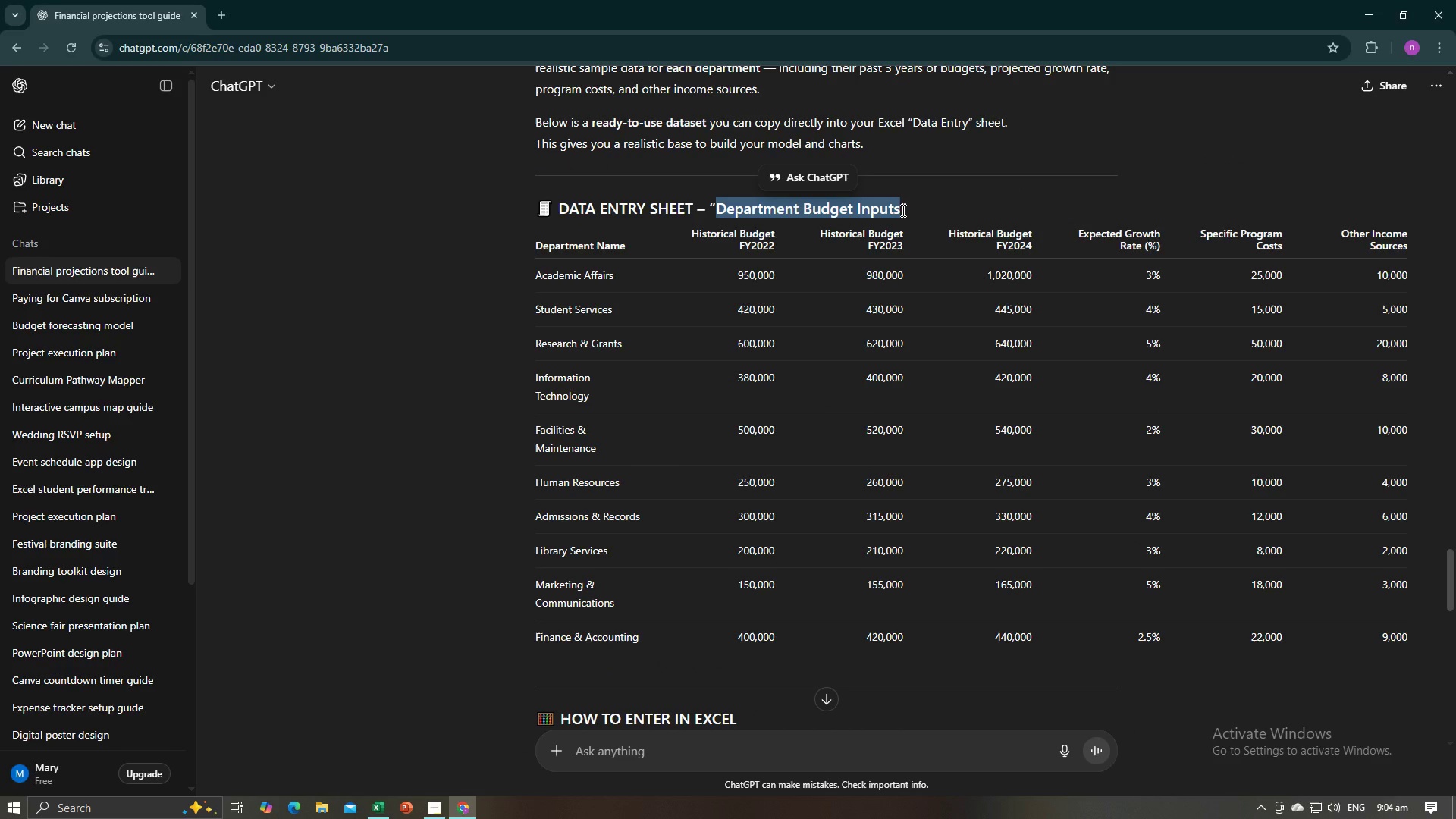 
key(Control+C)
 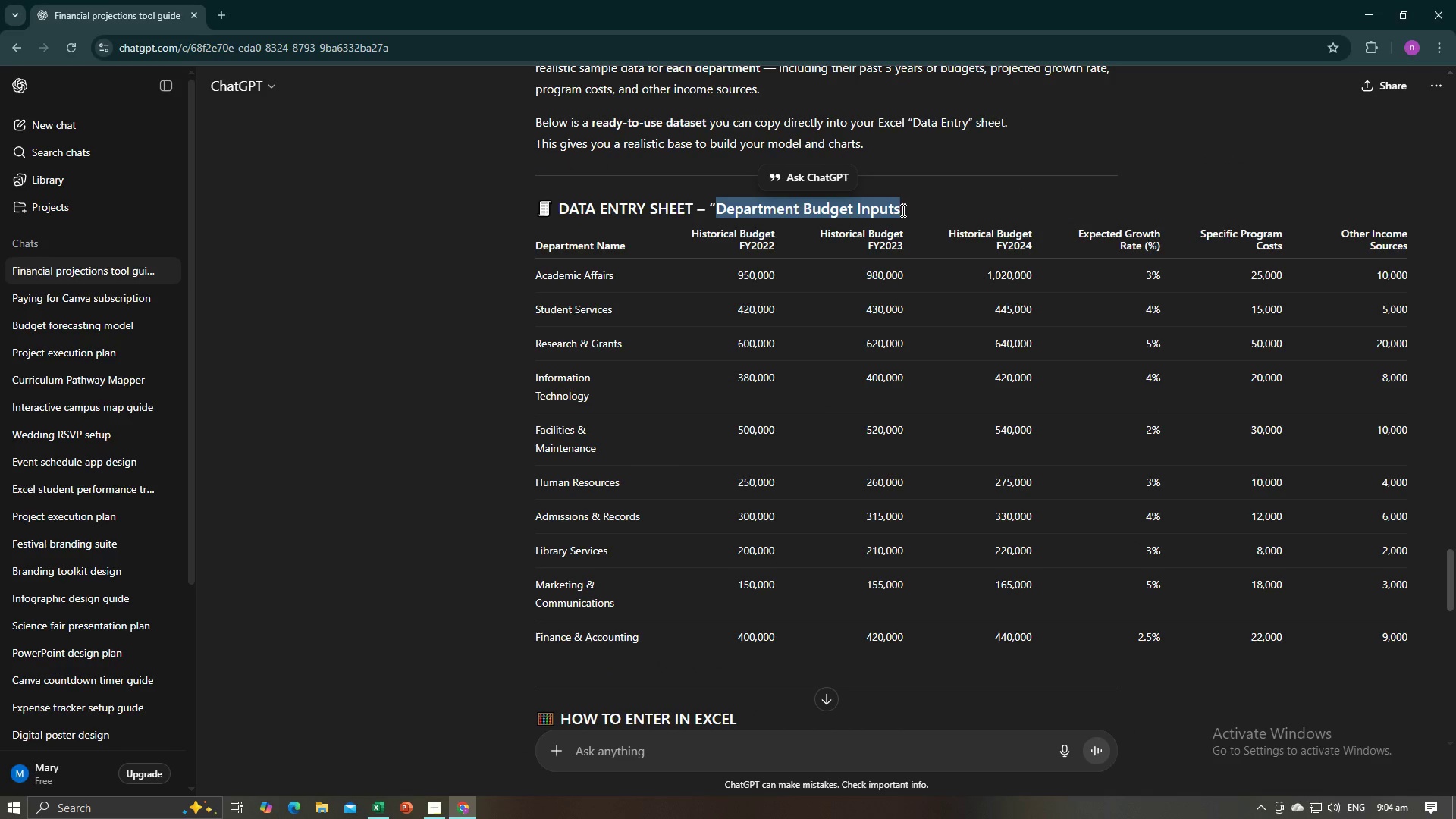 
key(Control+C)
 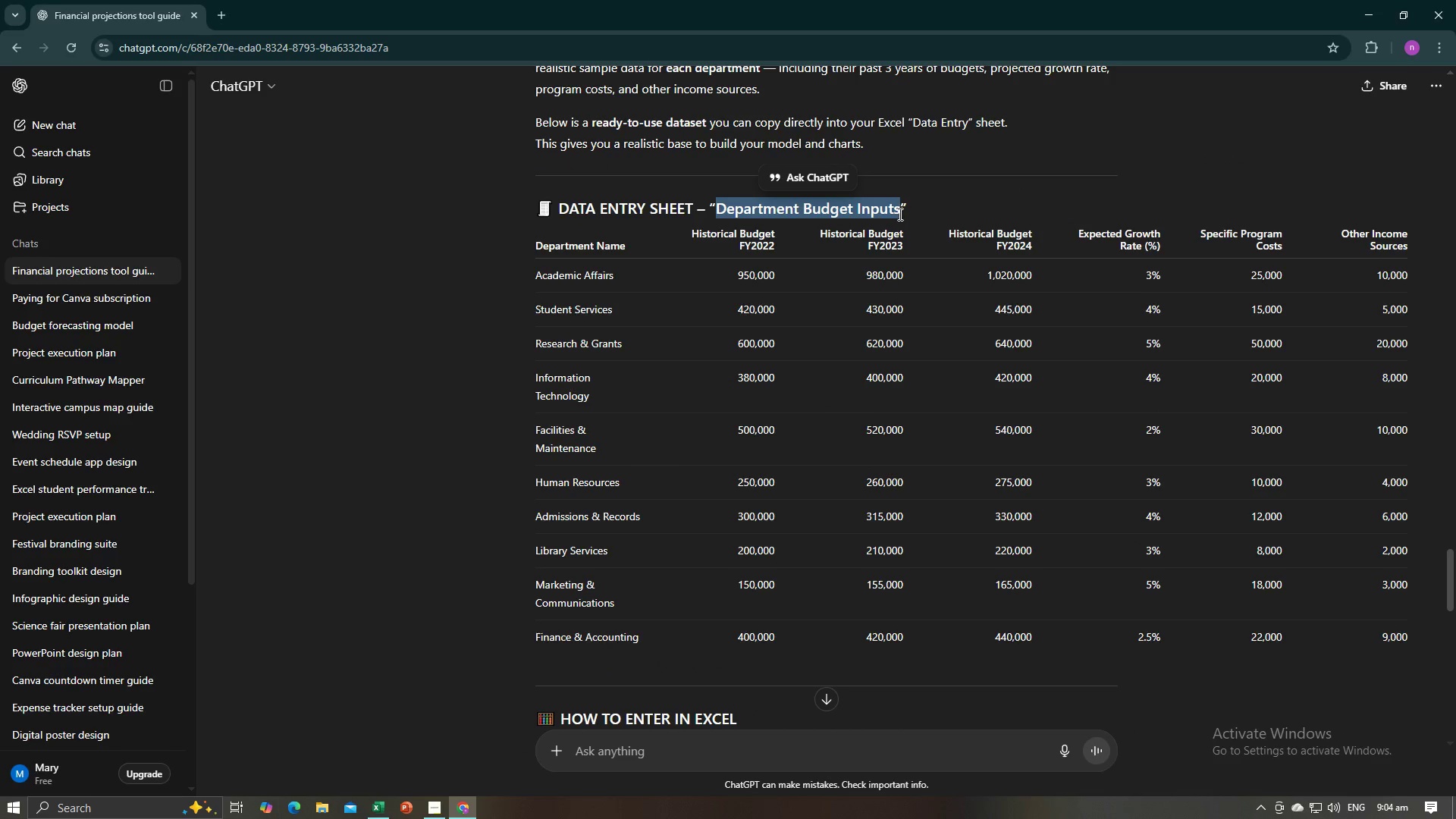 
key(Alt+AltLeft)
 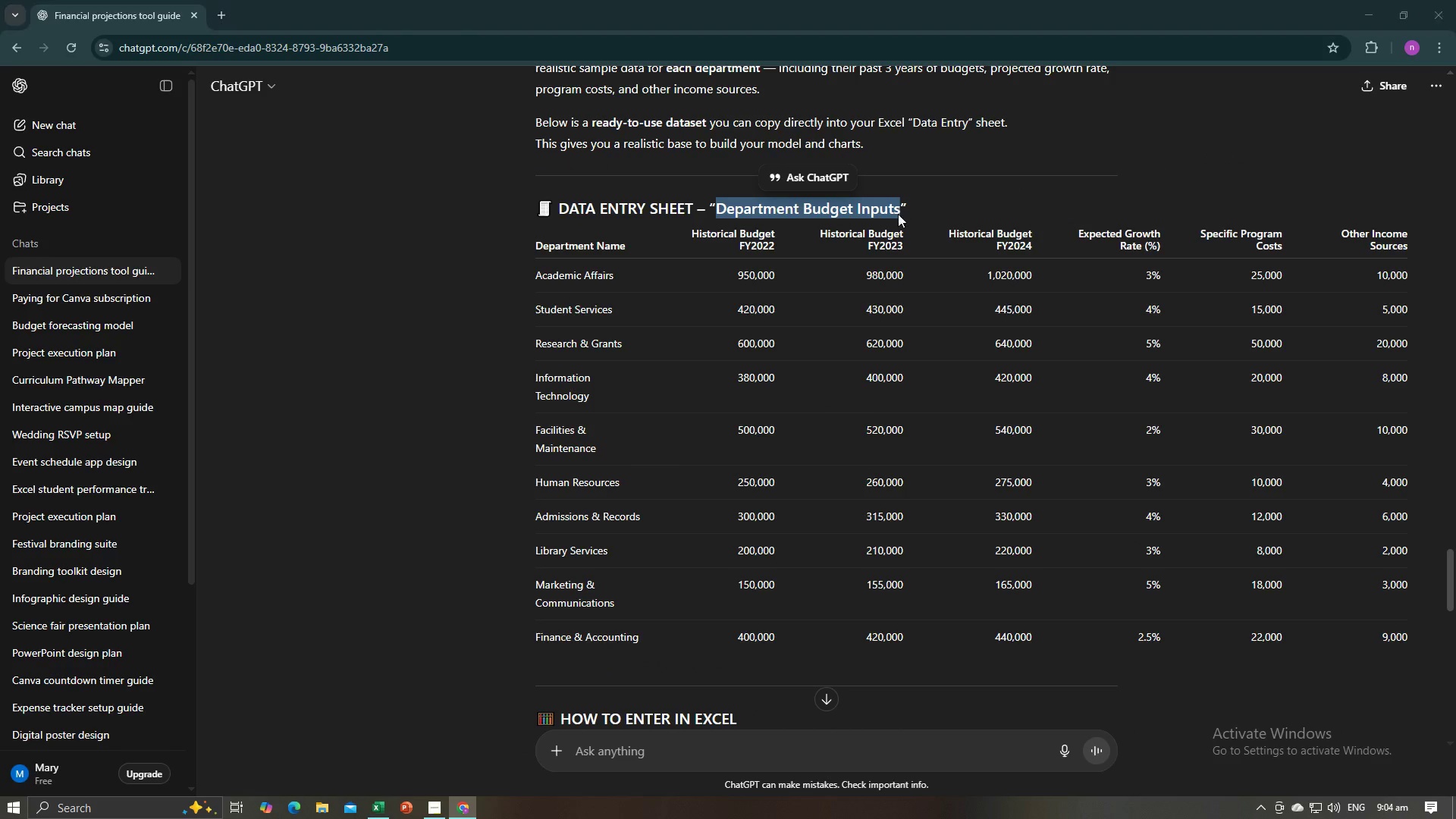 
key(Alt+Tab)
 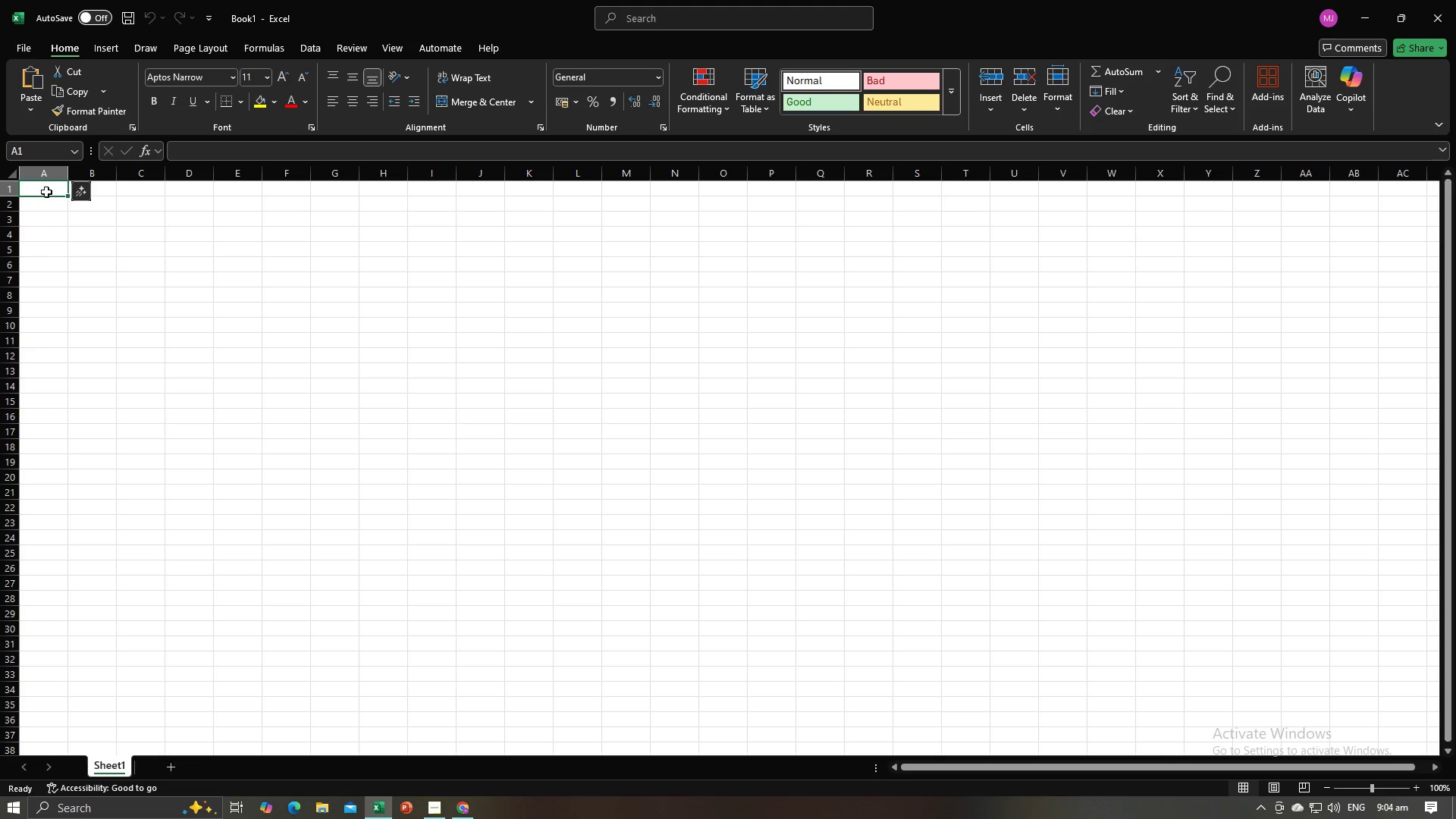 
left_click([45, 191])
 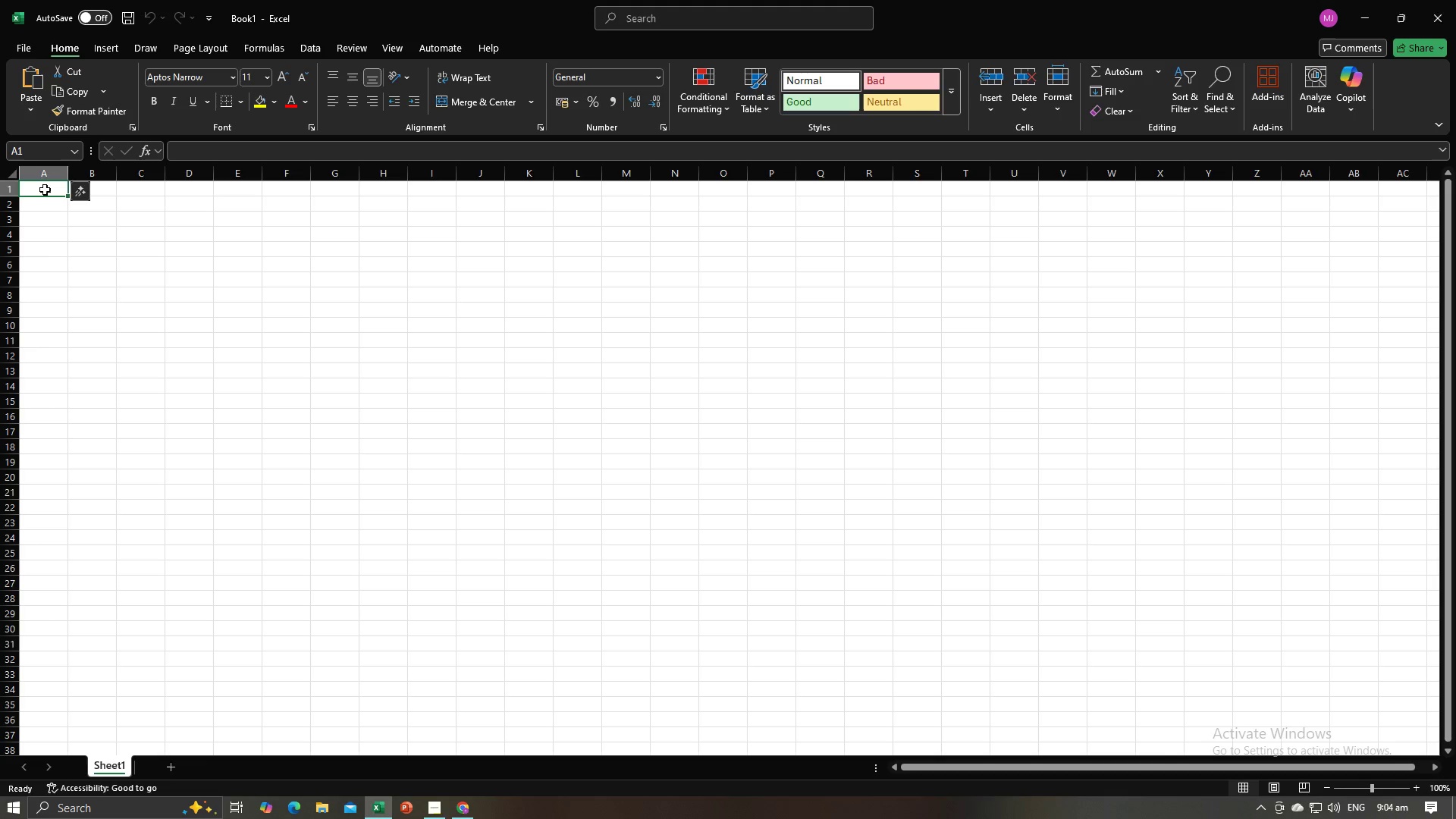 
left_click_drag(start_coordinate=[45, 190], to_coordinate=[436, 193])
 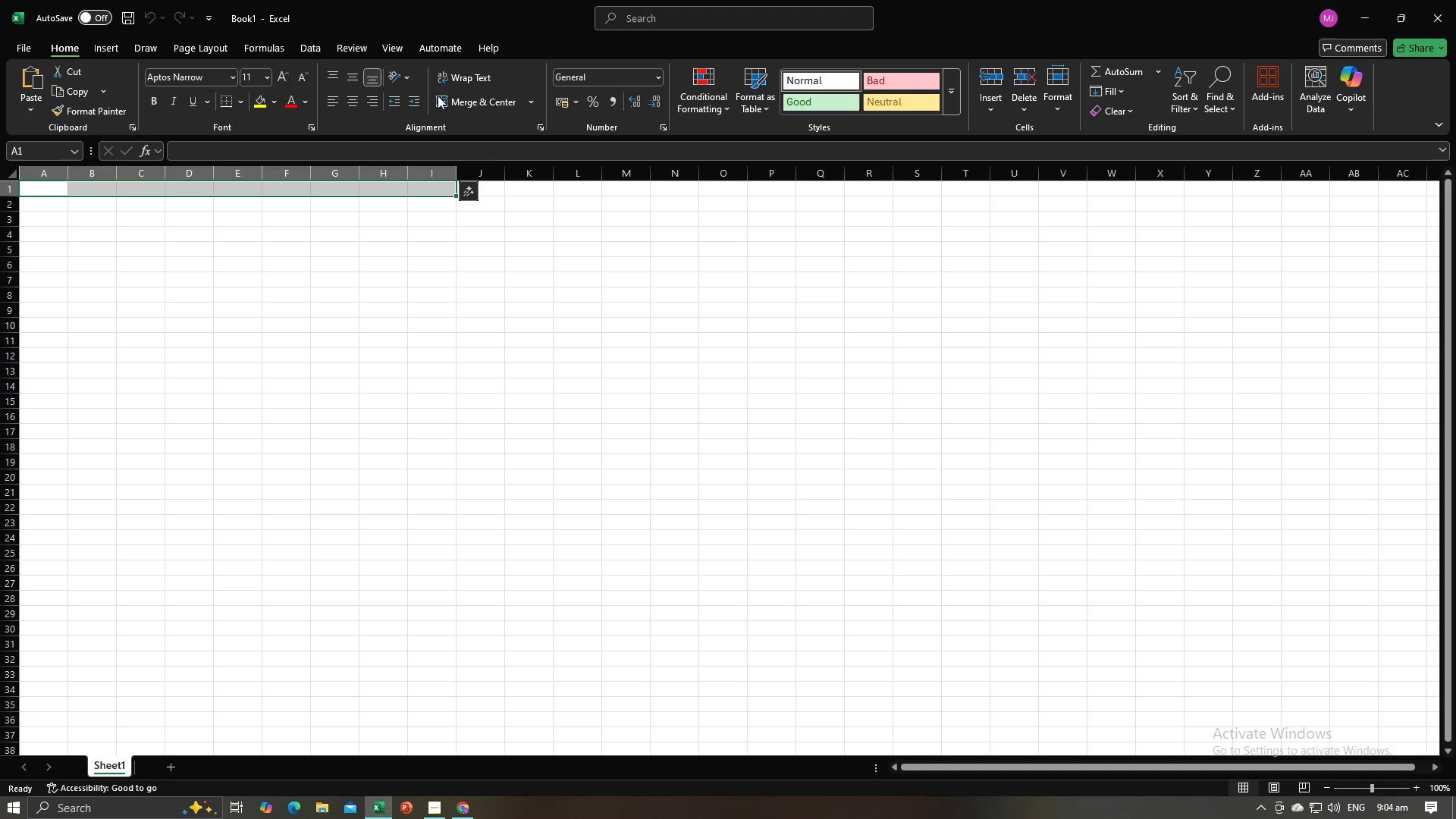 
left_click([457, 103])
 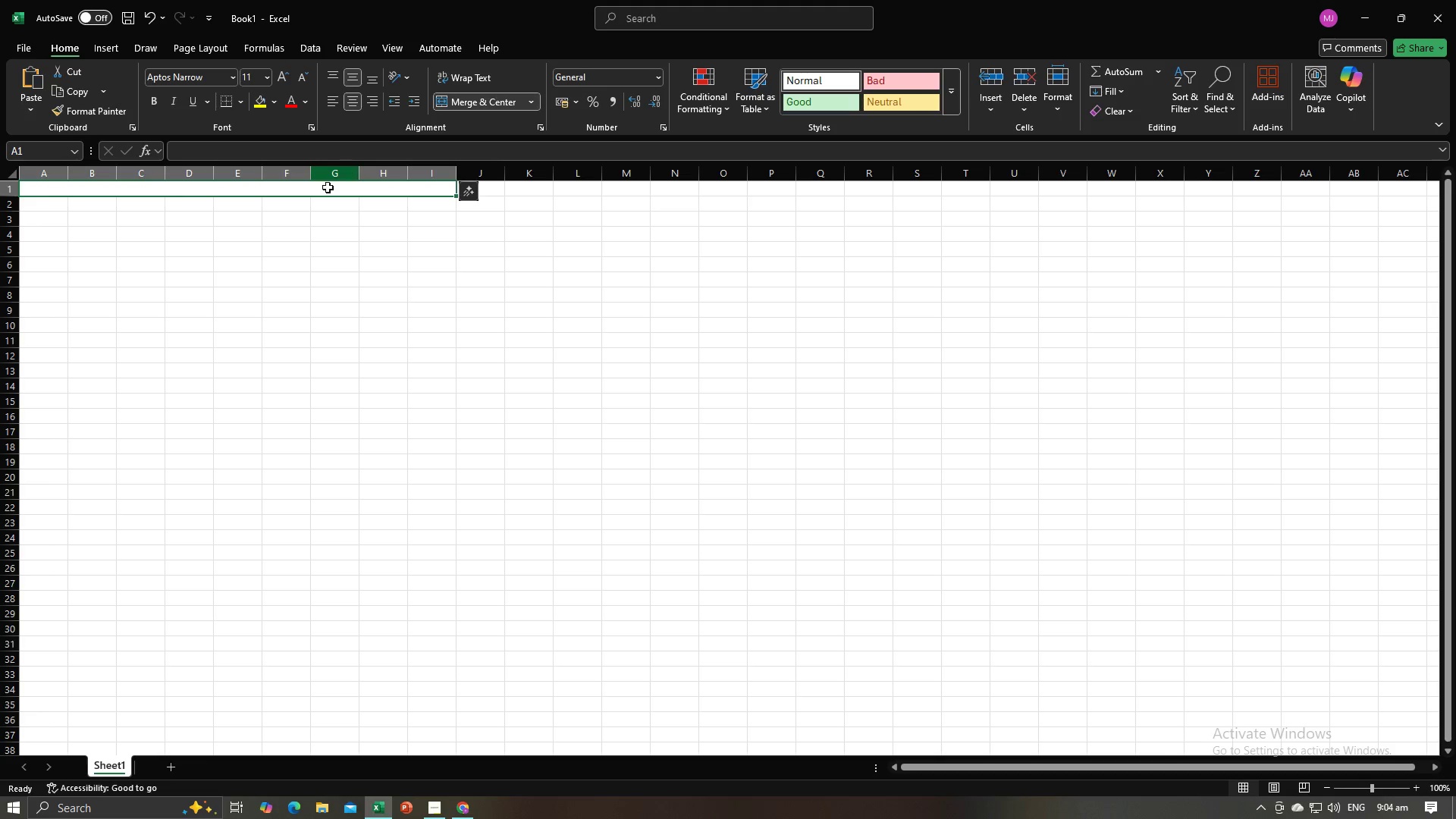 
double_click([325, 193])
 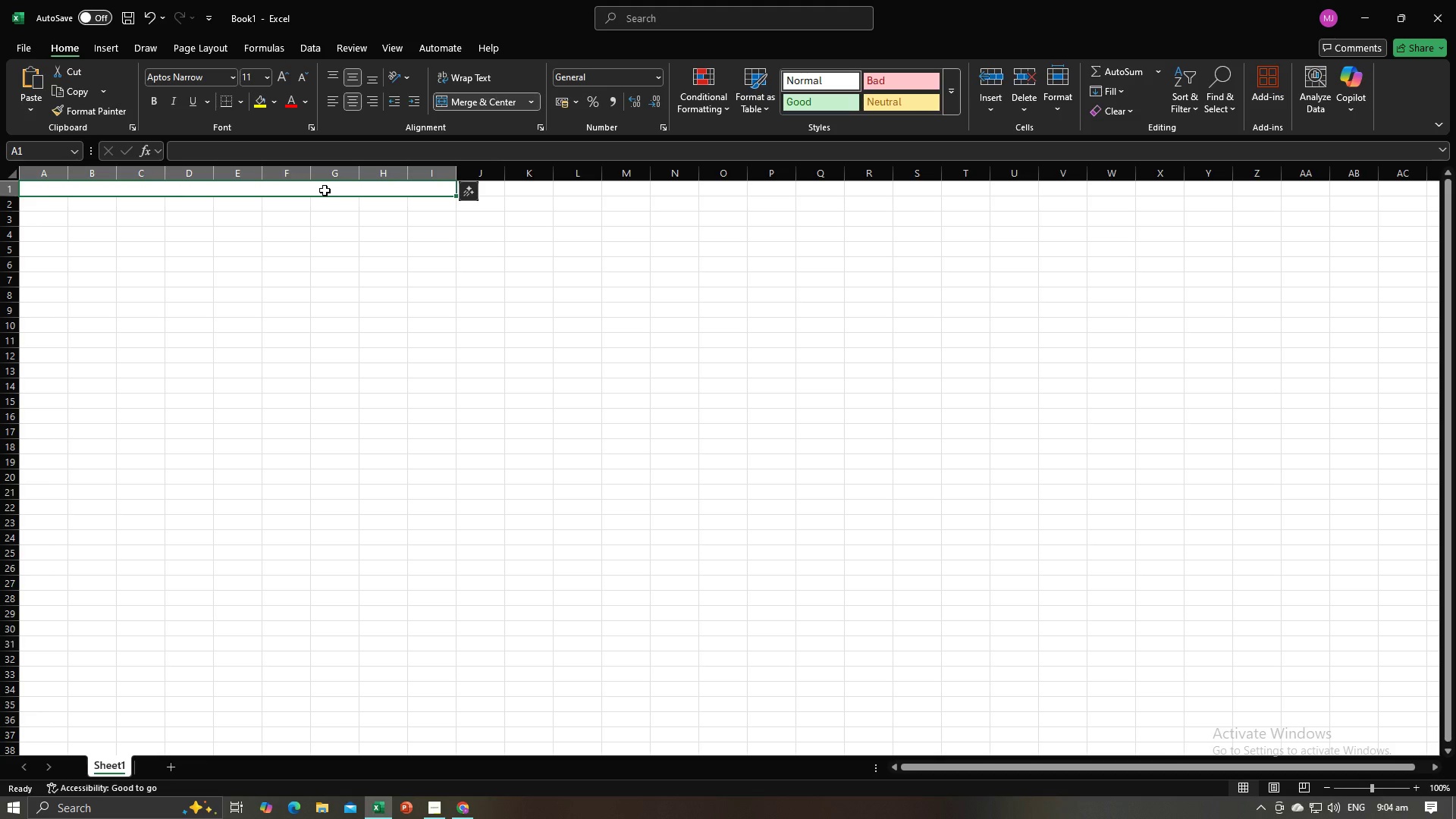 
double_click([325, 190])
 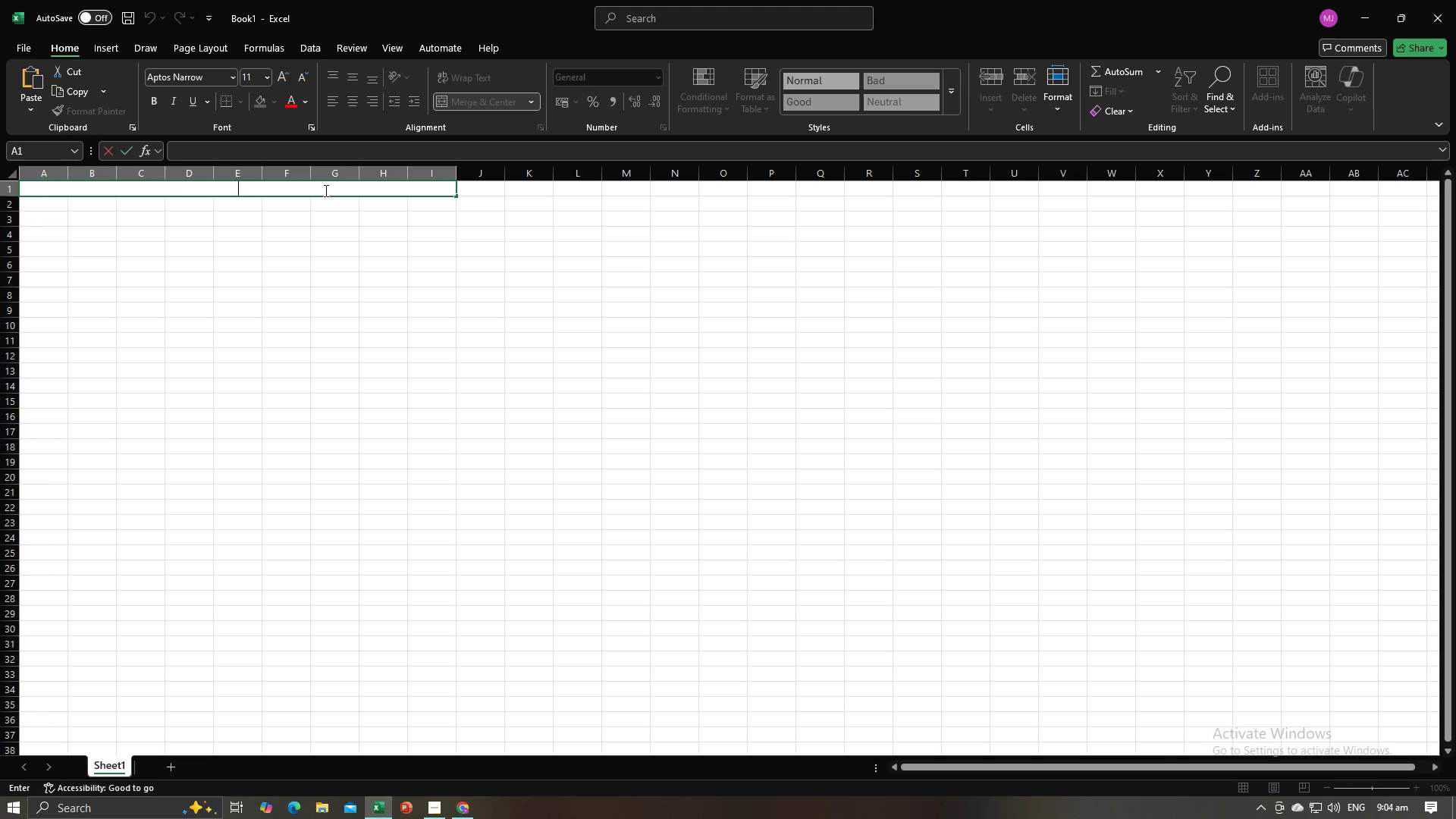 
key(Control+V)
 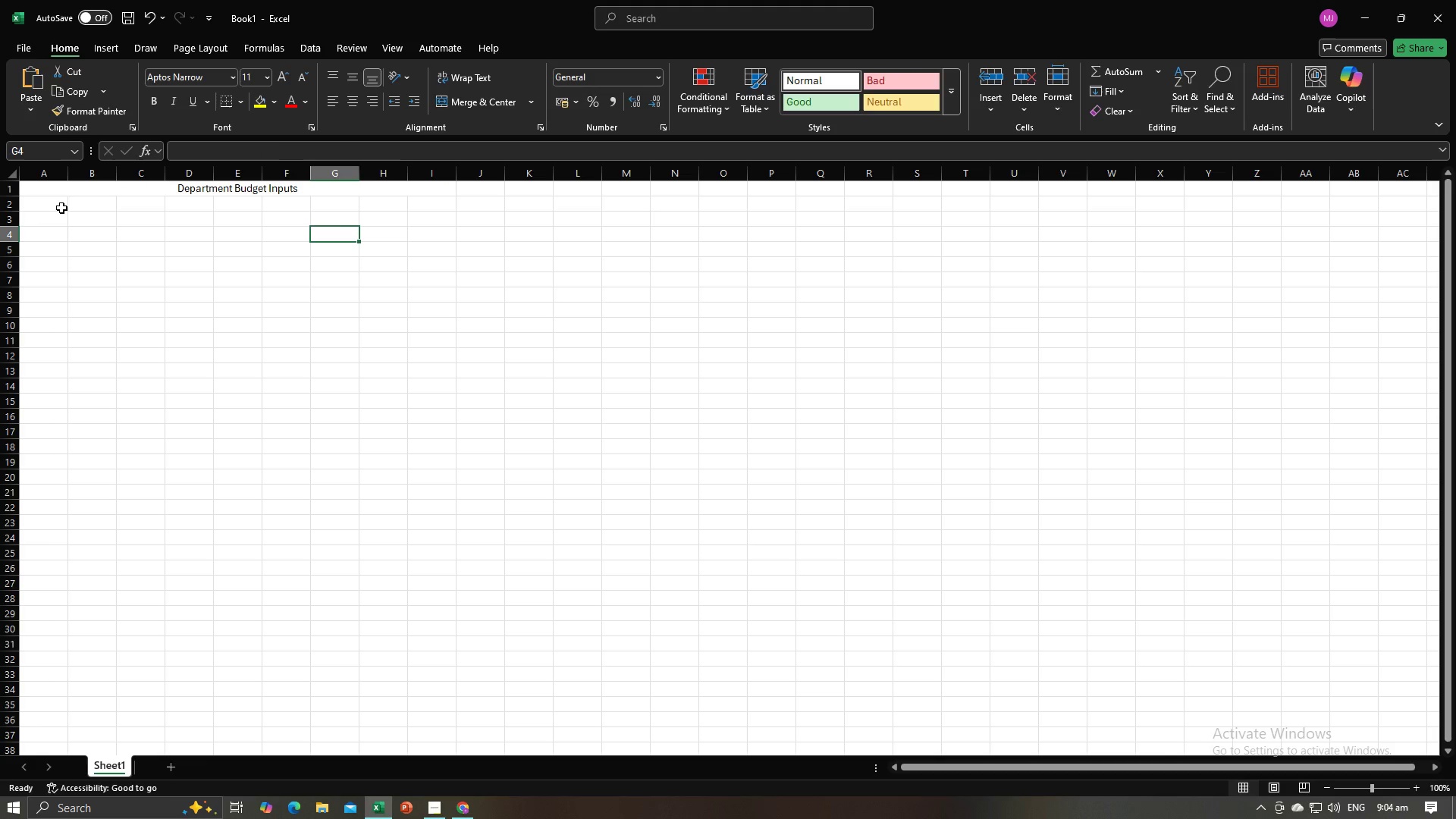 
left_click([61, 209])
 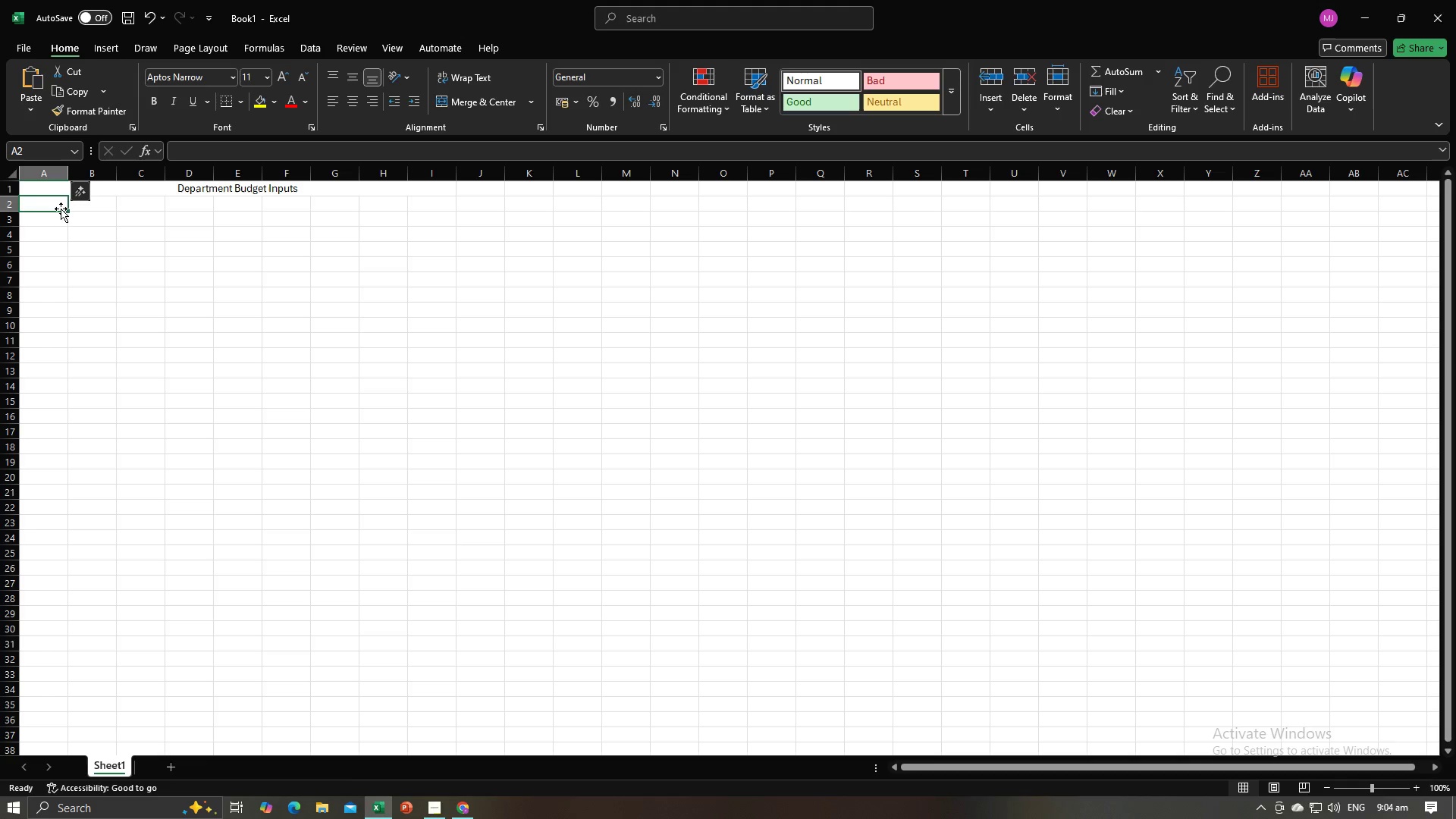 
key(Alt+AltLeft)
 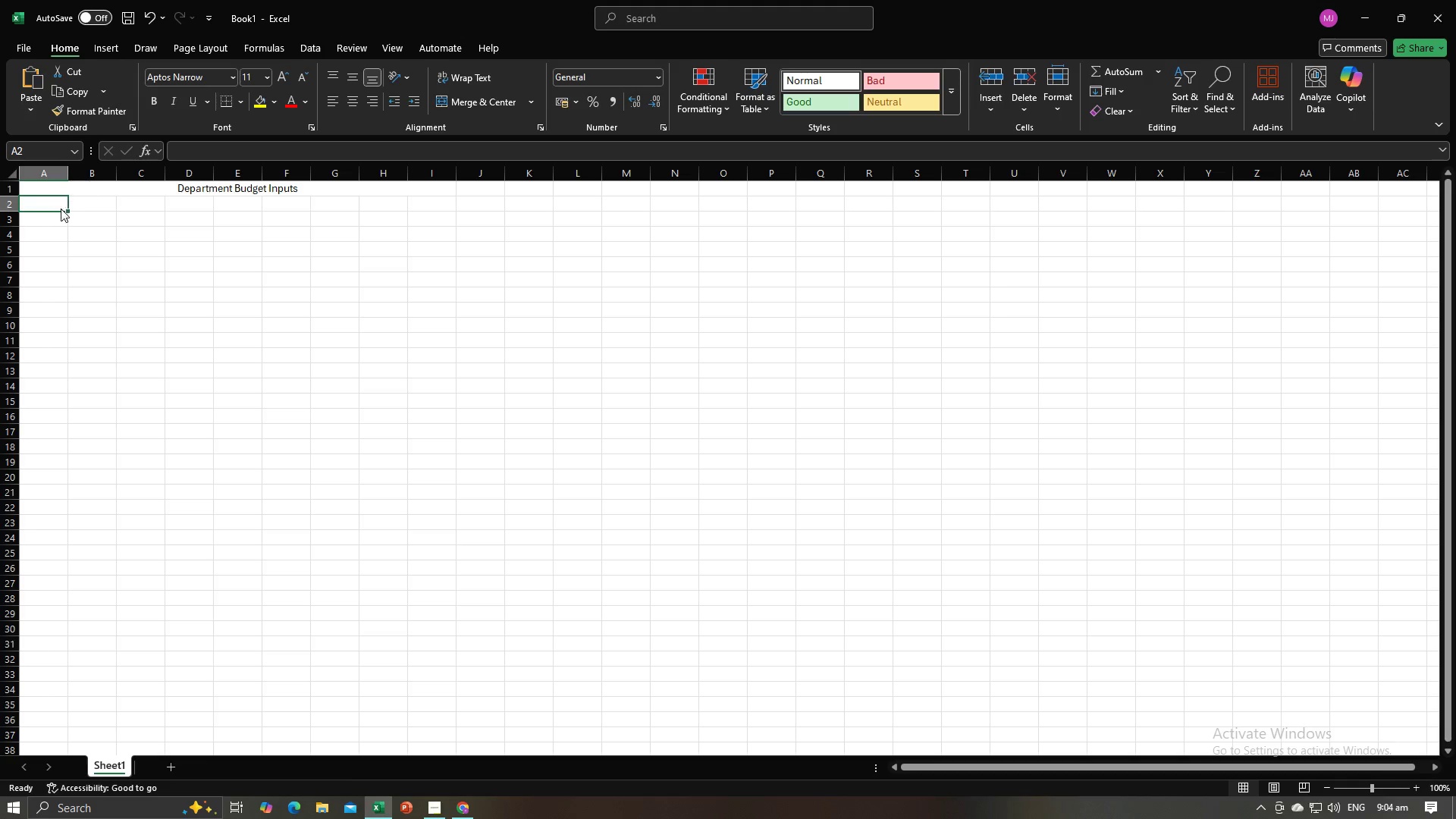 
key(Alt+Tab)
 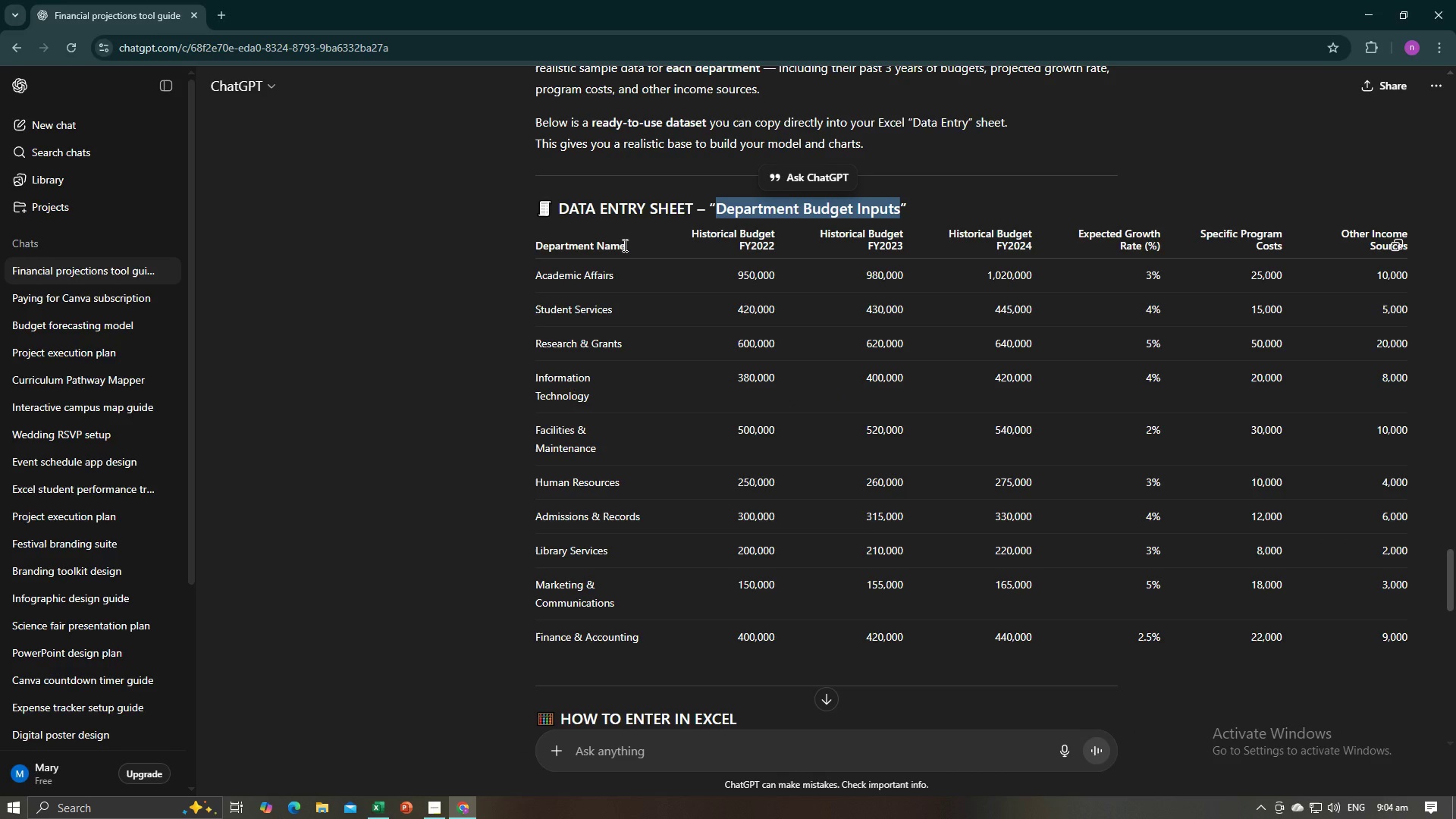 
left_click_drag(start_coordinate=[623, 245], to_coordinate=[529, 246])
 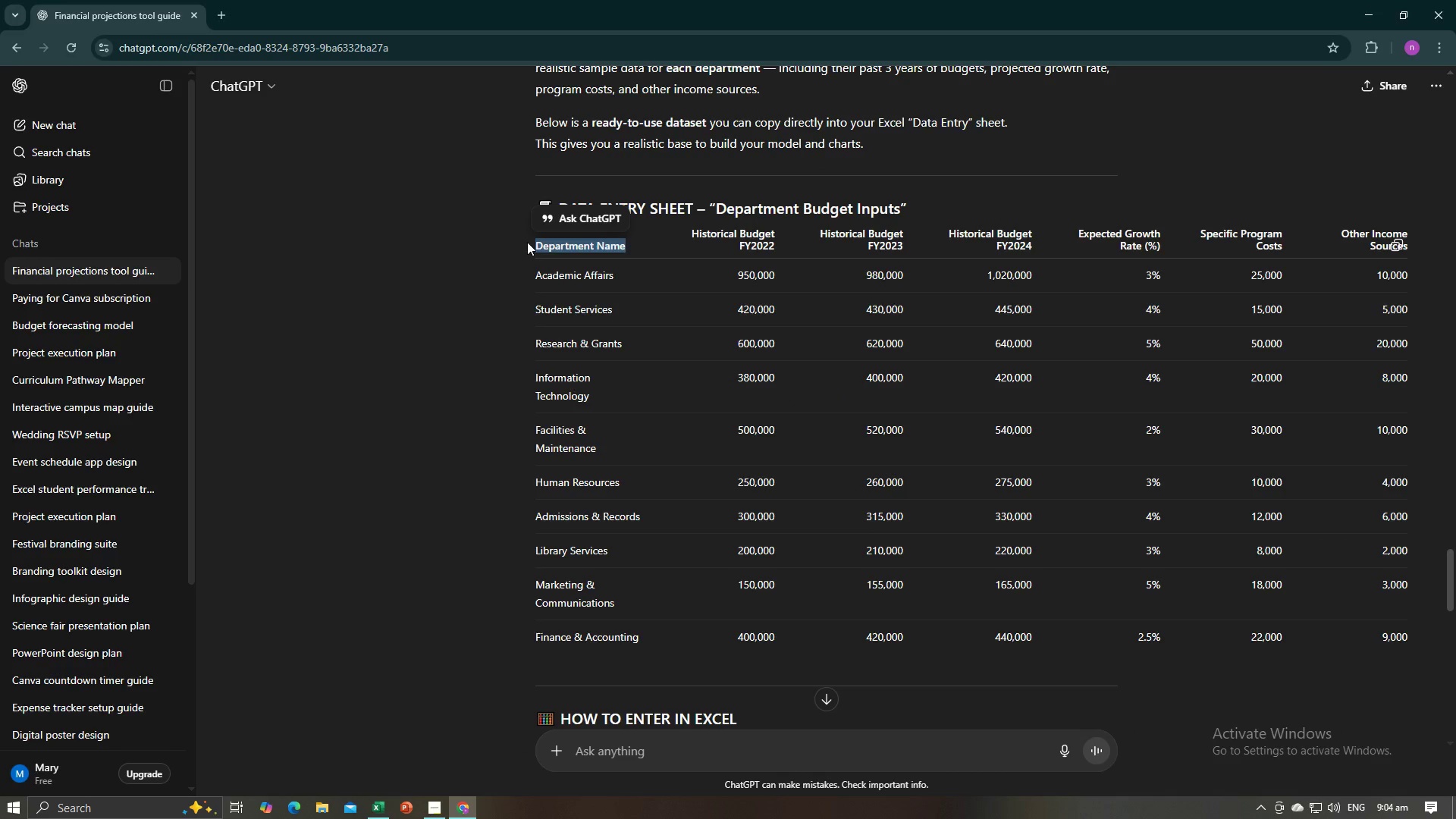 
key(Control+C)
 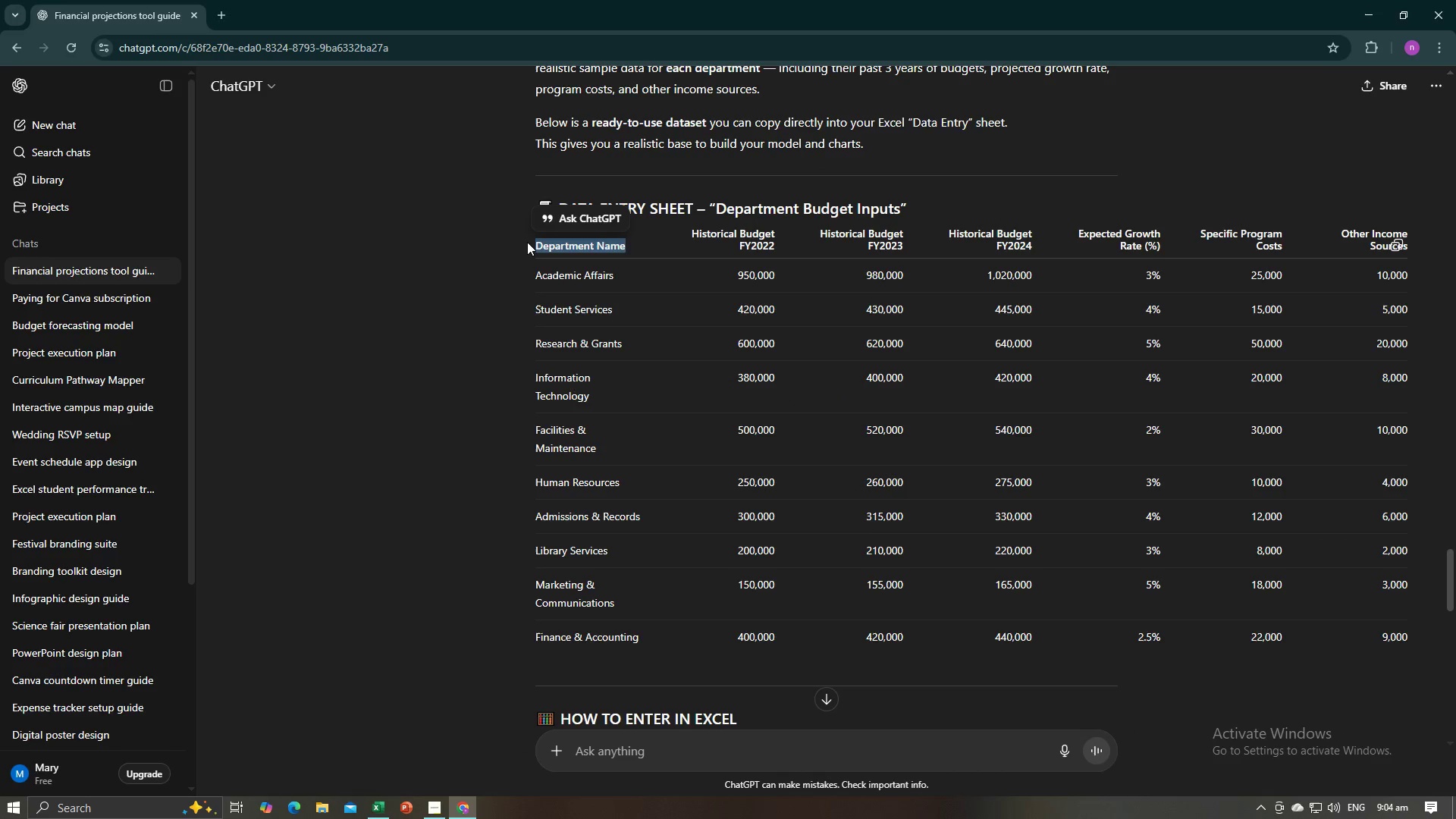 
key(Control+C)
 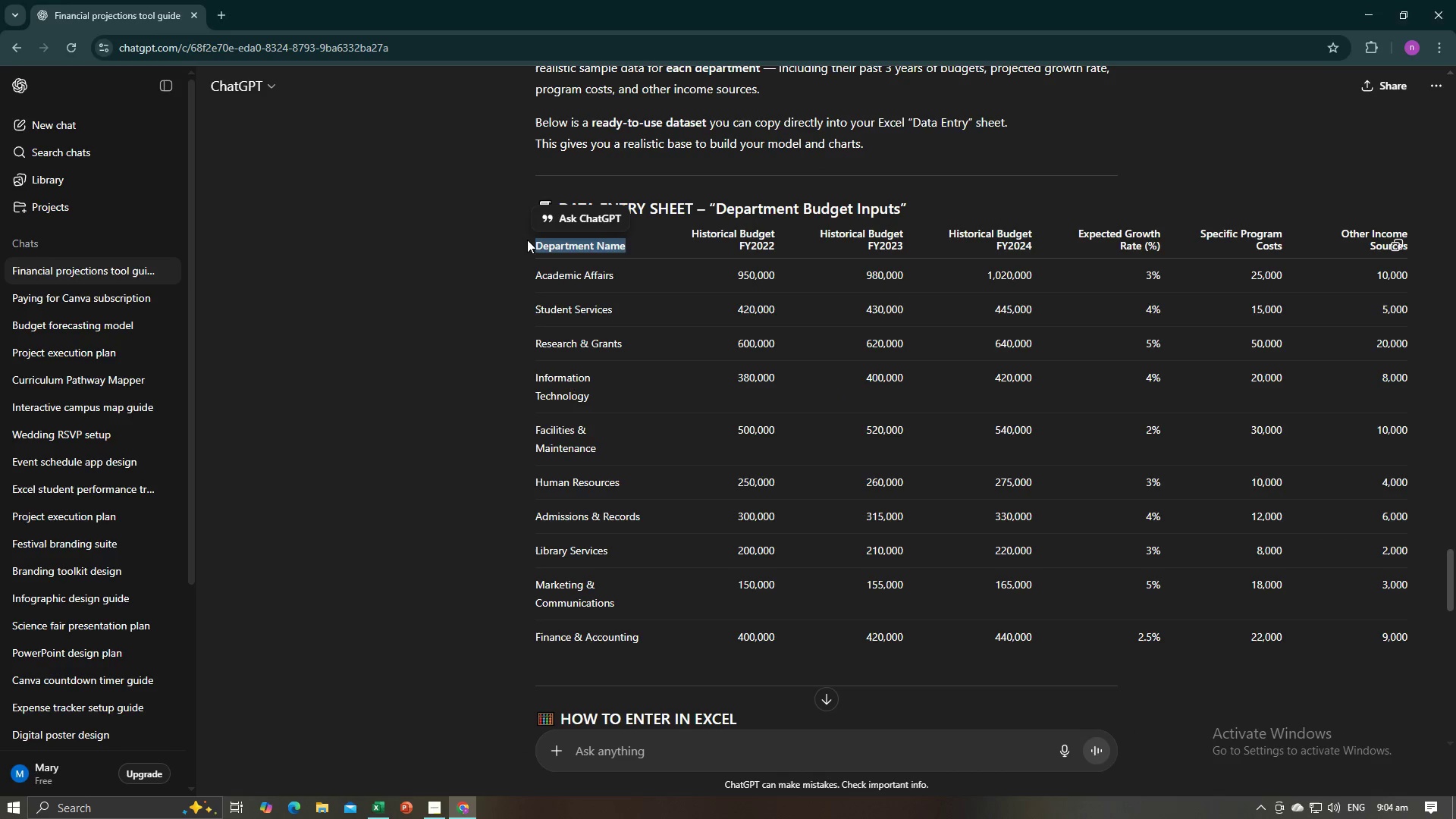 
key(Alt+AltLeft)
 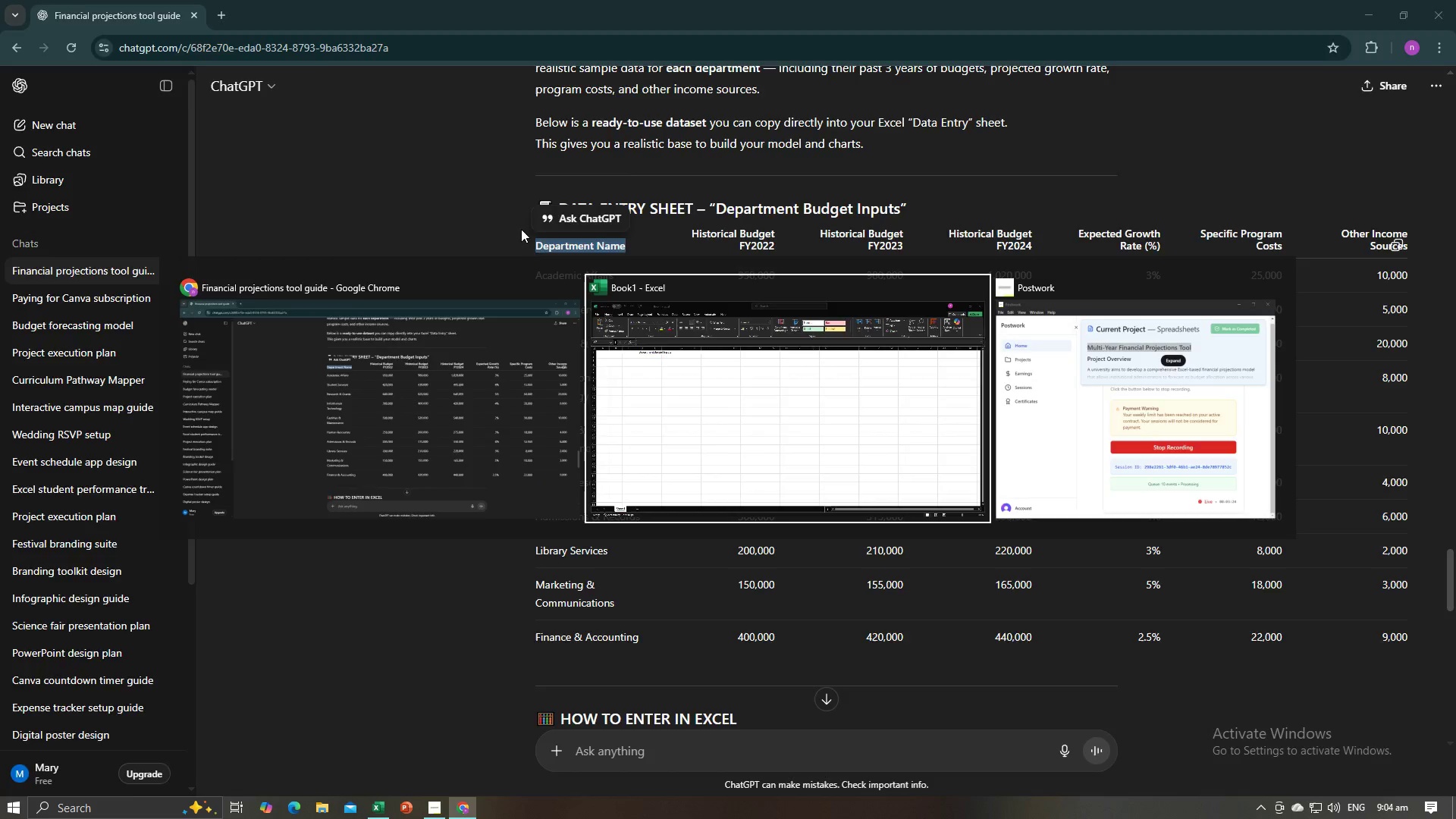 
key(Alt+Tab)
 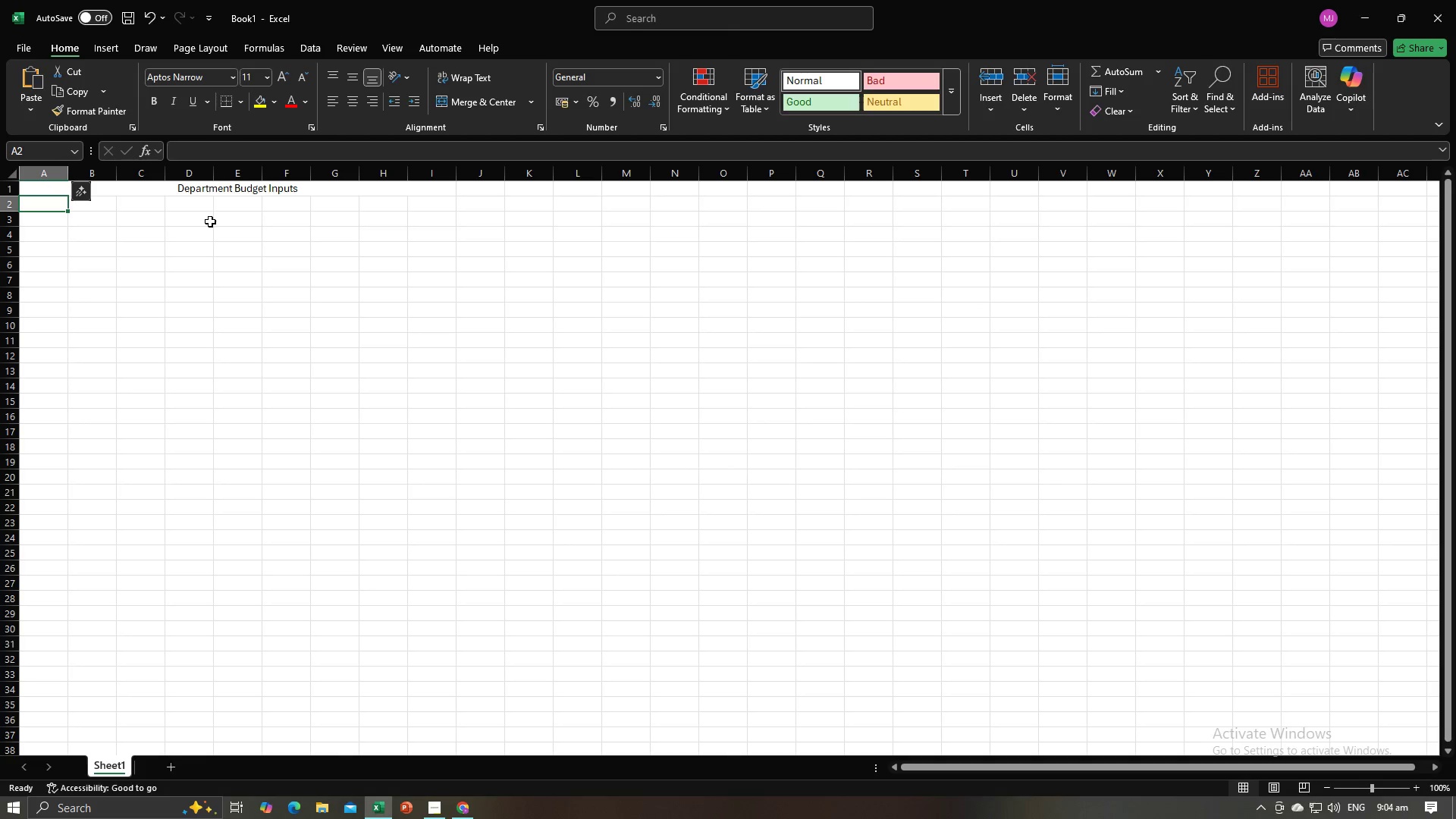 
key(Control+V)
 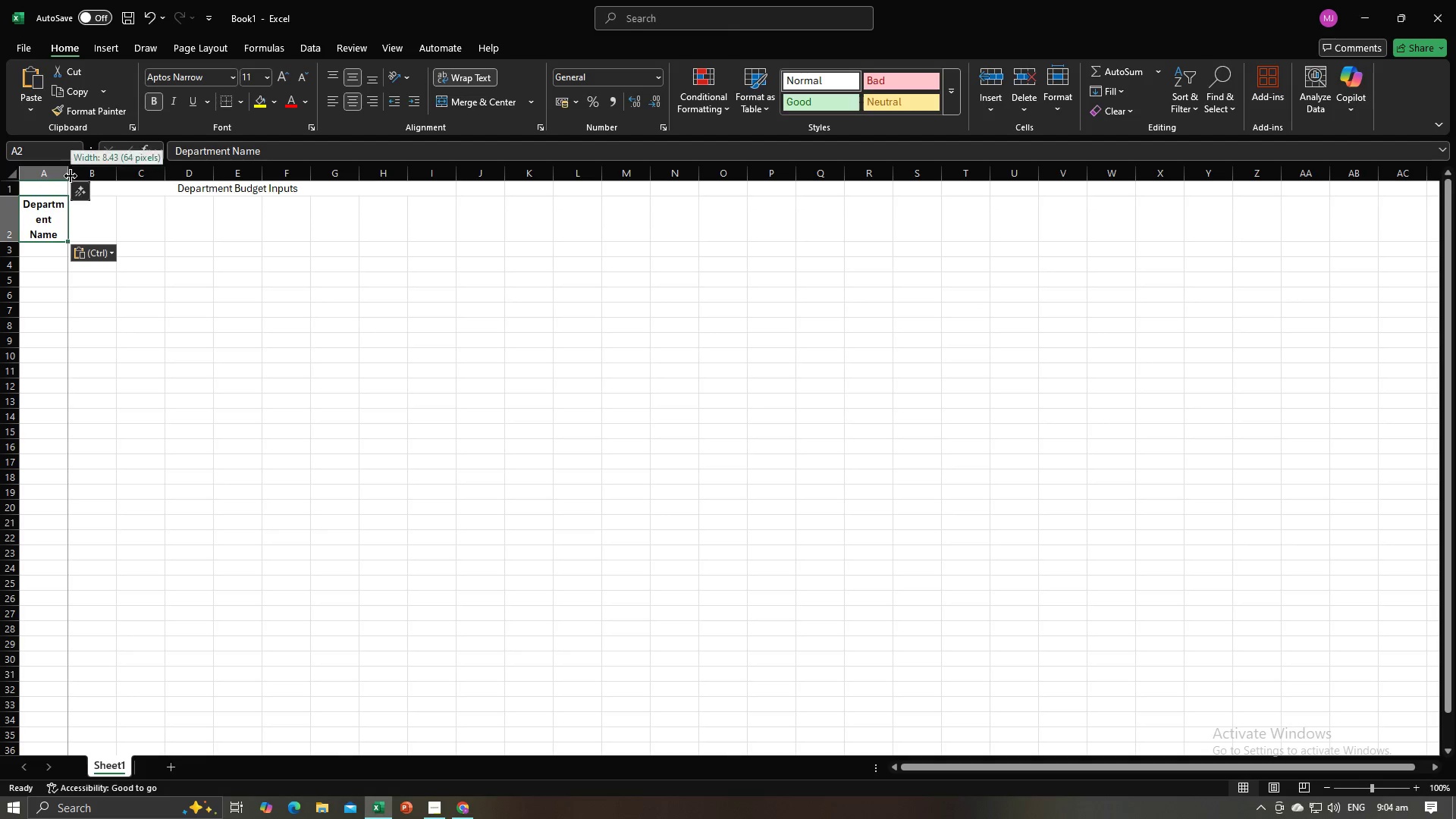 
double_click([71, 176])
 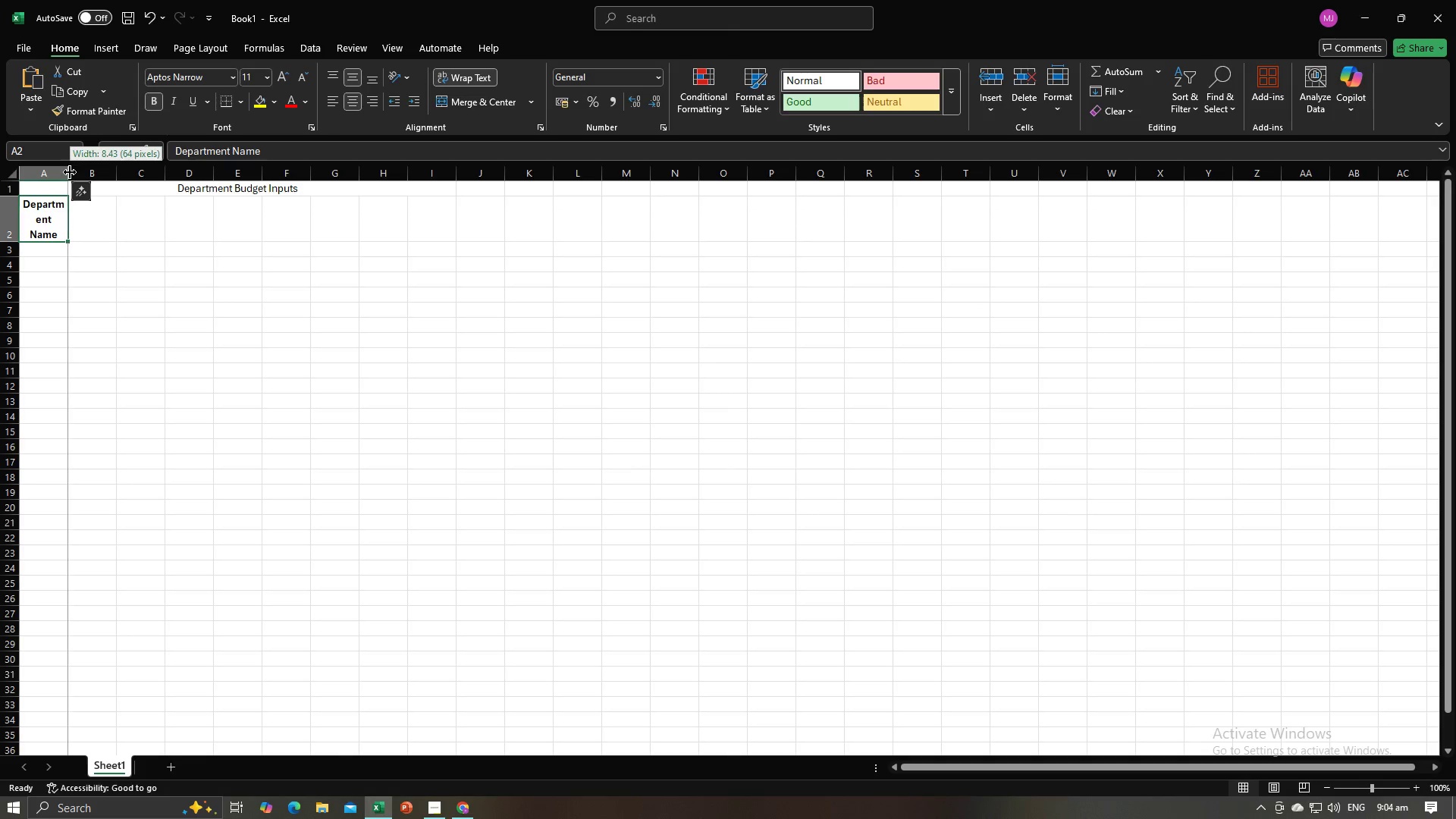 
double_click([70, 172])
 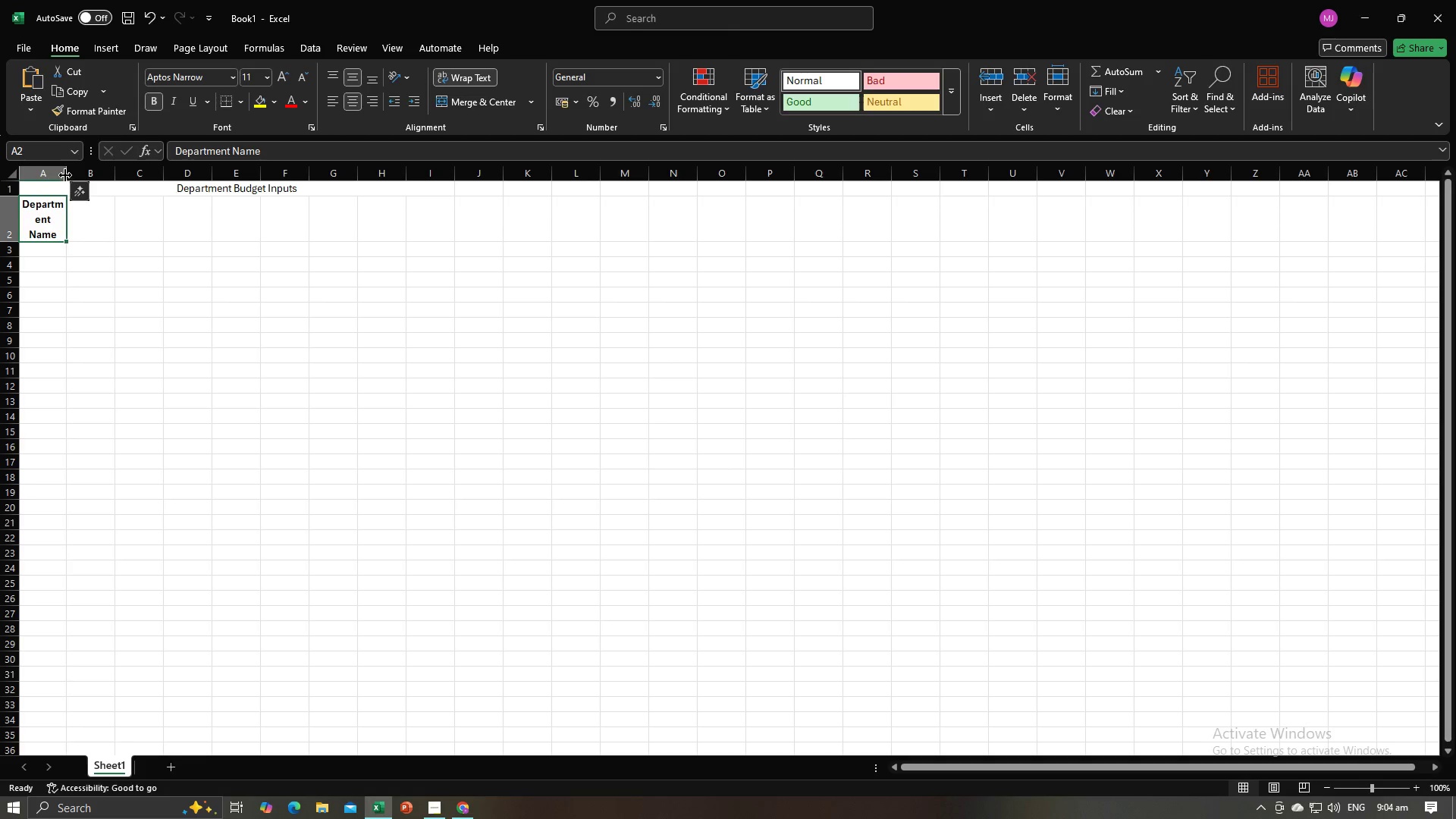 
left_click([62, 171])
 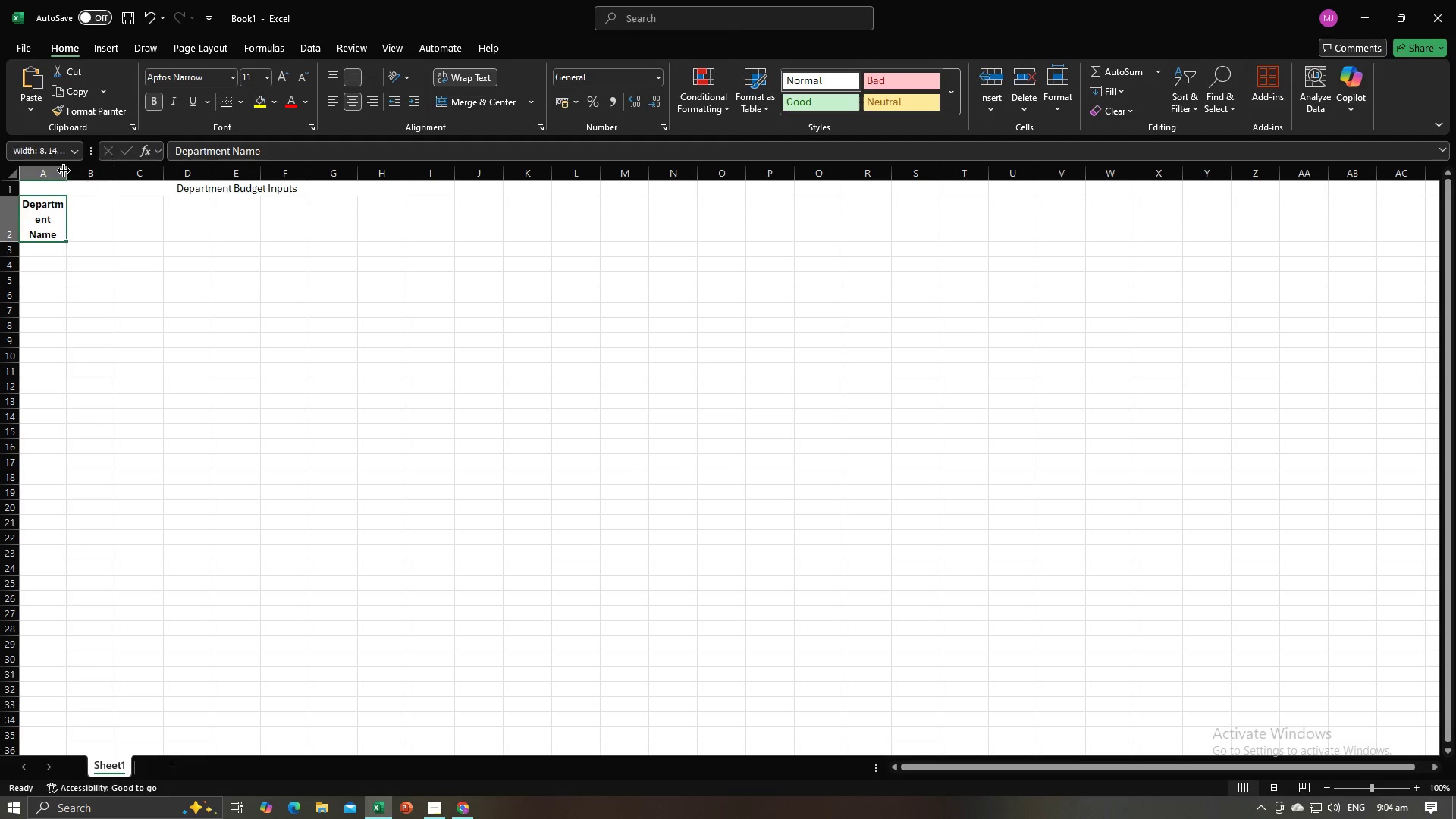 
double_click([64, 171])
 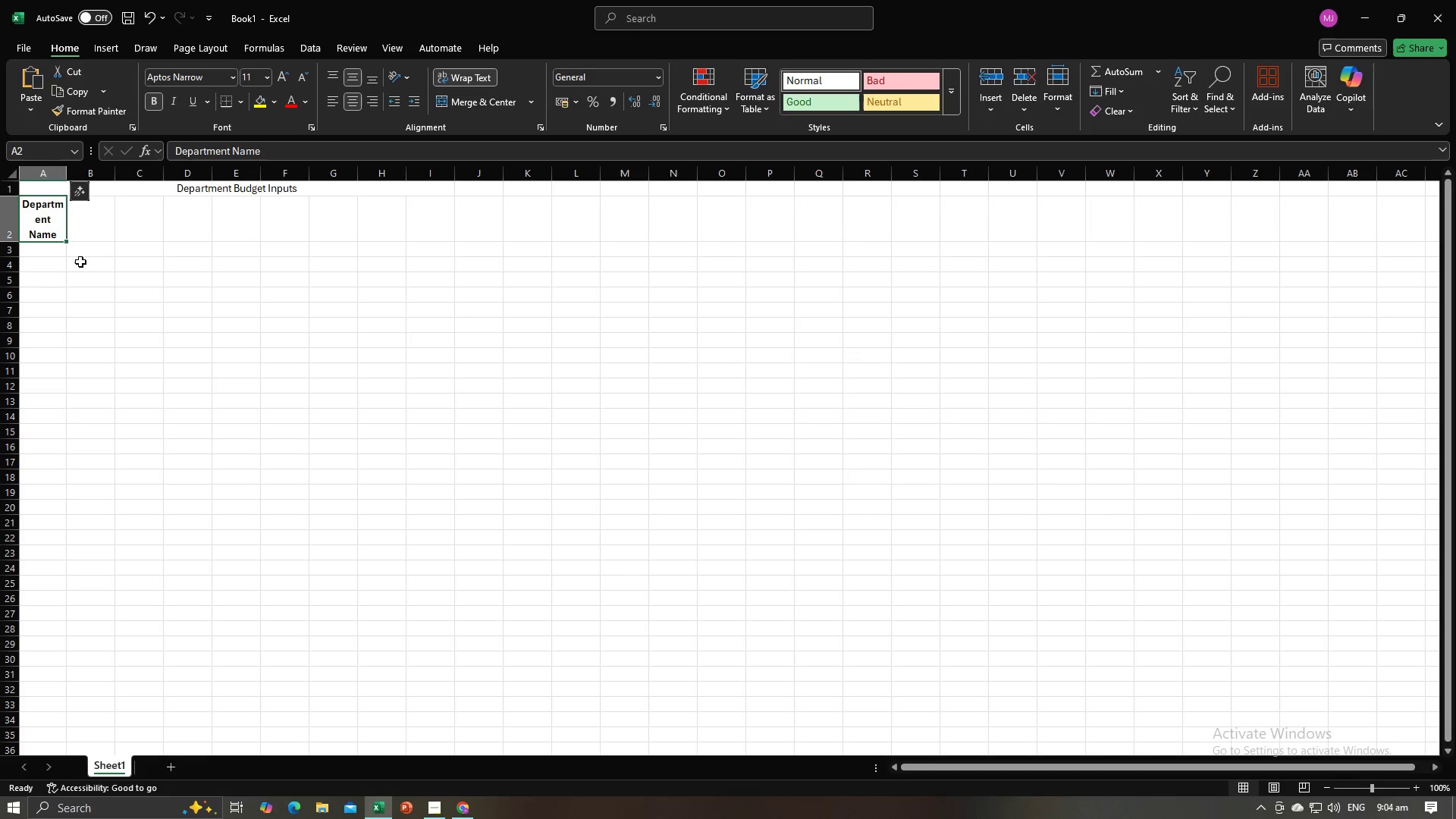 
triple_click([81, 262])
 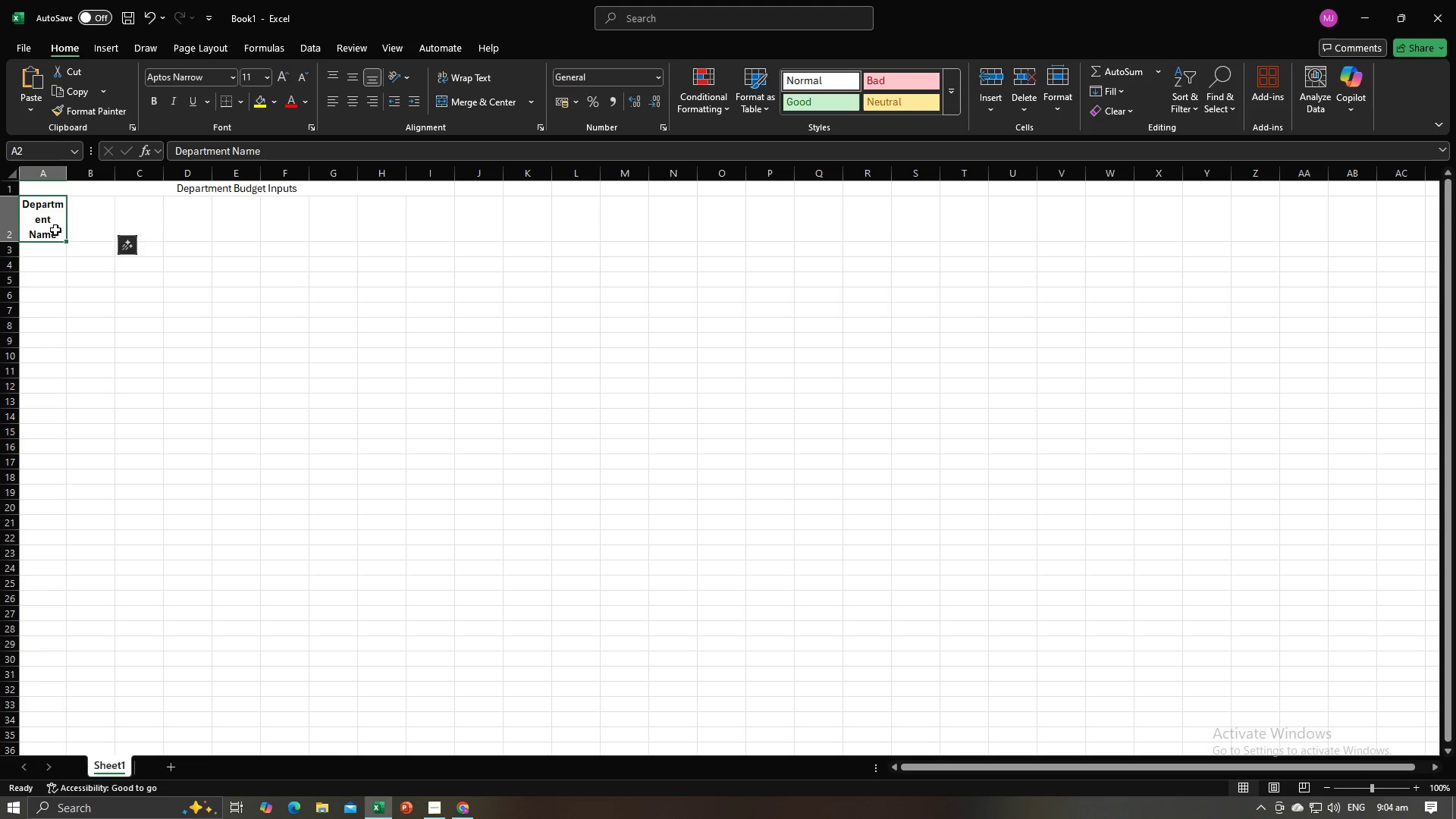 
triple_click([55, 230])
 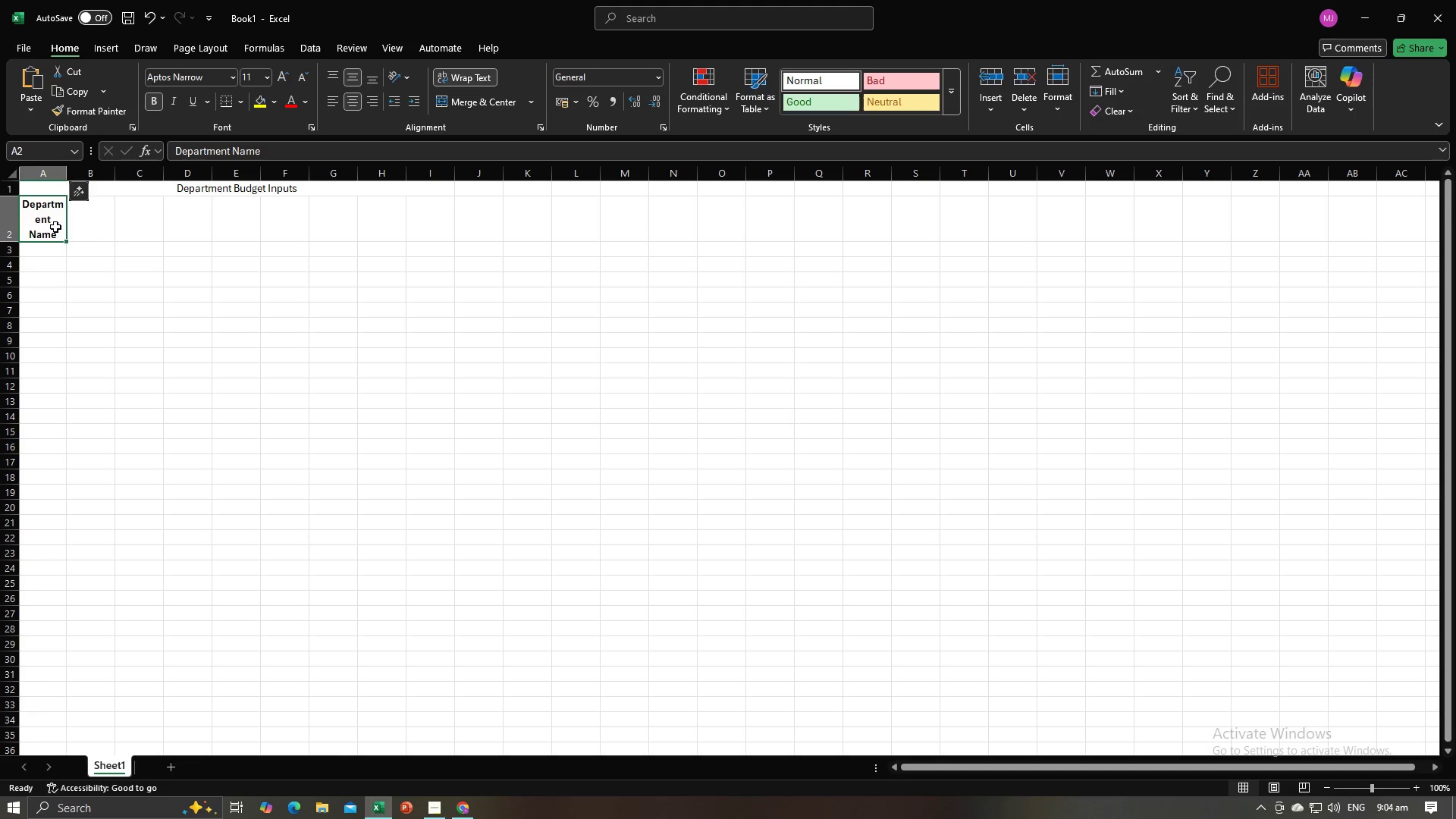 
left_click([55, 227])
 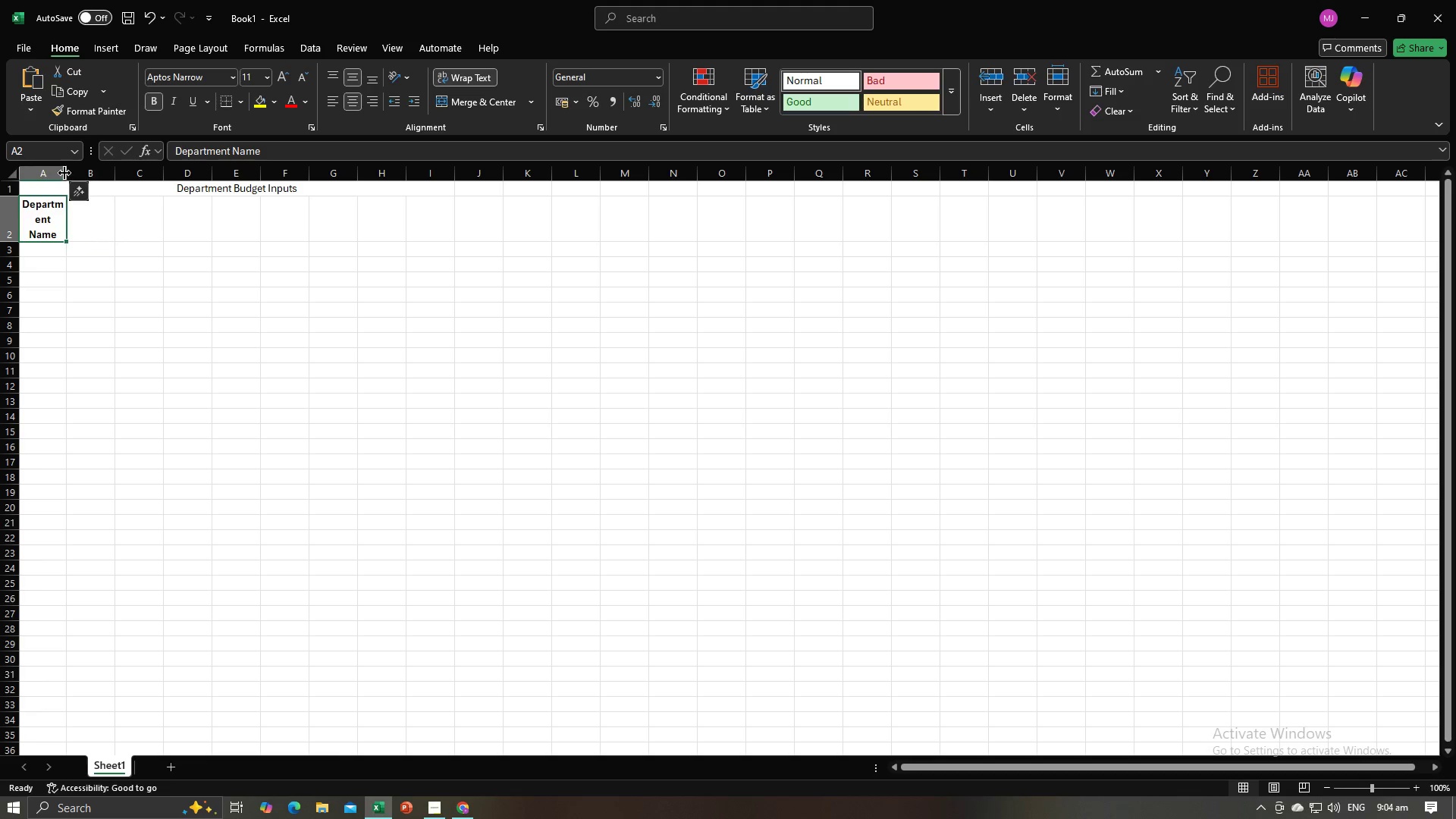 
left_click_drag(start_coordinate=[65, 173], to_coordinate=[84, 180])
 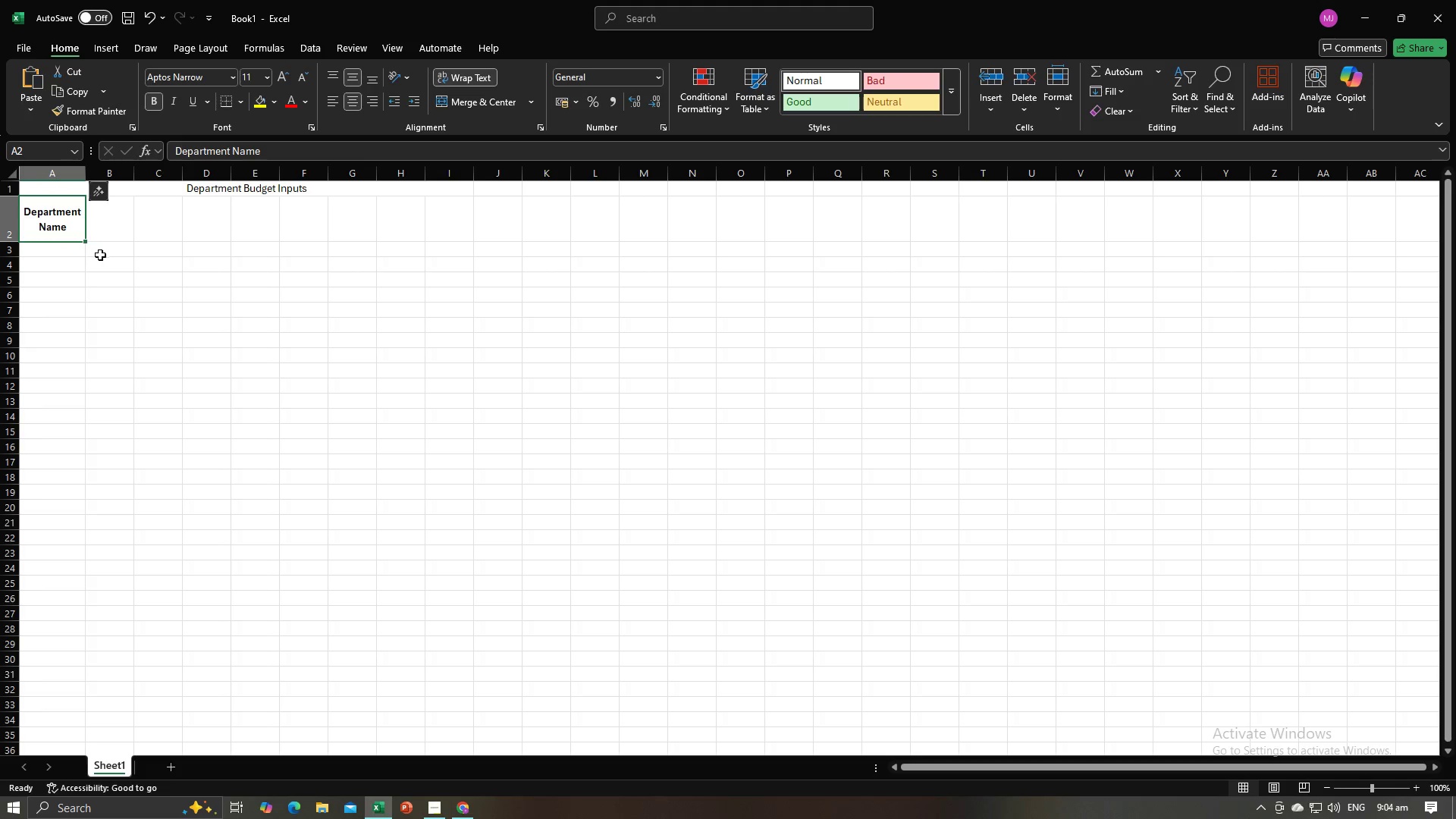 
left_click([106, 234])
 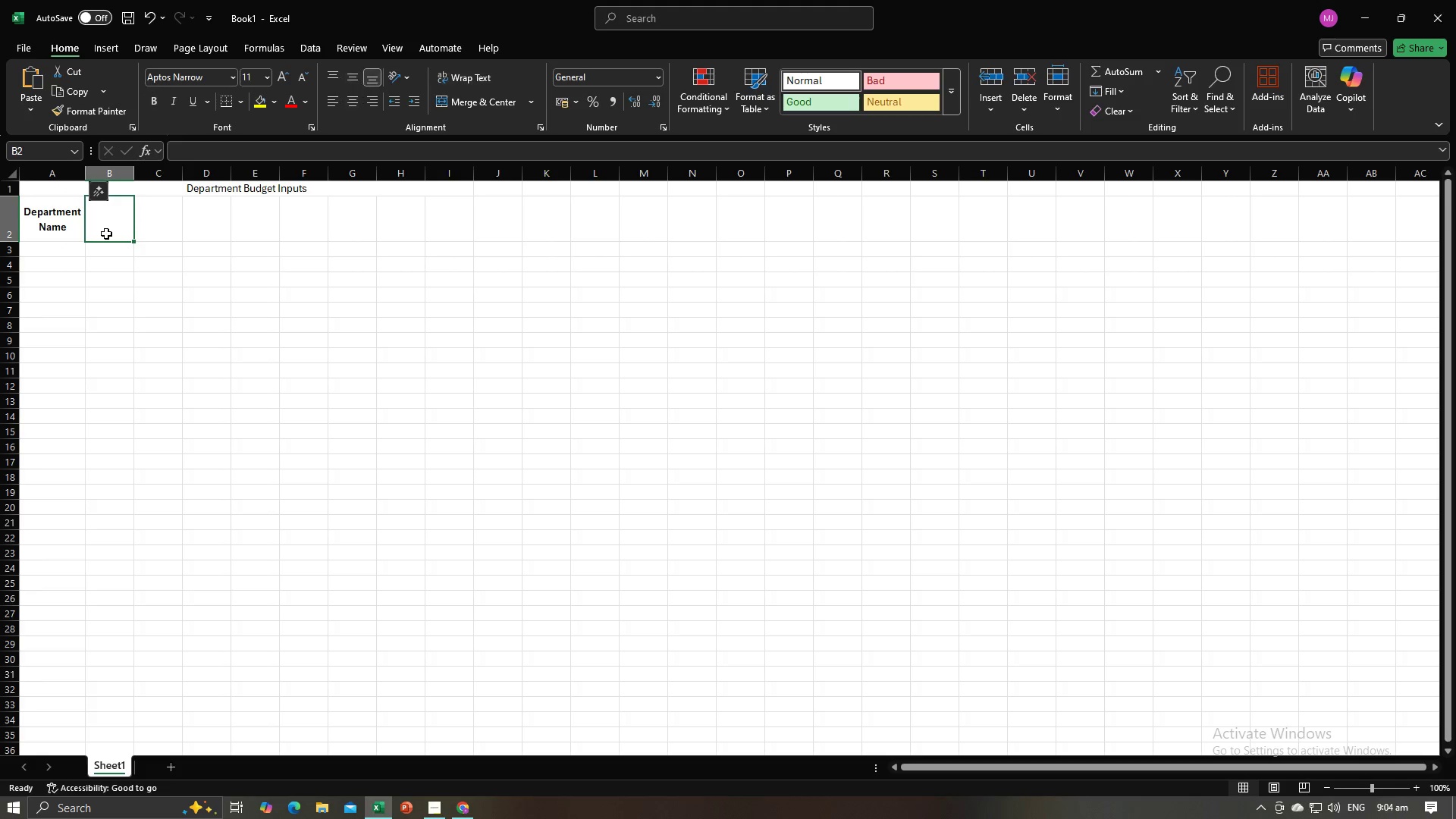 
key(Alt+AltLeft)
 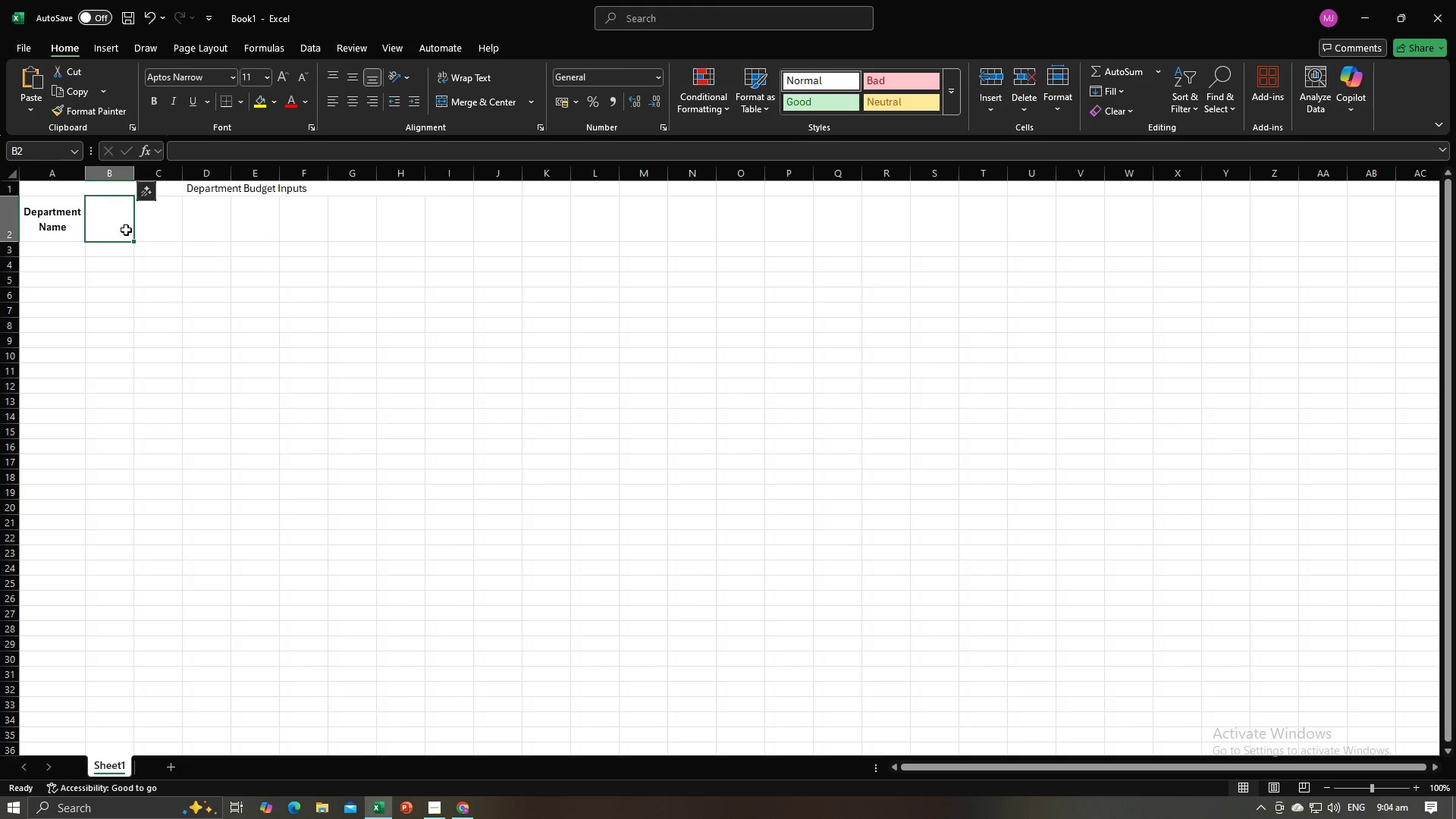 
key(Alt+Tab)
 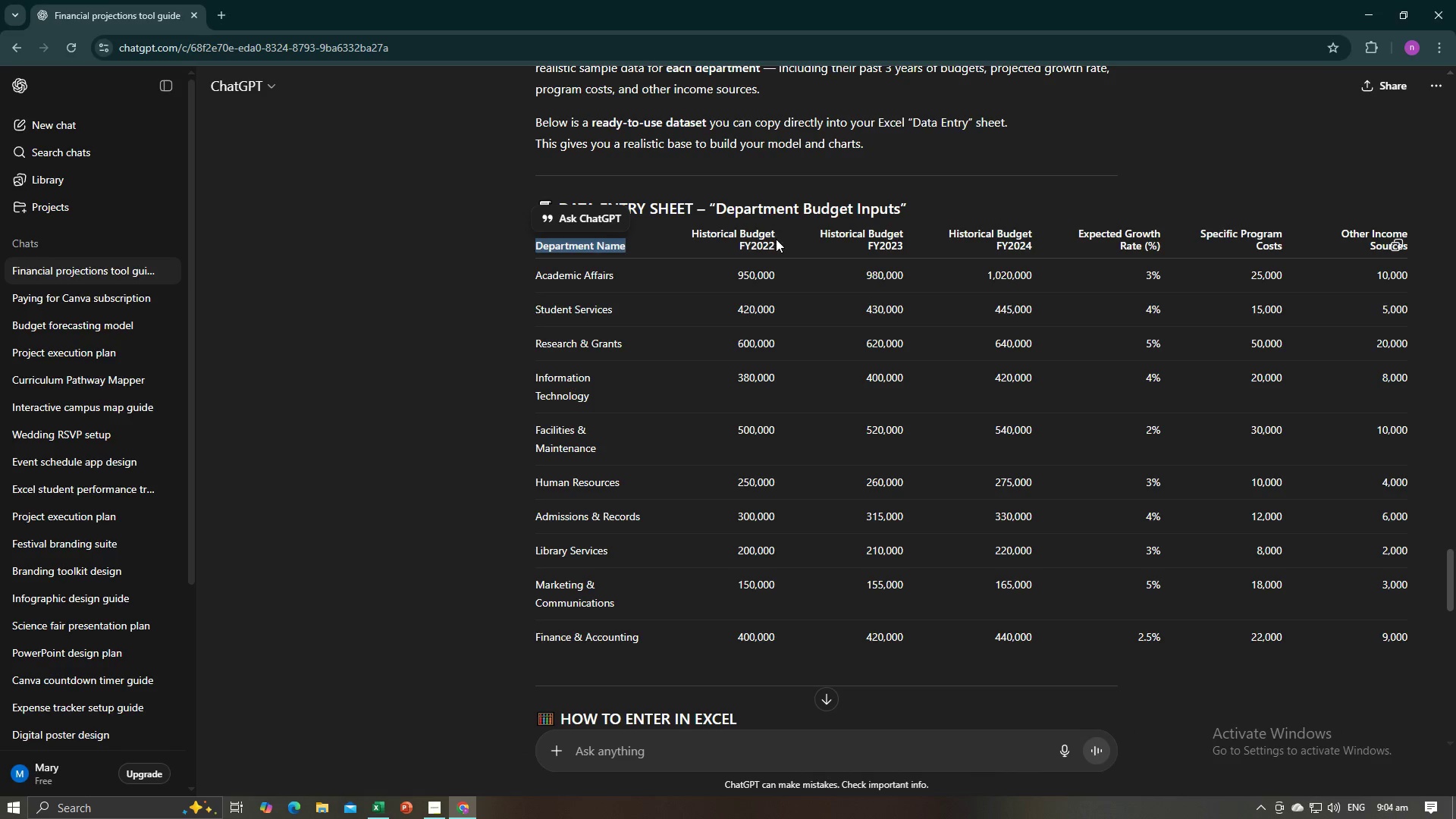 
left_click_drag(start_coordinate=[775, 243], to_coordinate=[691, 235])
 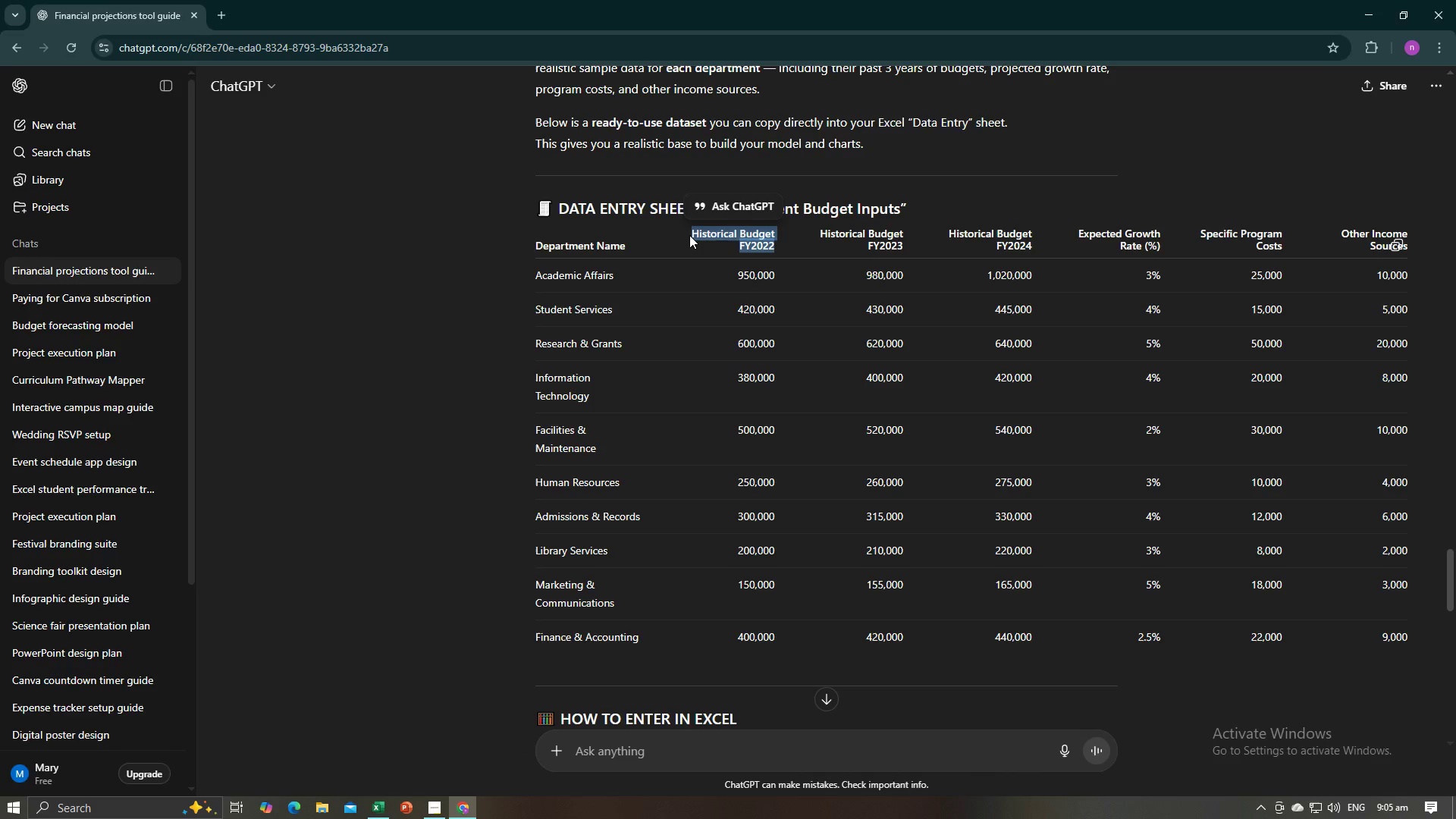 
key(Control+C)
 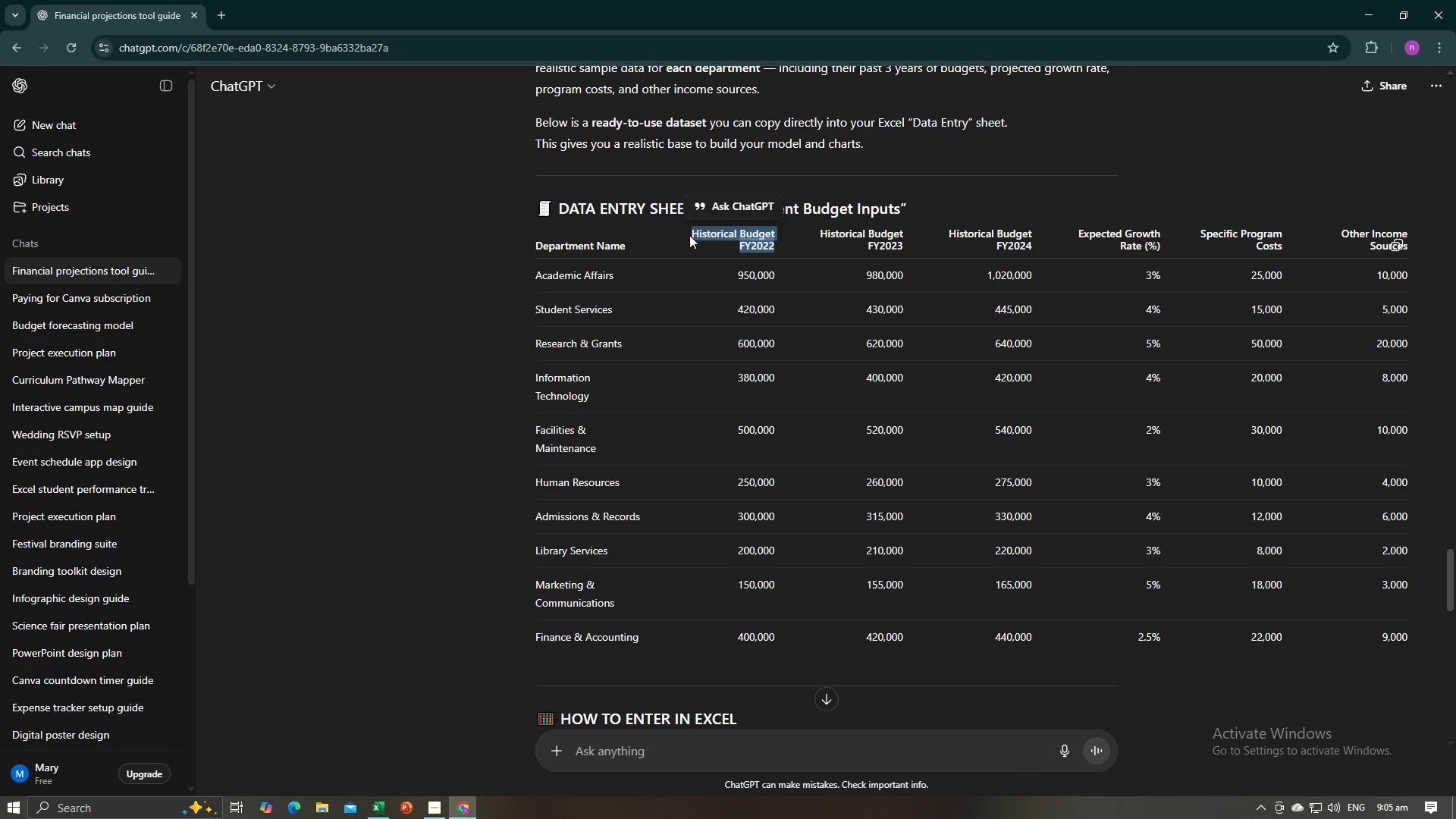 
key(Control+C)
 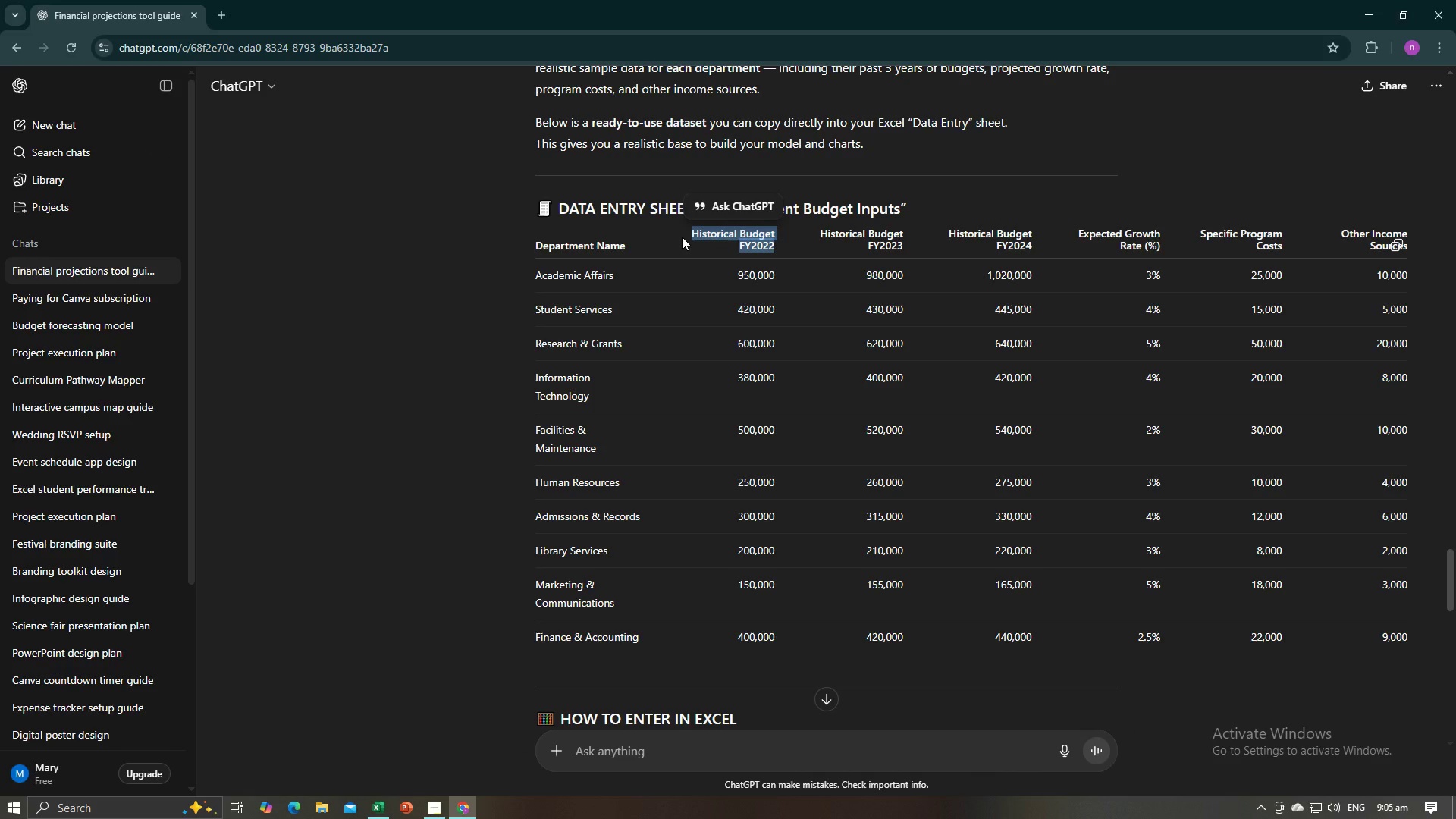 
key(Alt+AltLeft)
 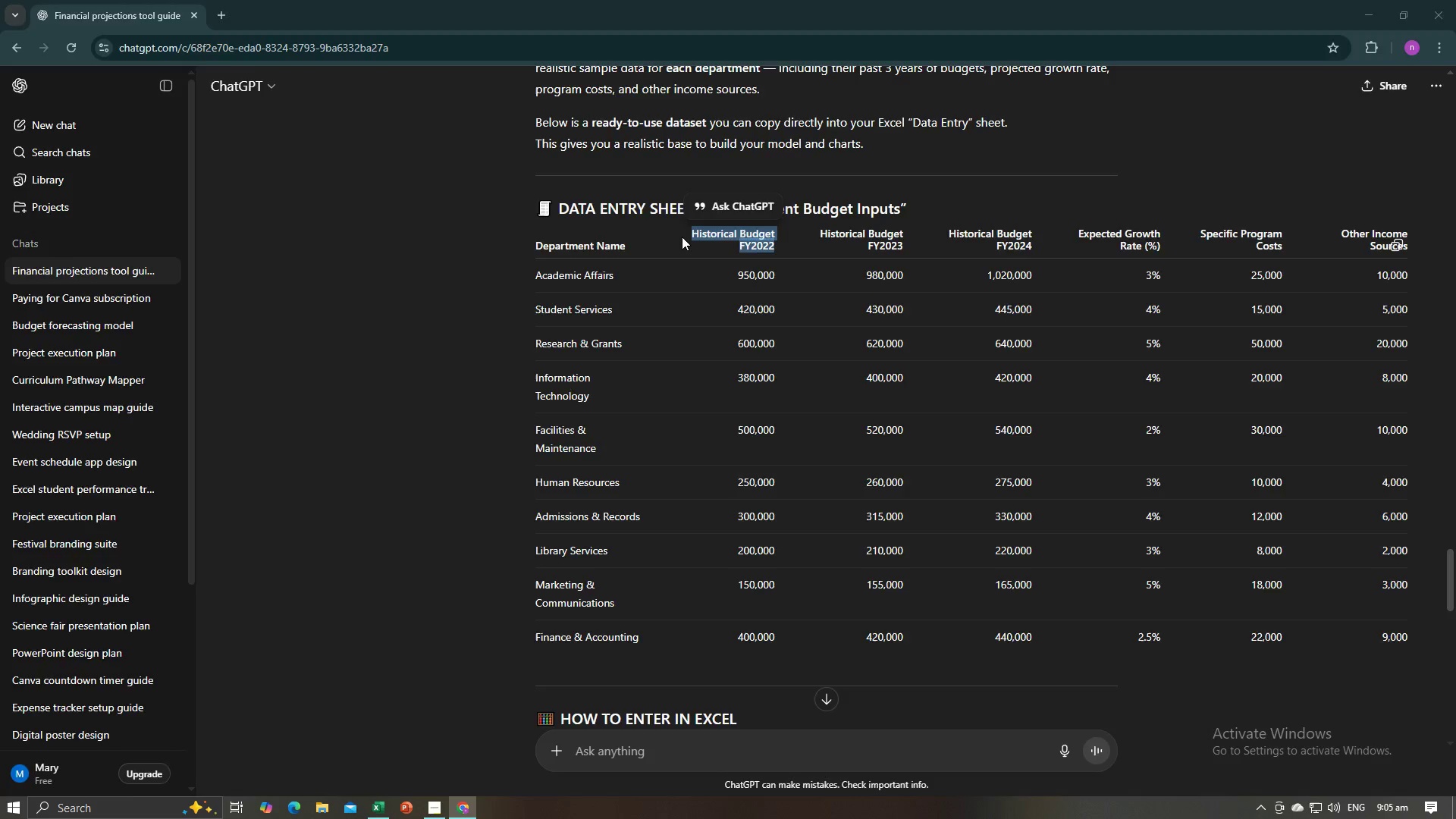 
key(Alt+Tab)
 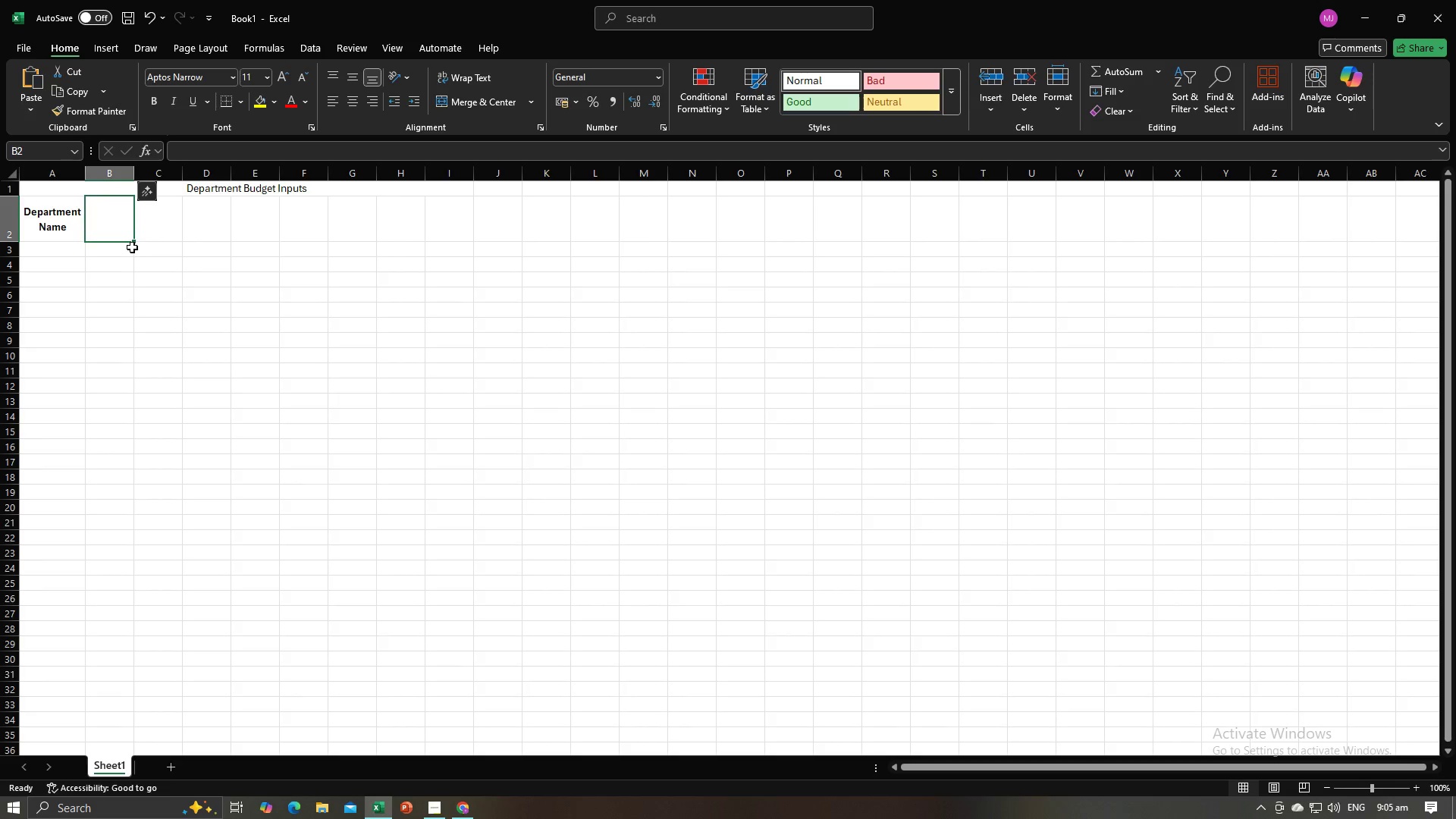 
key(Control+V)
 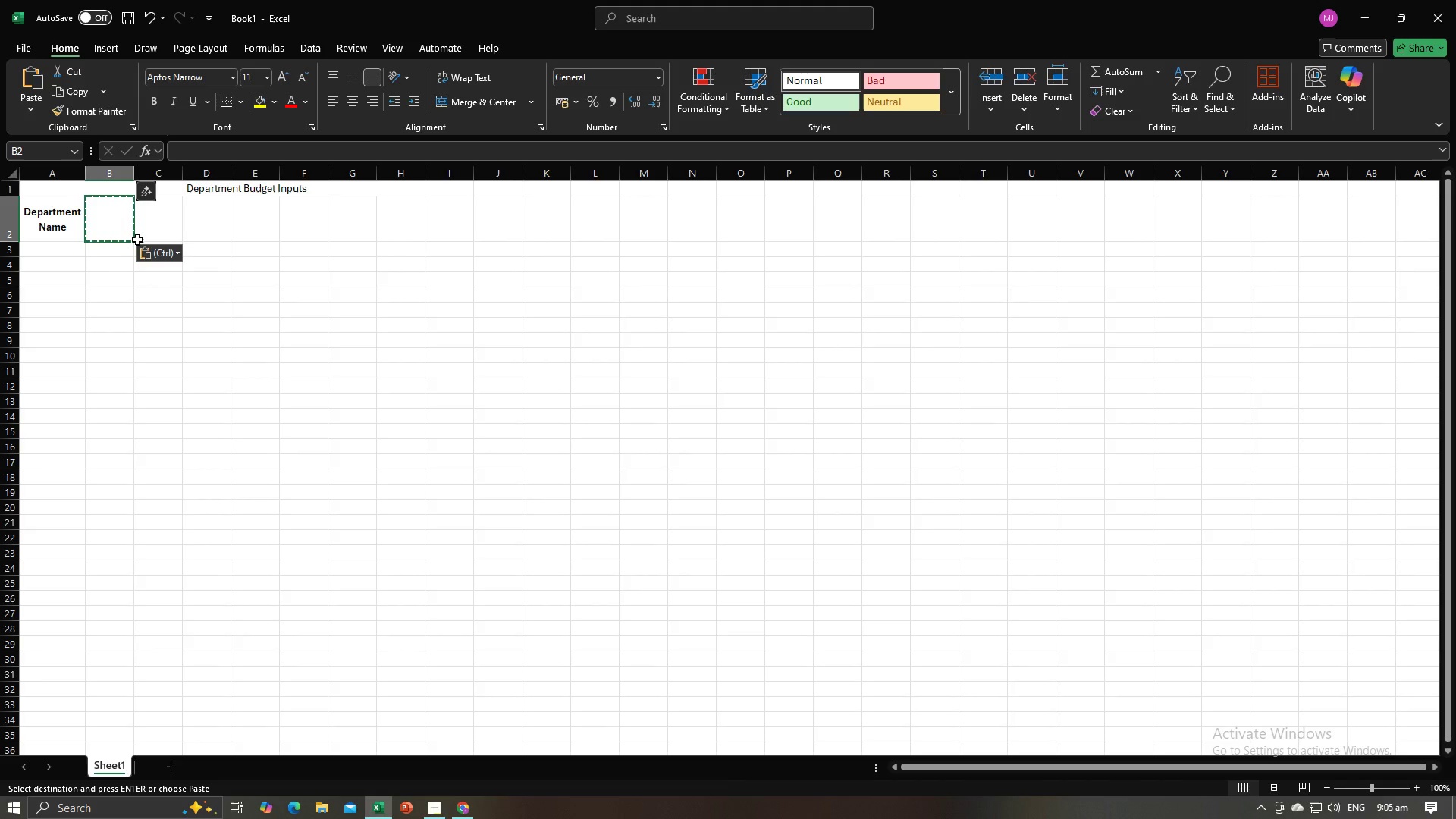 
key(Control+C)
 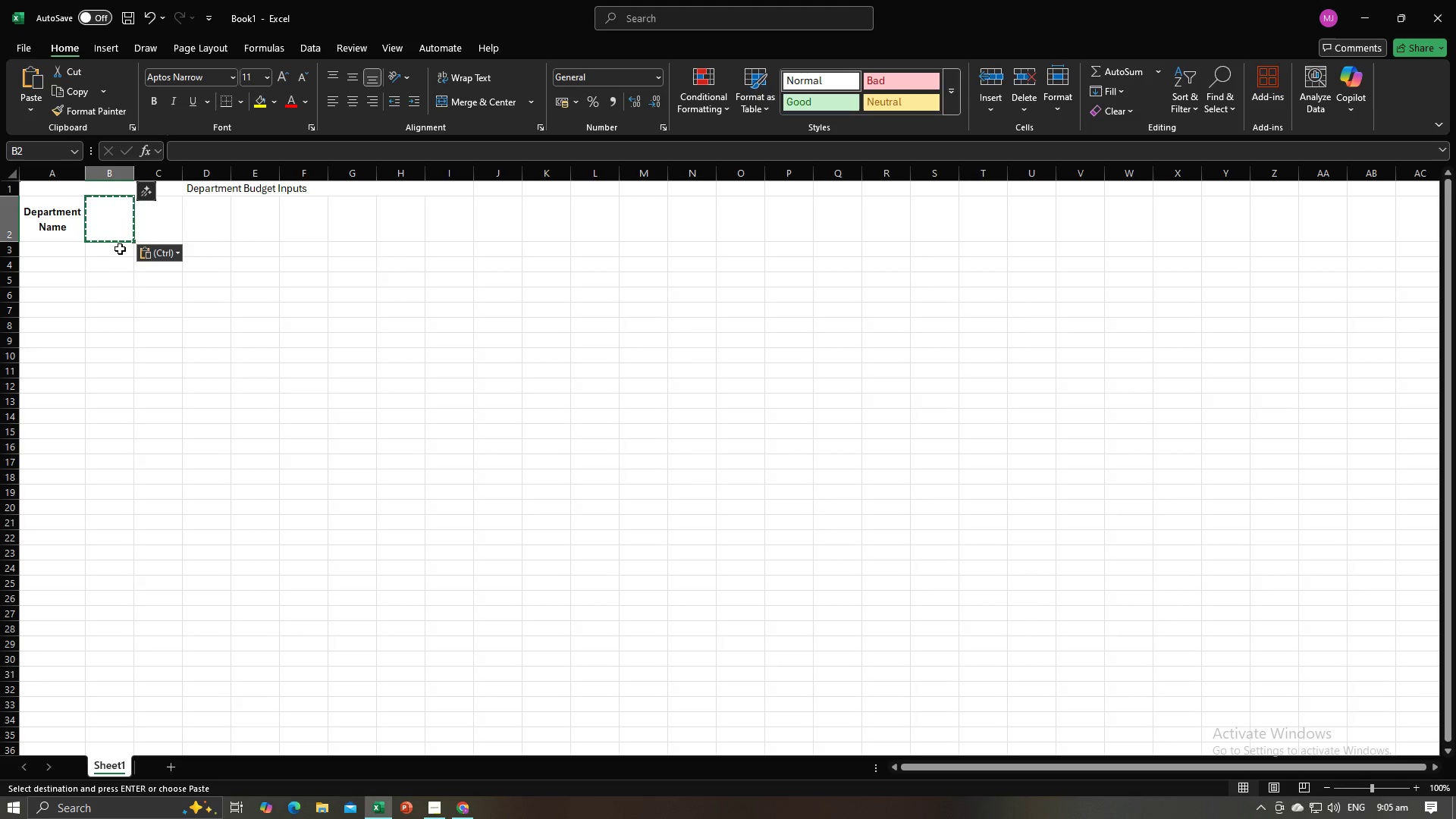 
left_click([110, 237])
 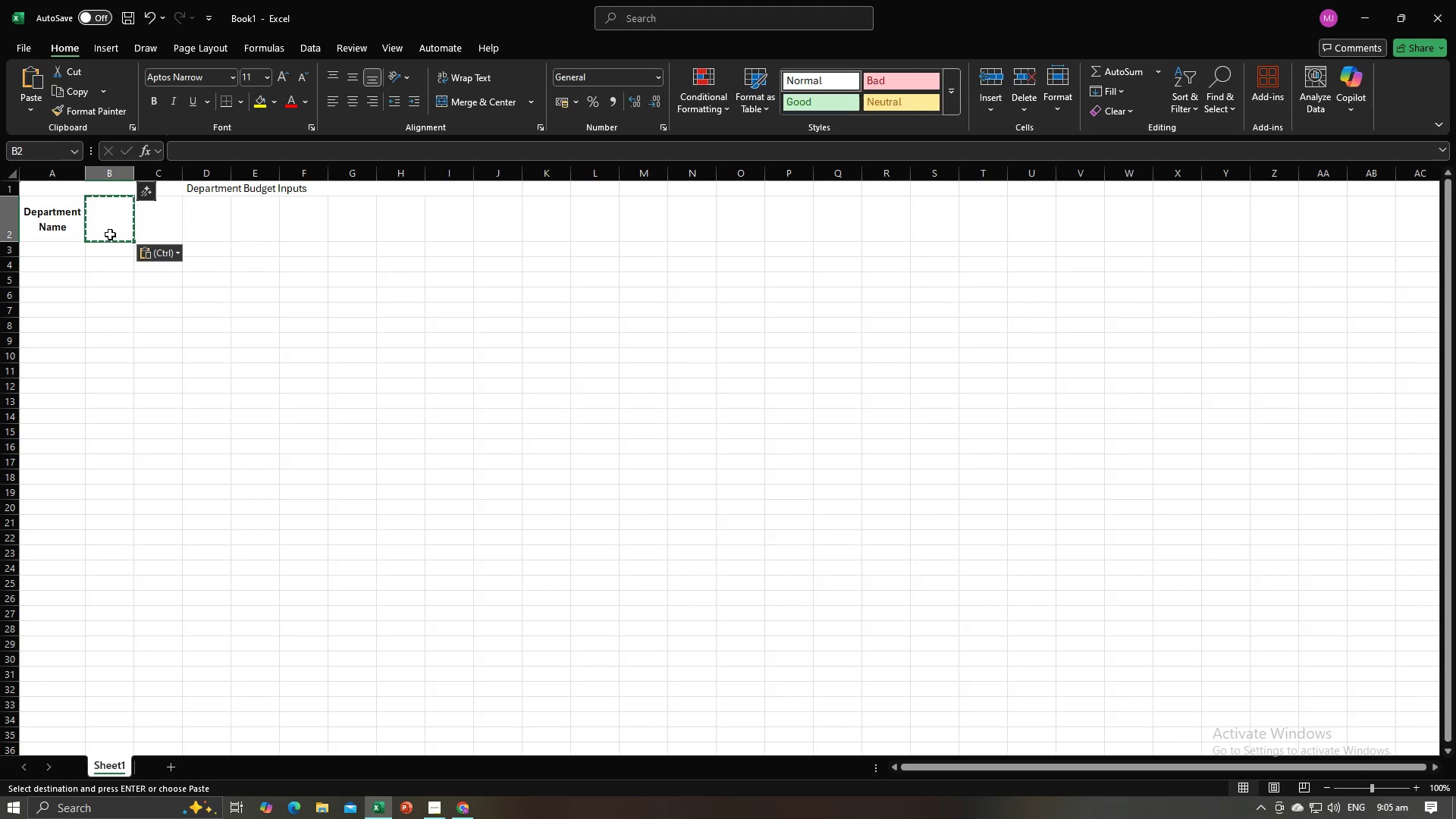 
key(Alt+AltLeft)
 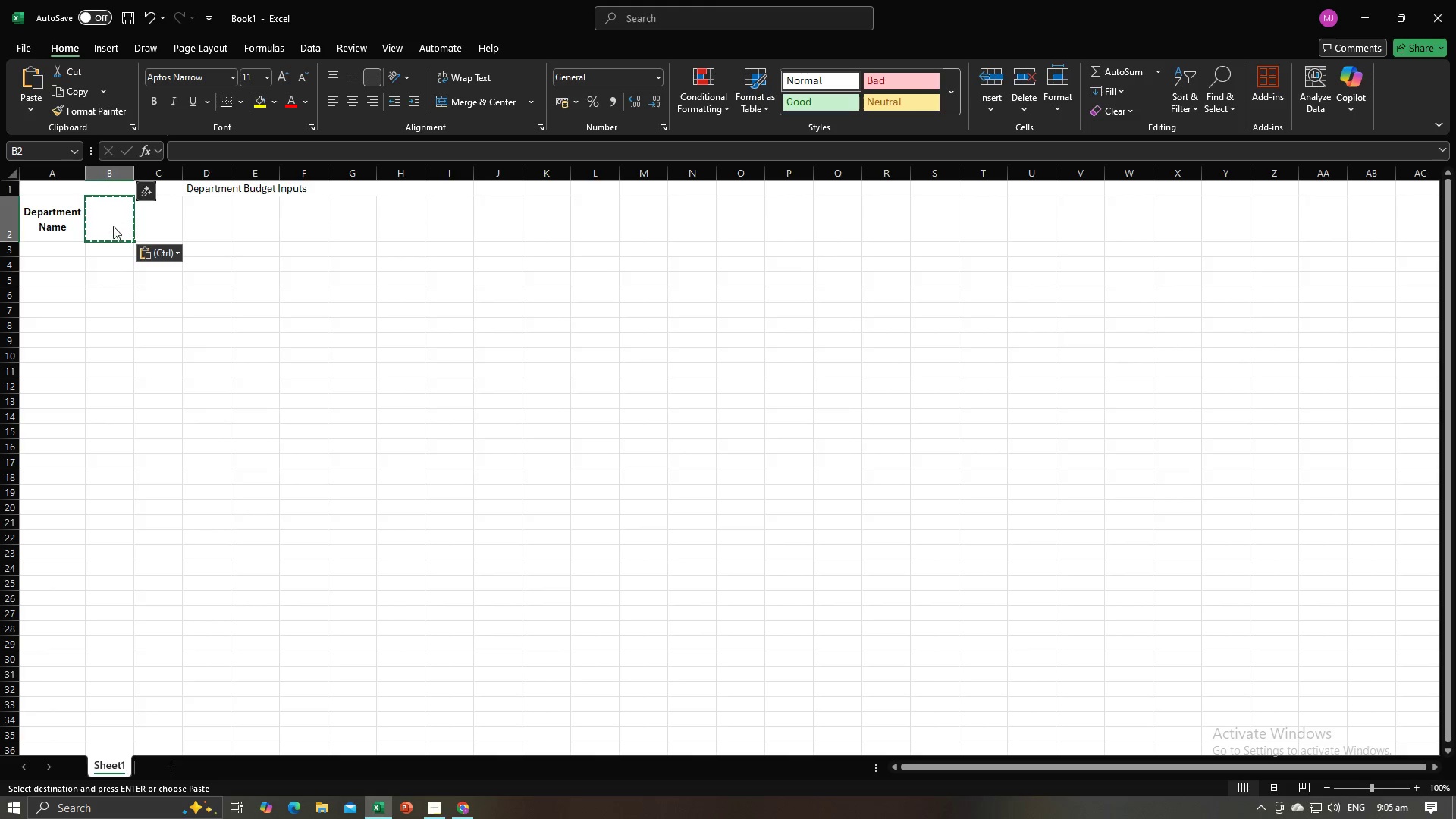 
key(Alt+Tab)
 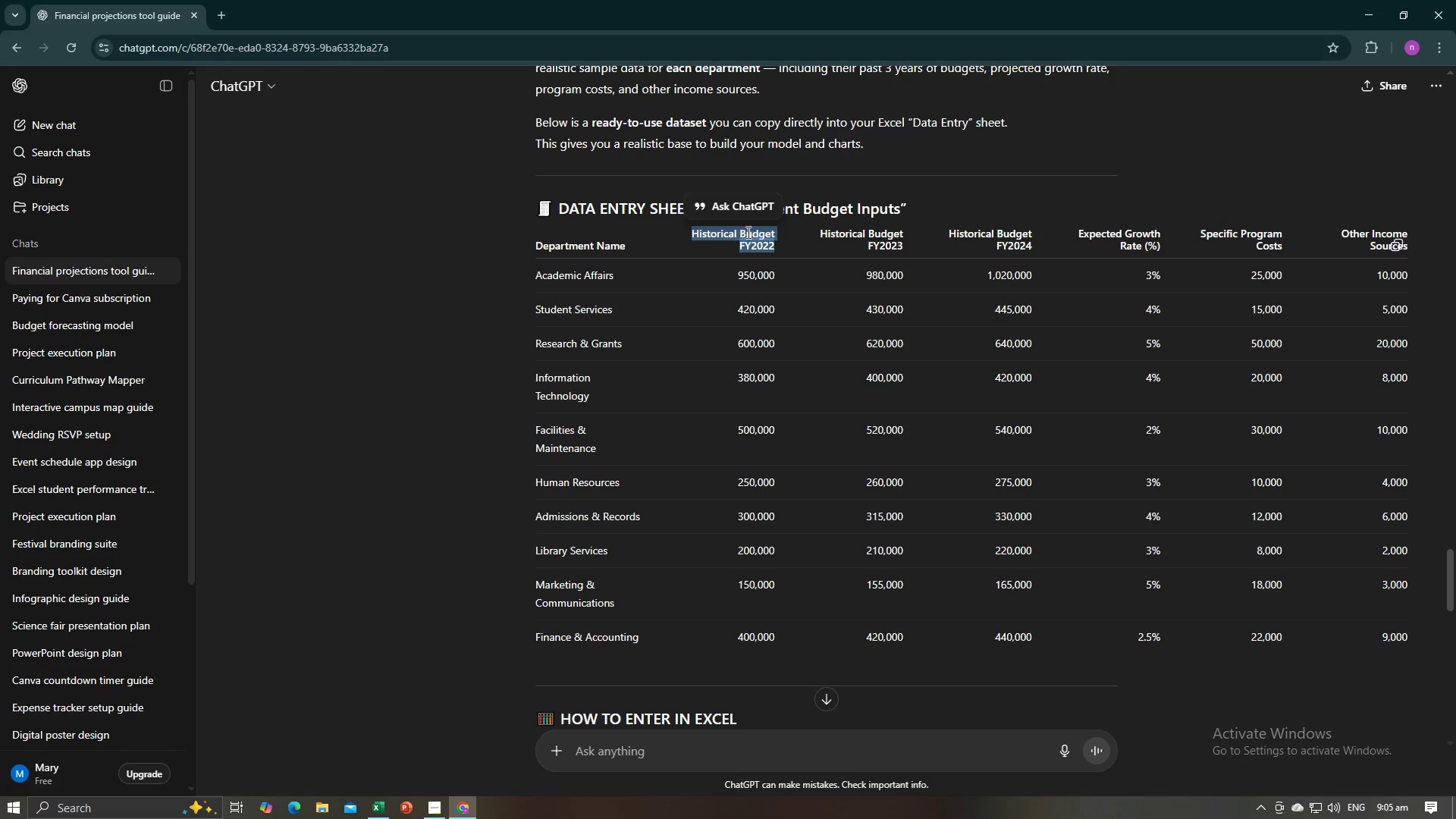 
key(Control+C)
 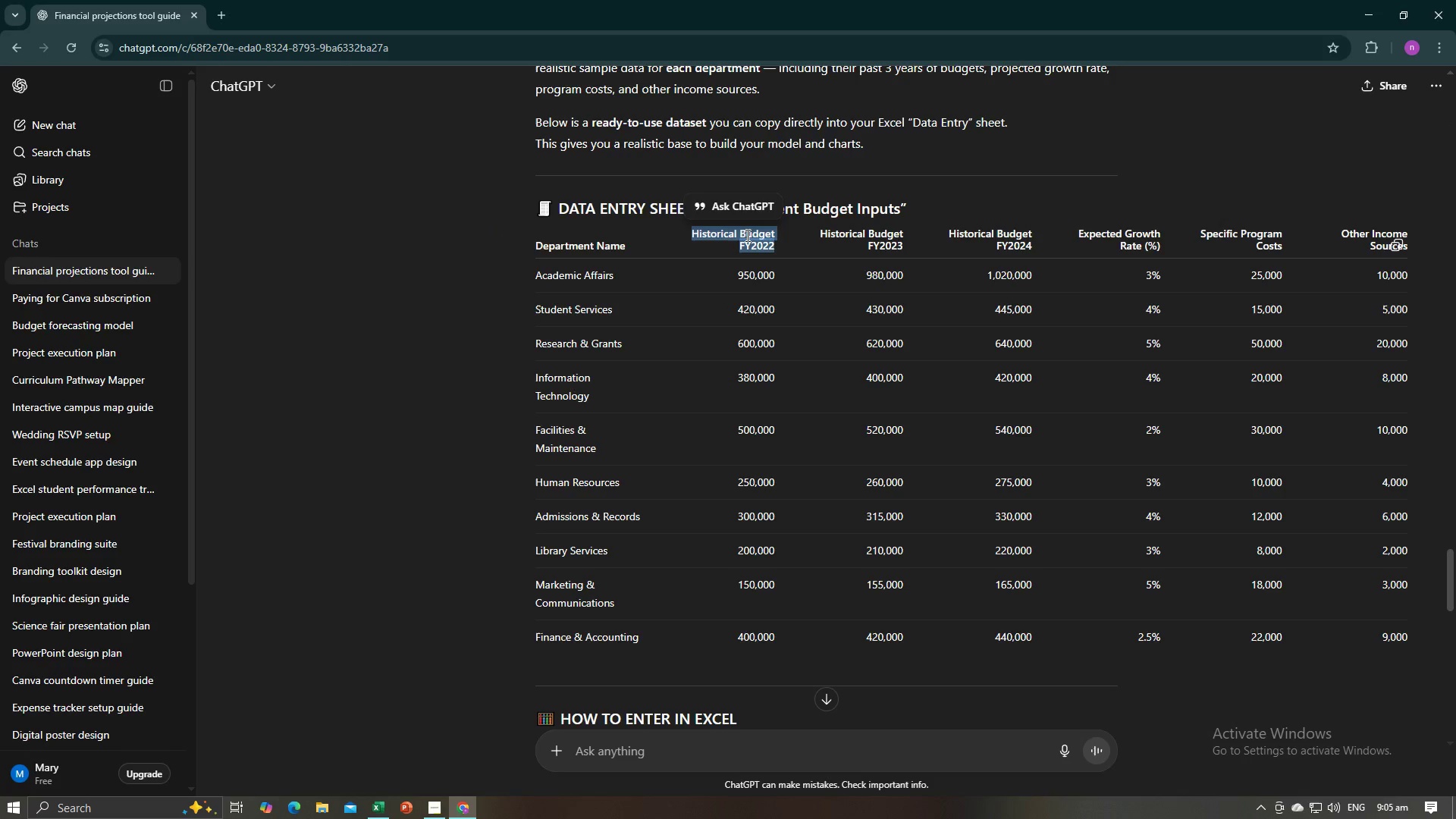 
key(Control+C)
 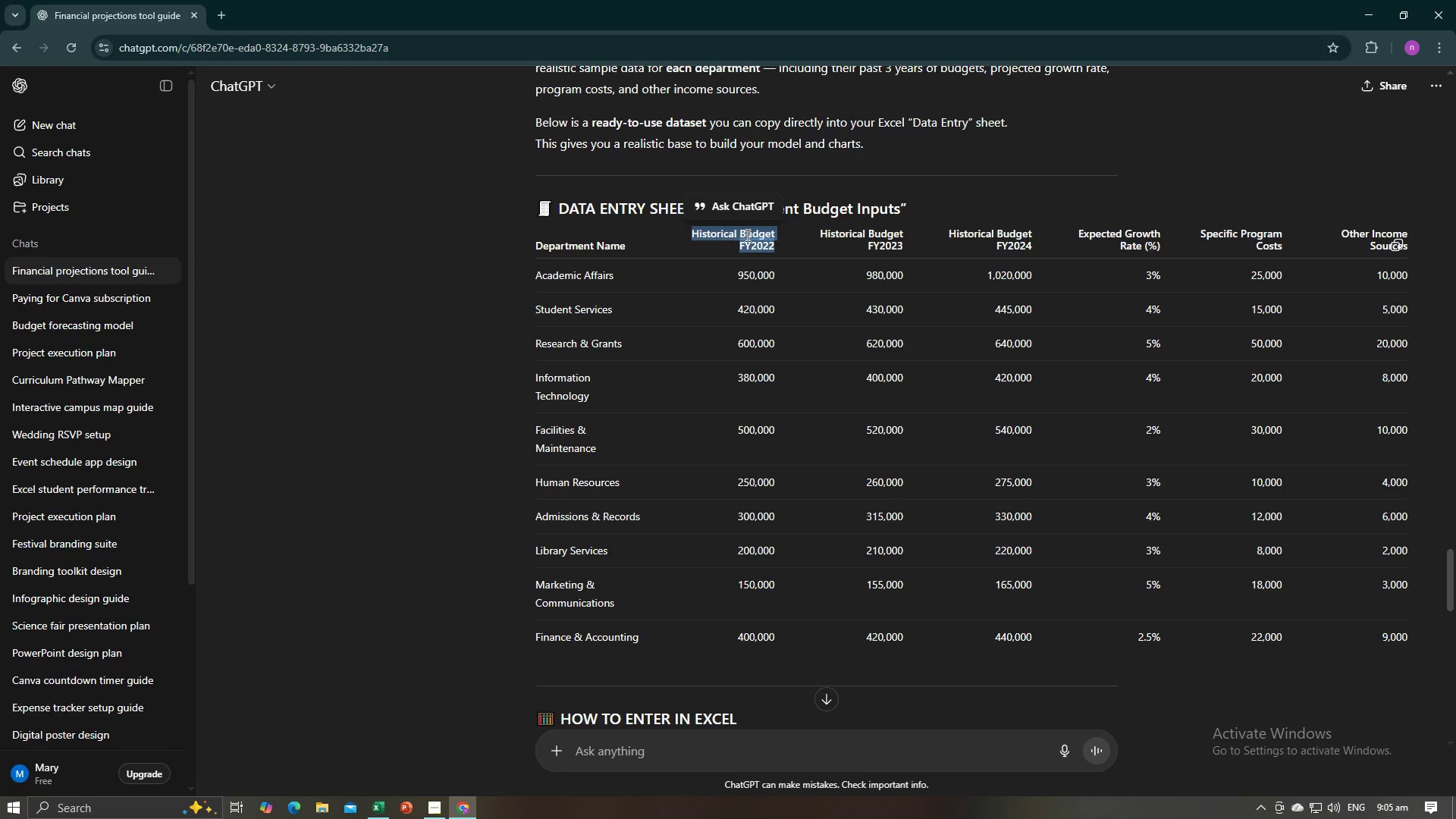 
key(Alt+AltLeft)
 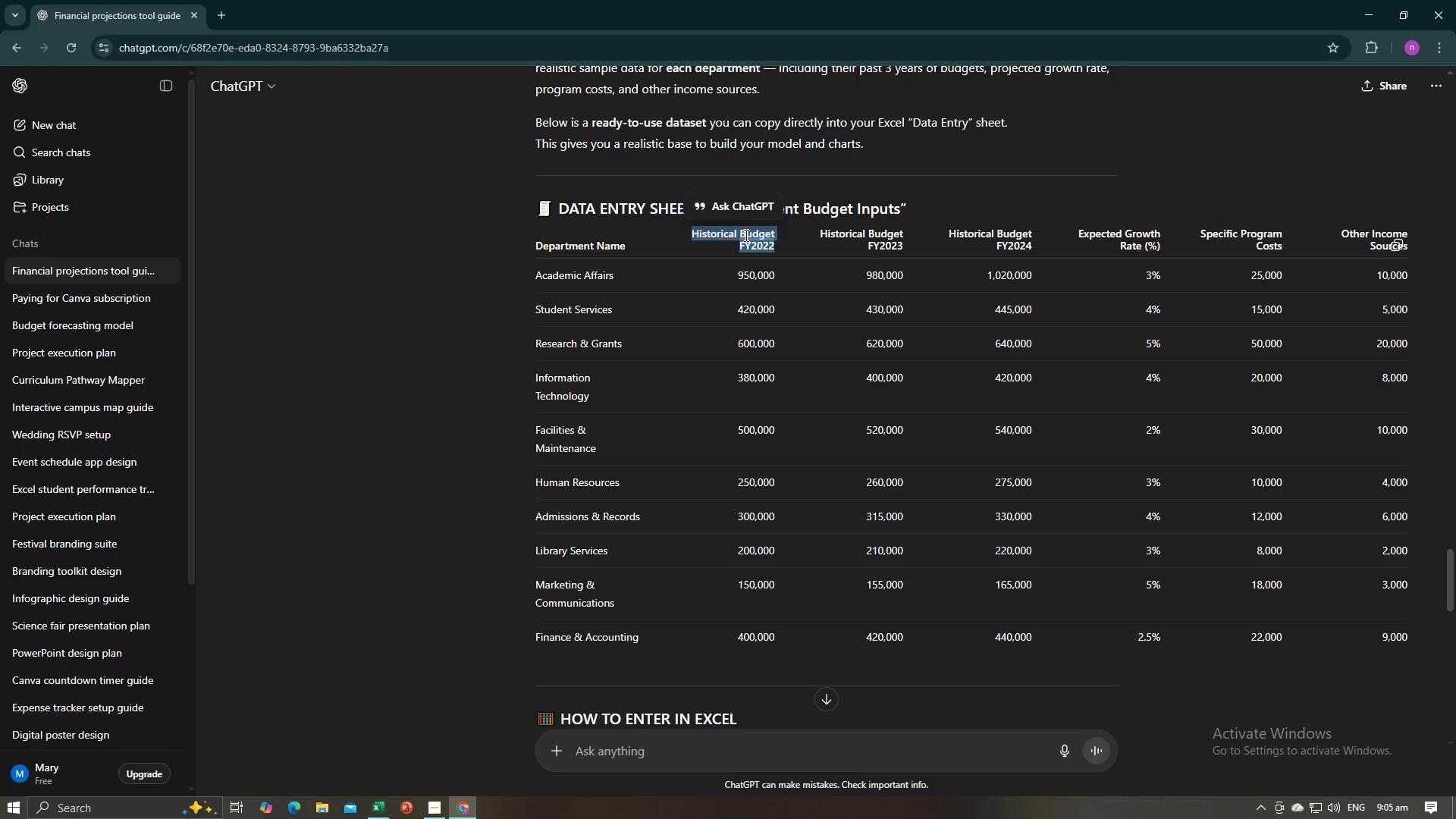 
key(Alt+Tab)
 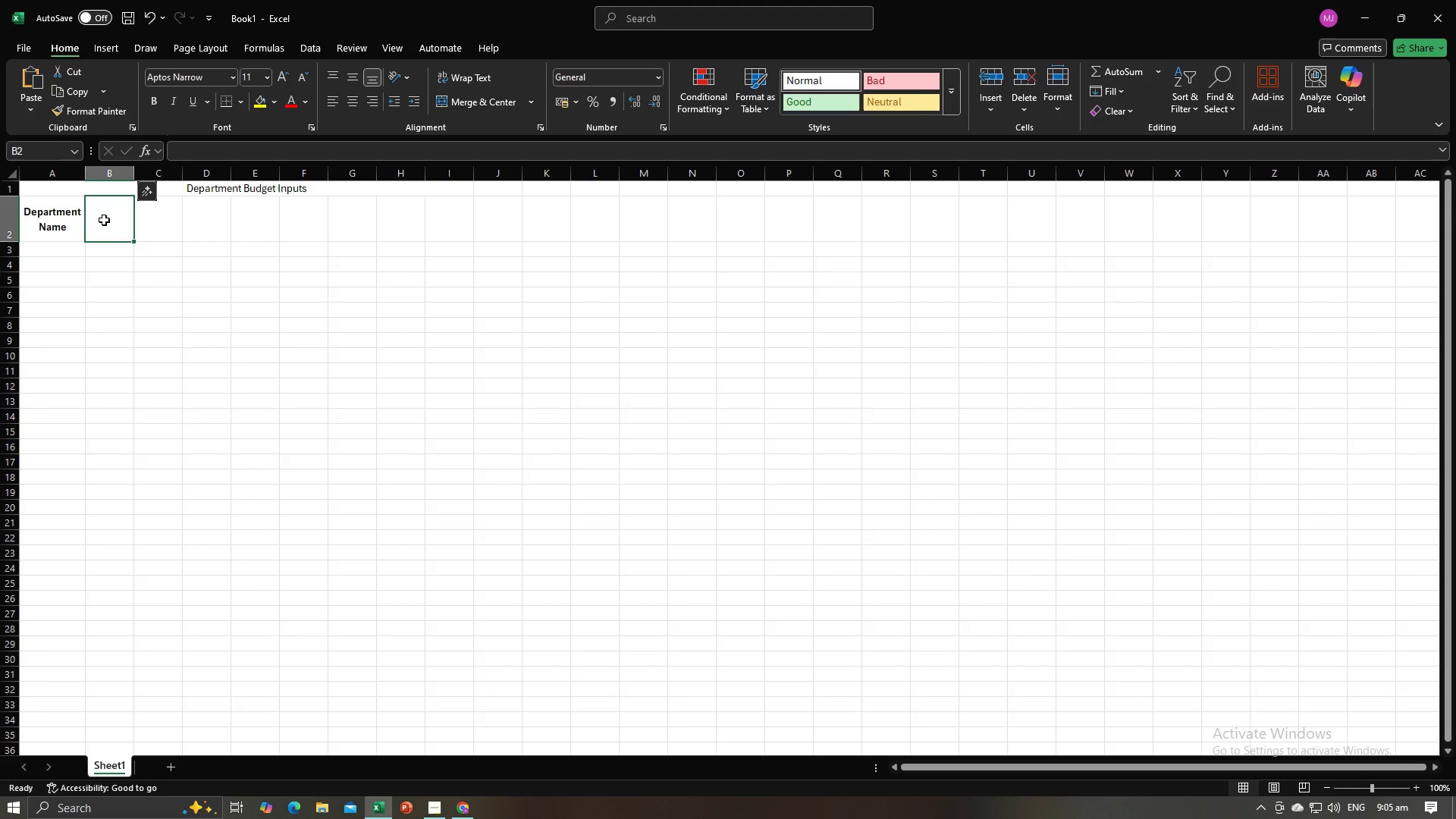 
double_click([104, 220])
 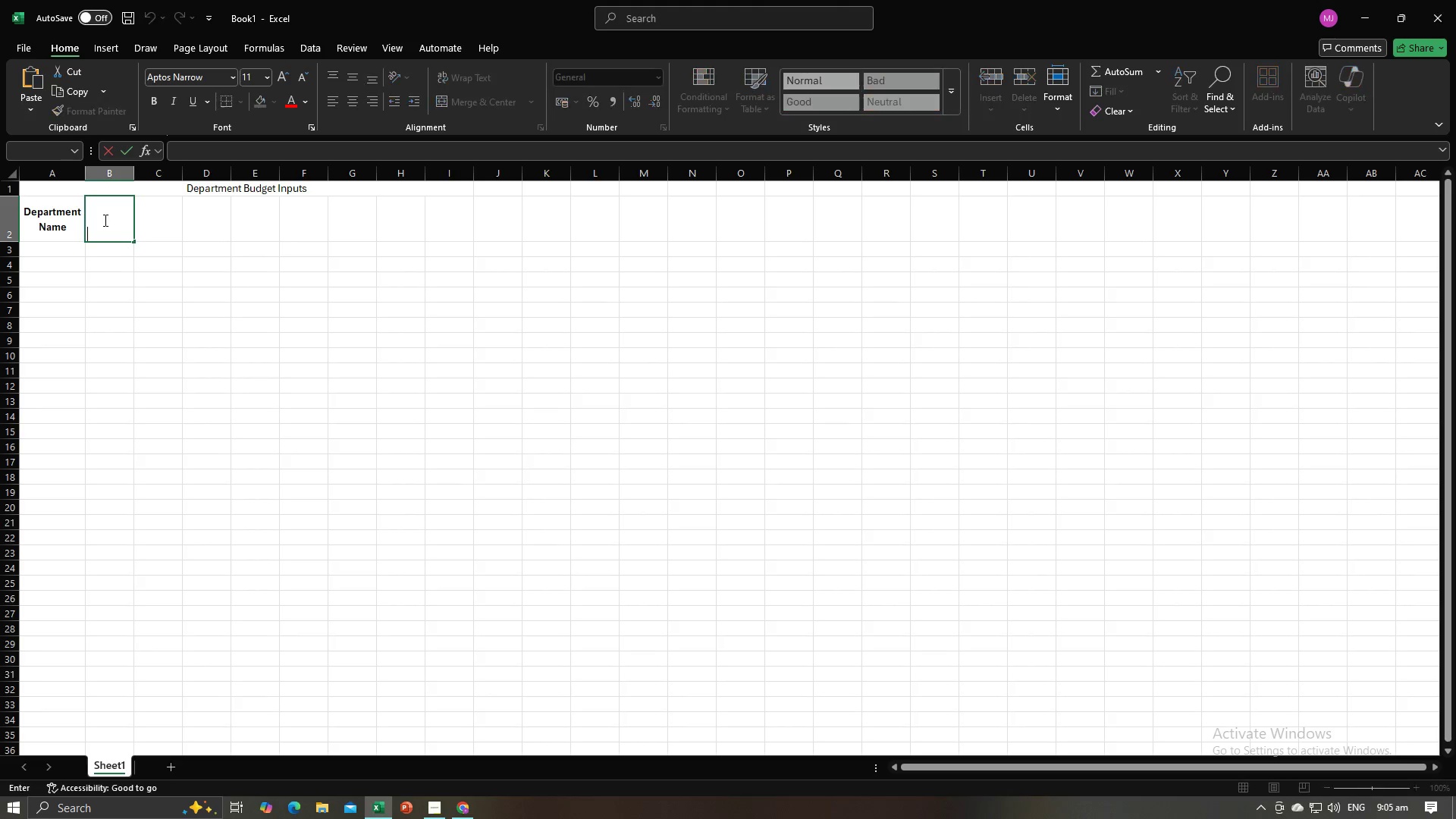 
key(Control+V)
 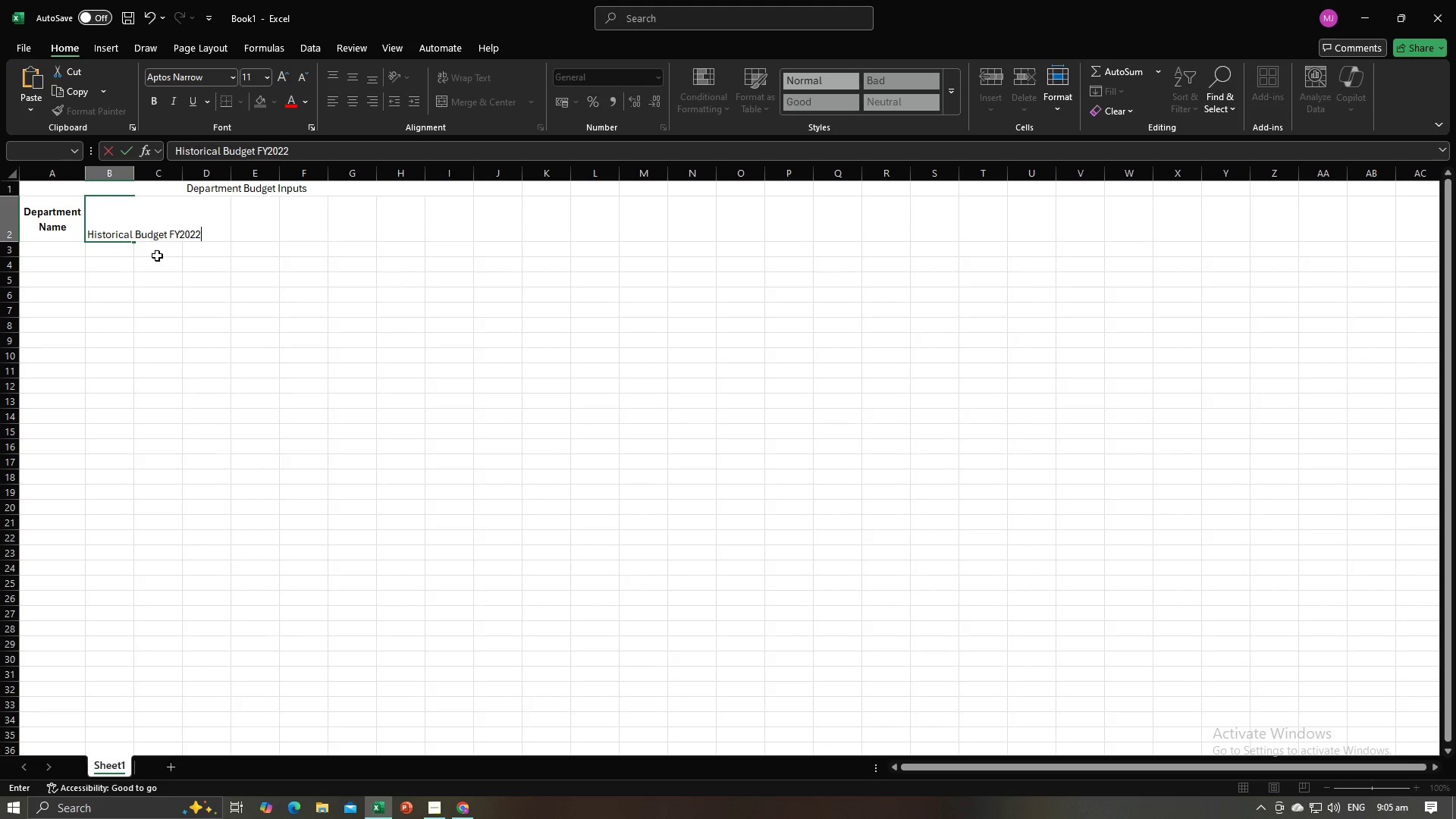 
left_click([157, 256])
 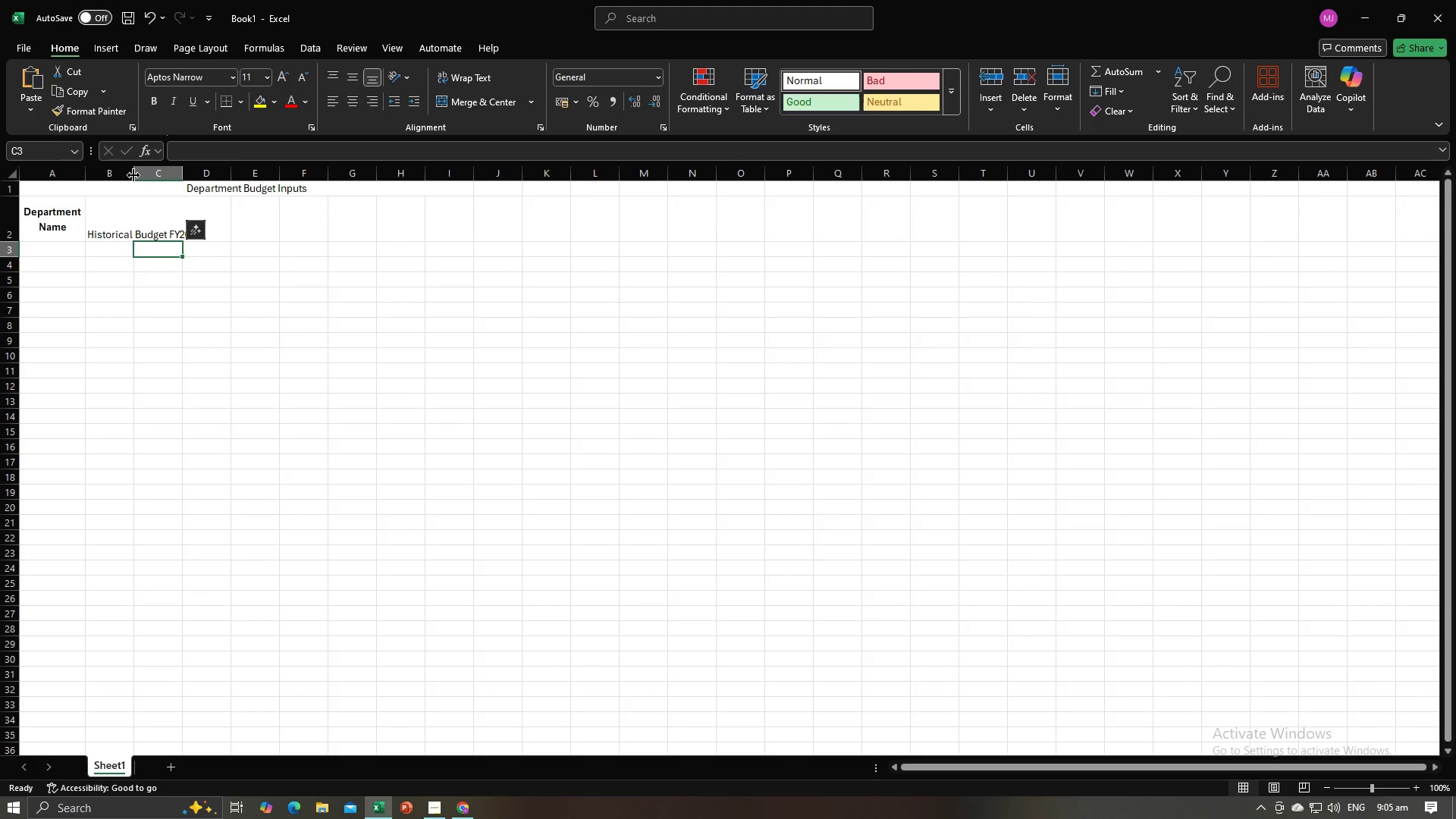 
left_click([131, 216])
 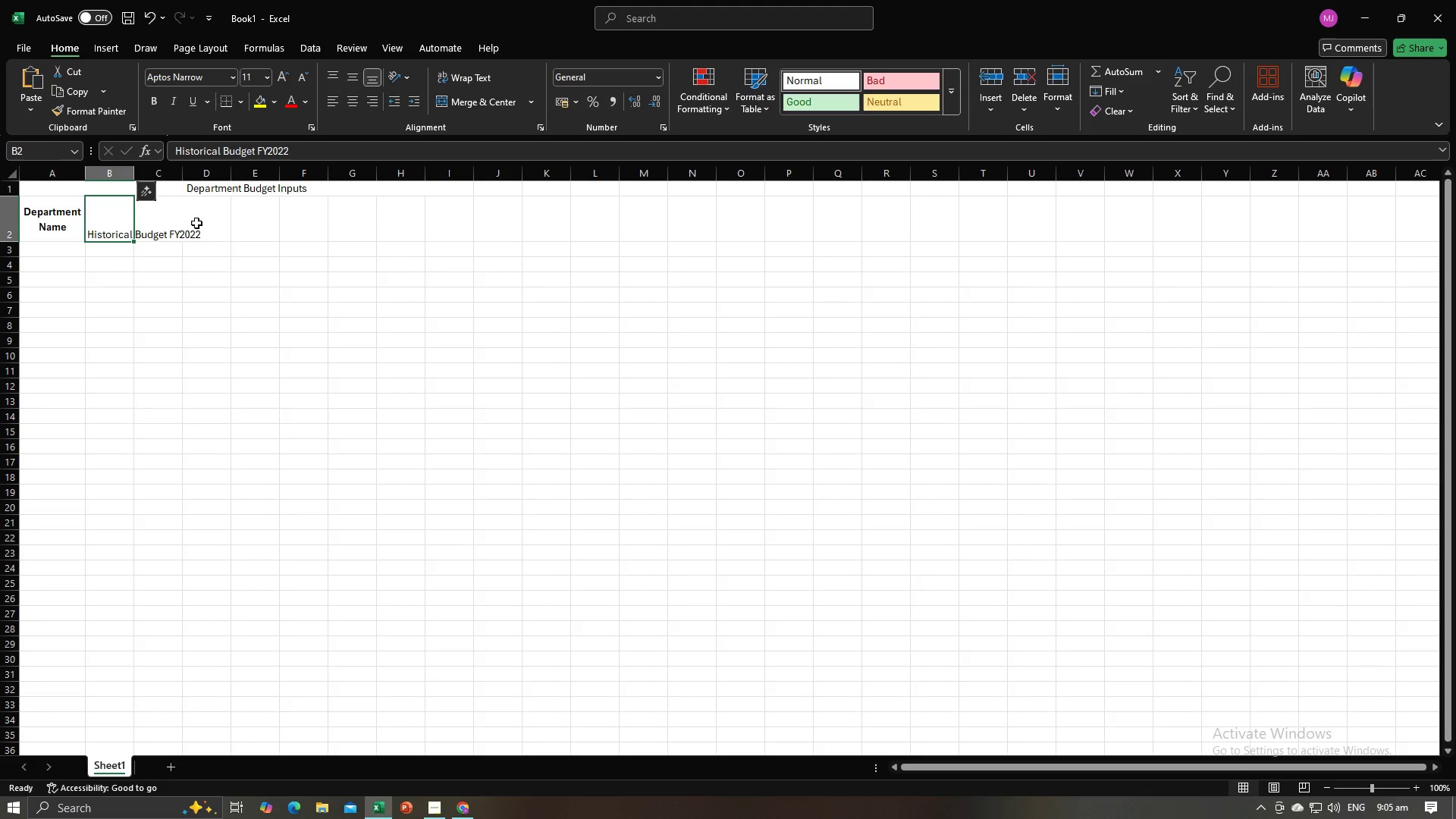 
left_click([177, 218])
 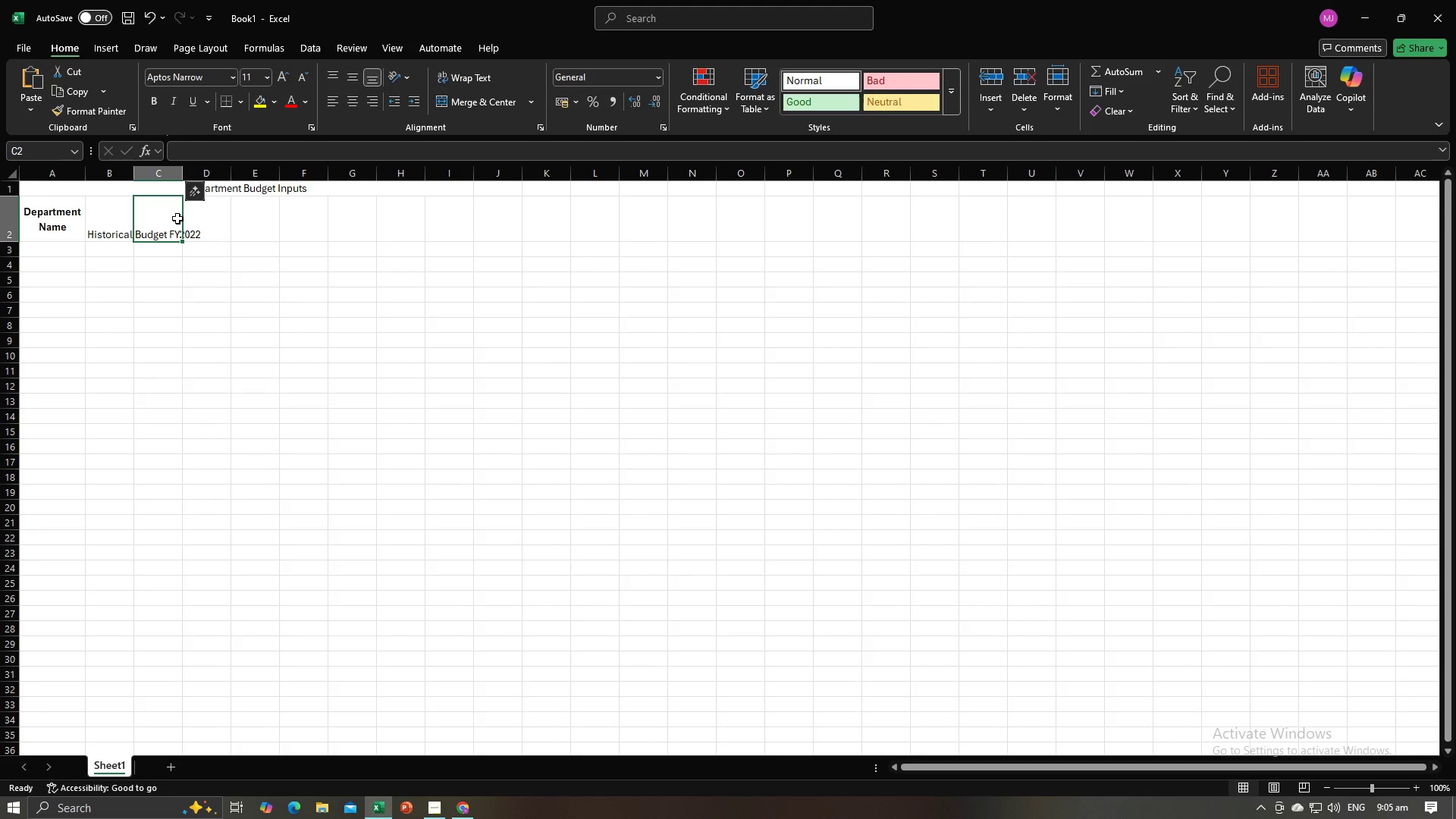 
key(Alt+AltLeft)
 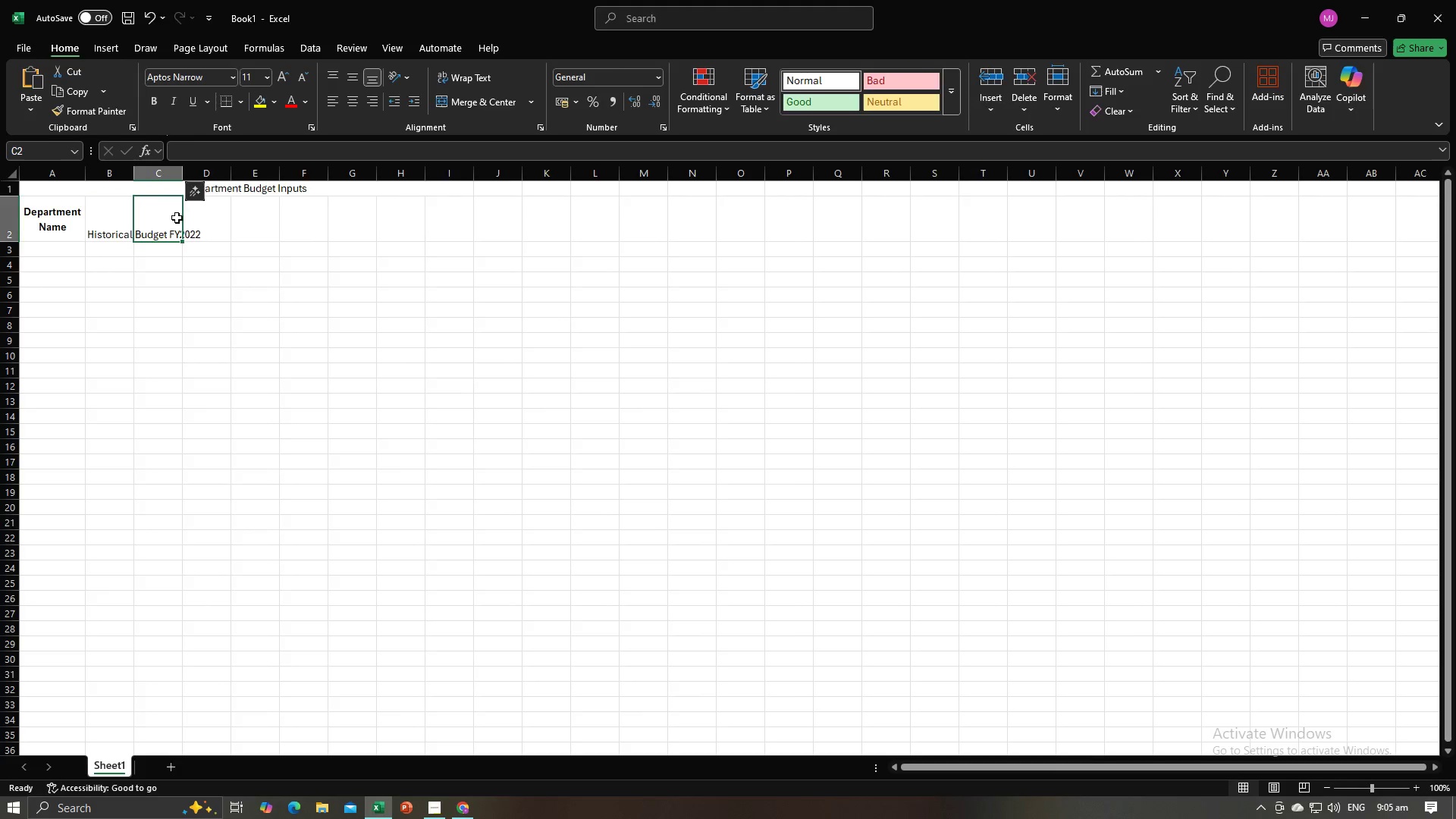 
key(Alt+Tab)
 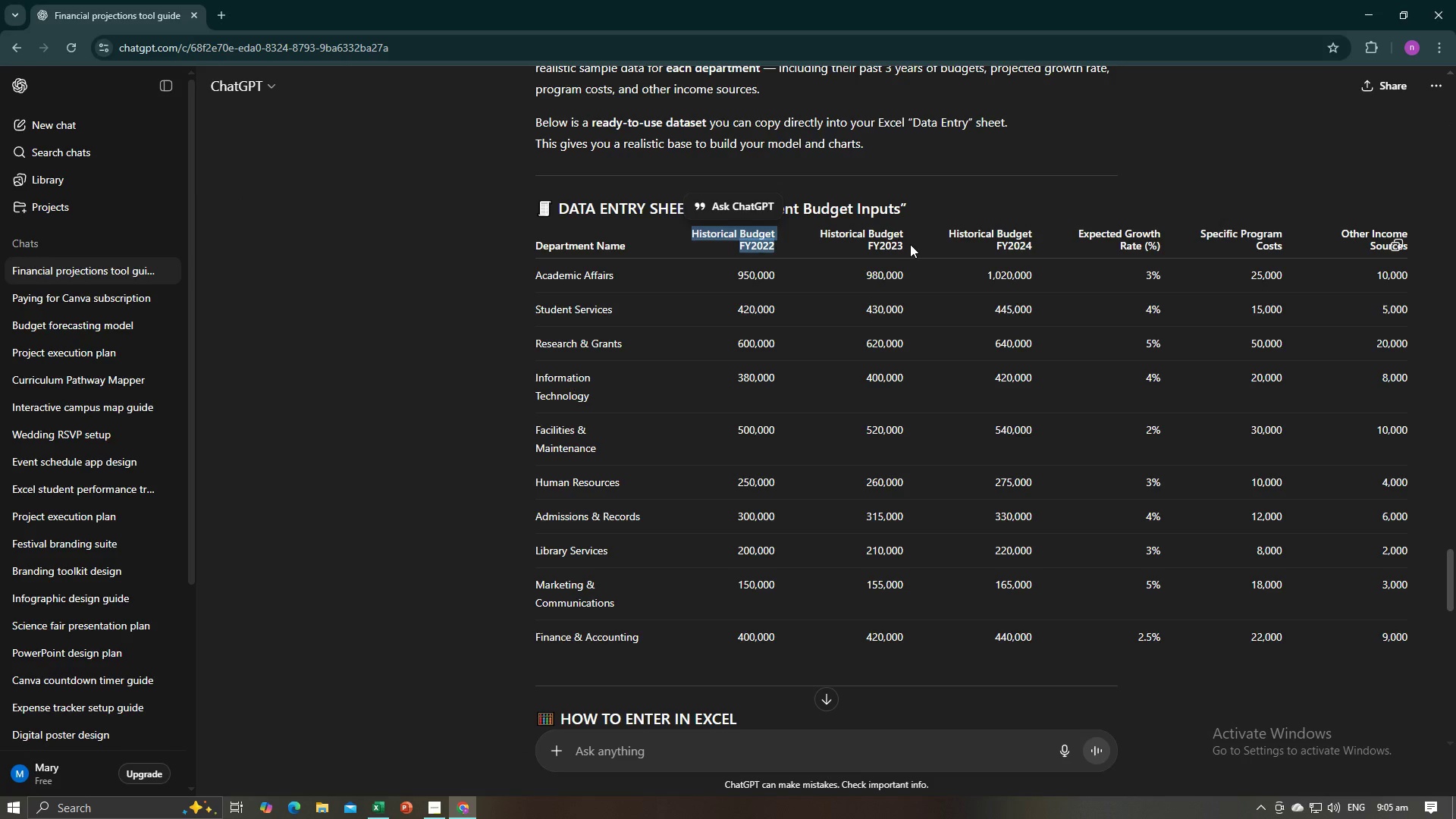 
left_click_drag(start_coordinate=[907, 246], to_coordinate=[820, 234])
 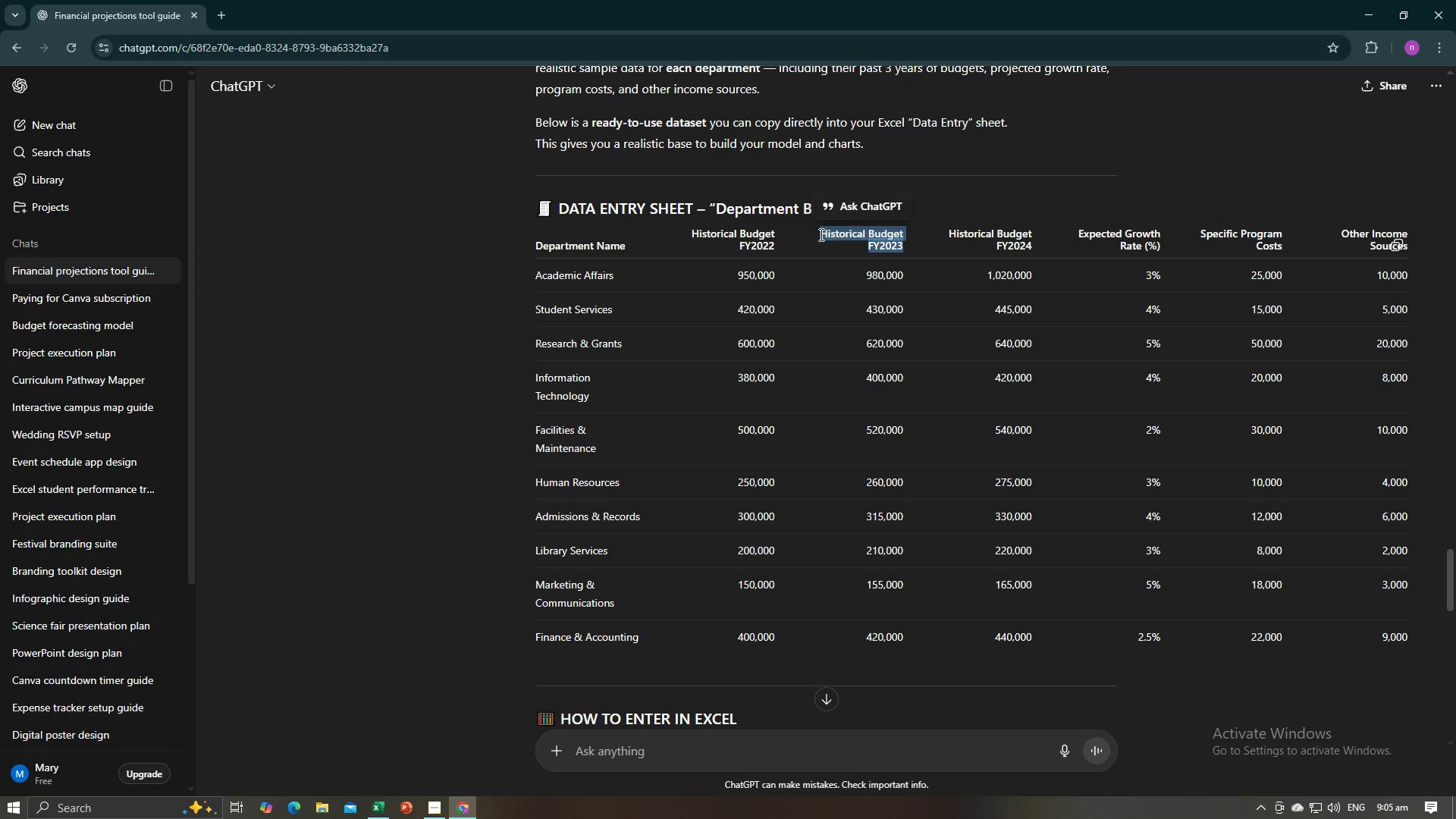 
key(Control+C)
 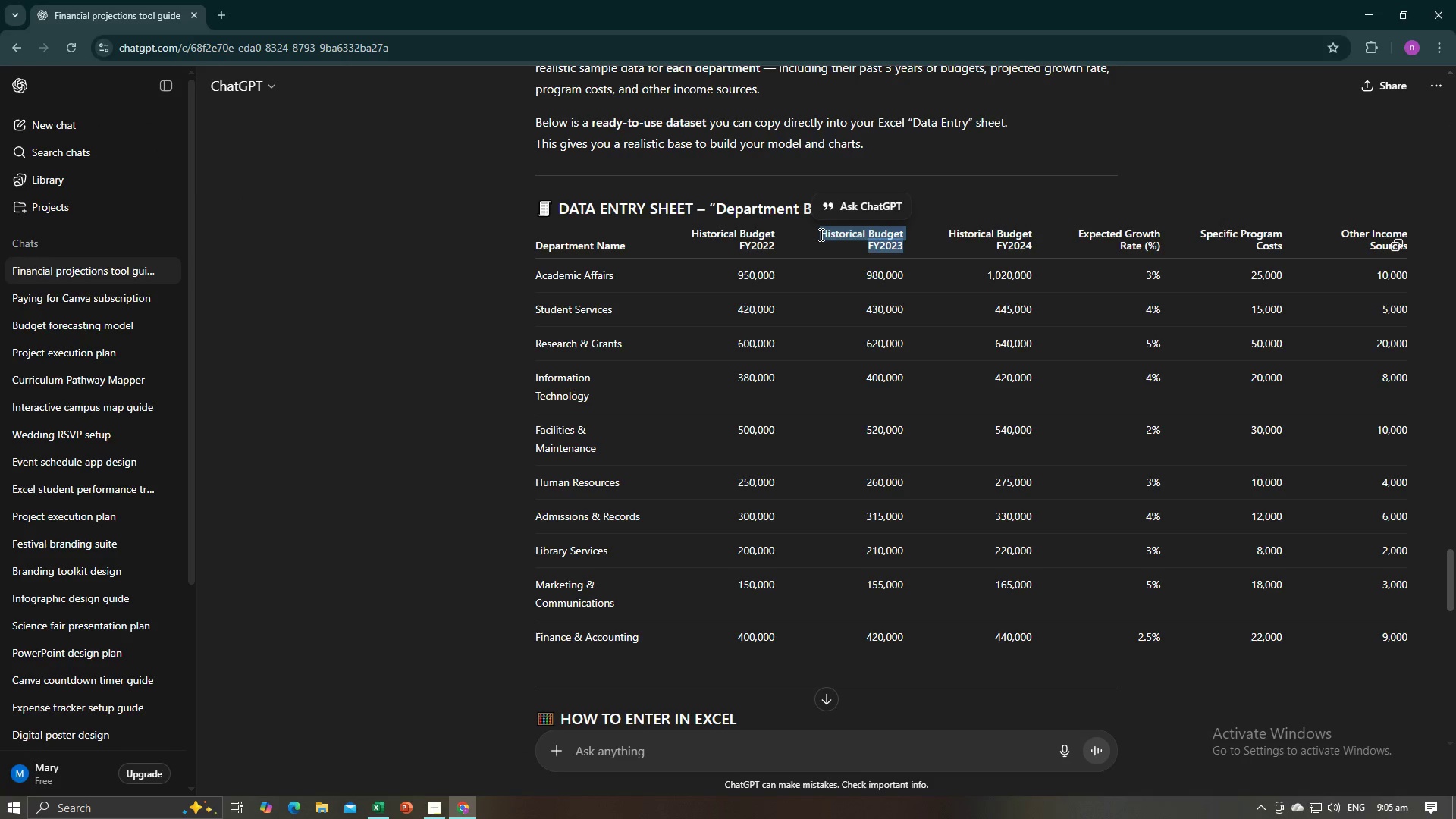 
key(Control+C)
 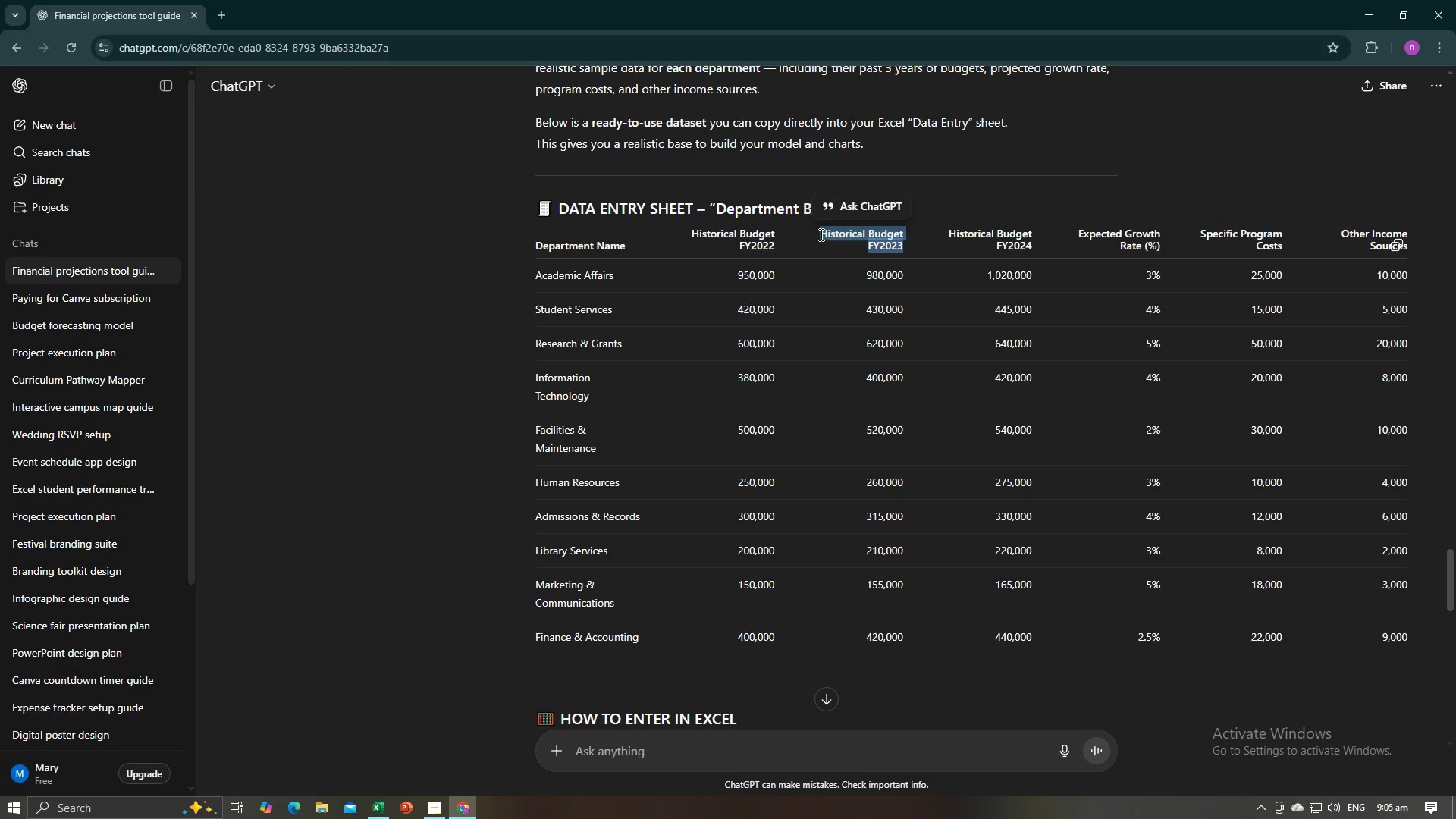 
key(Control+C)
 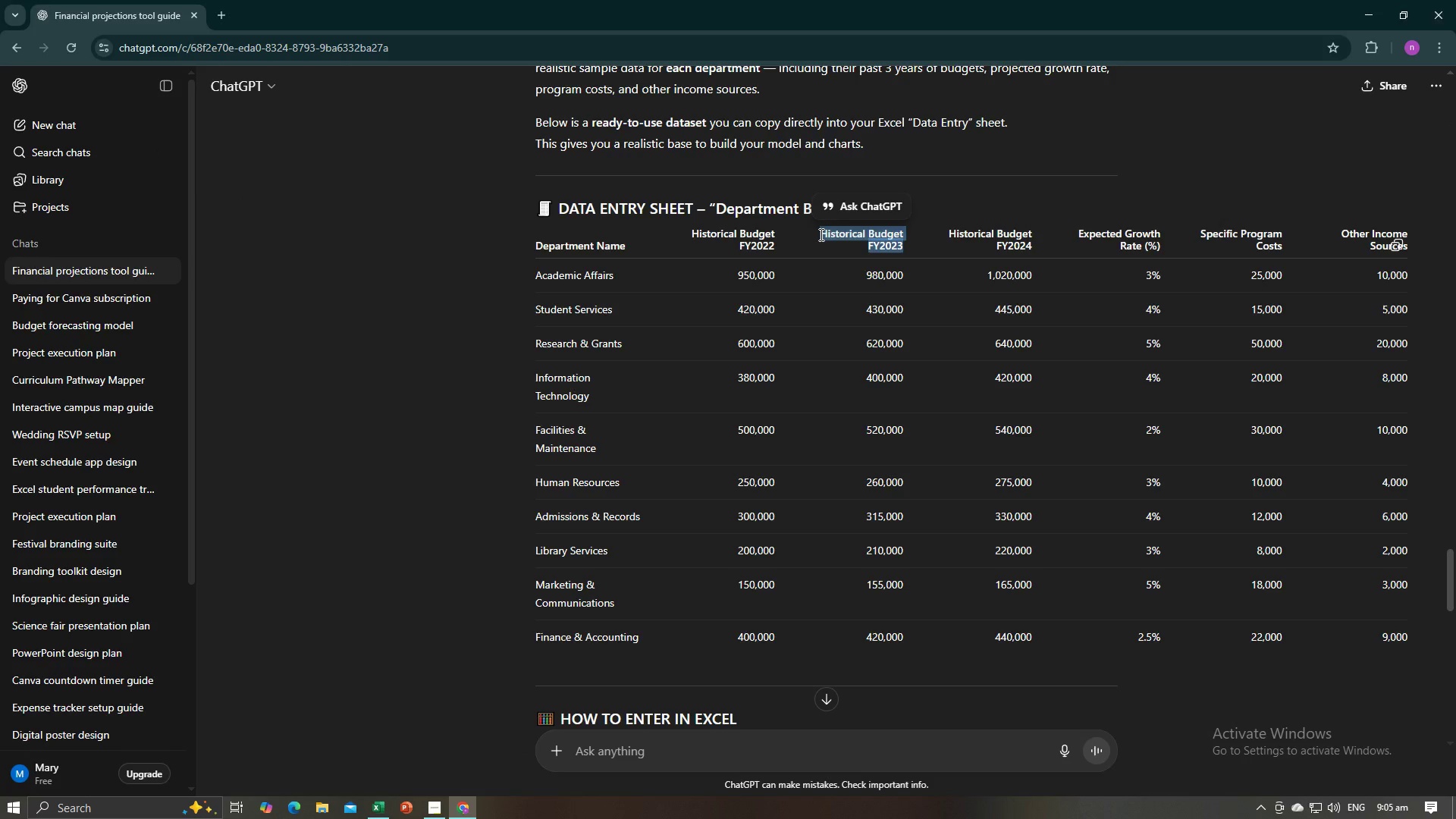 
key(Alt+AltLeft)
 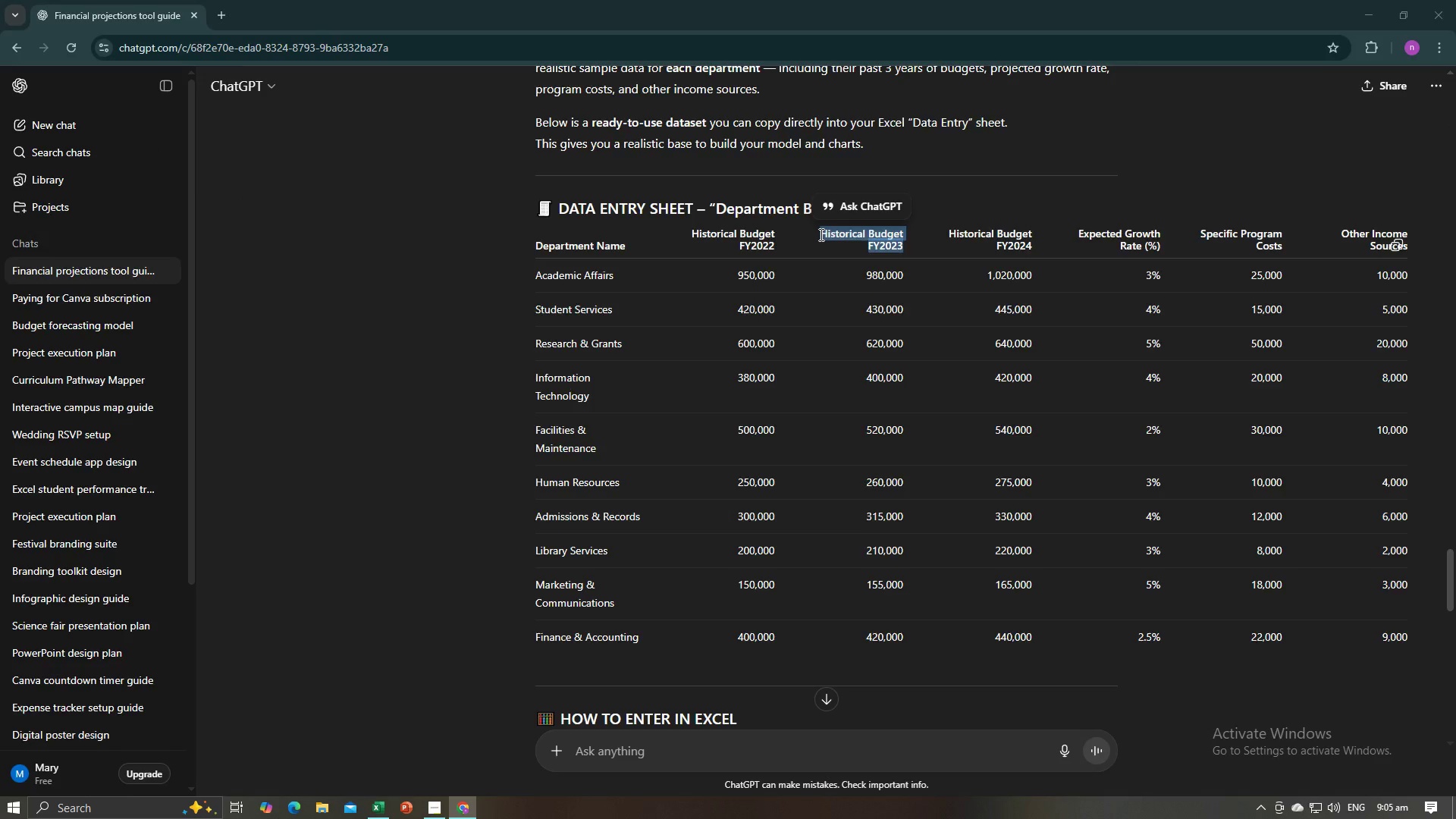 
key(Alt+Tab)
 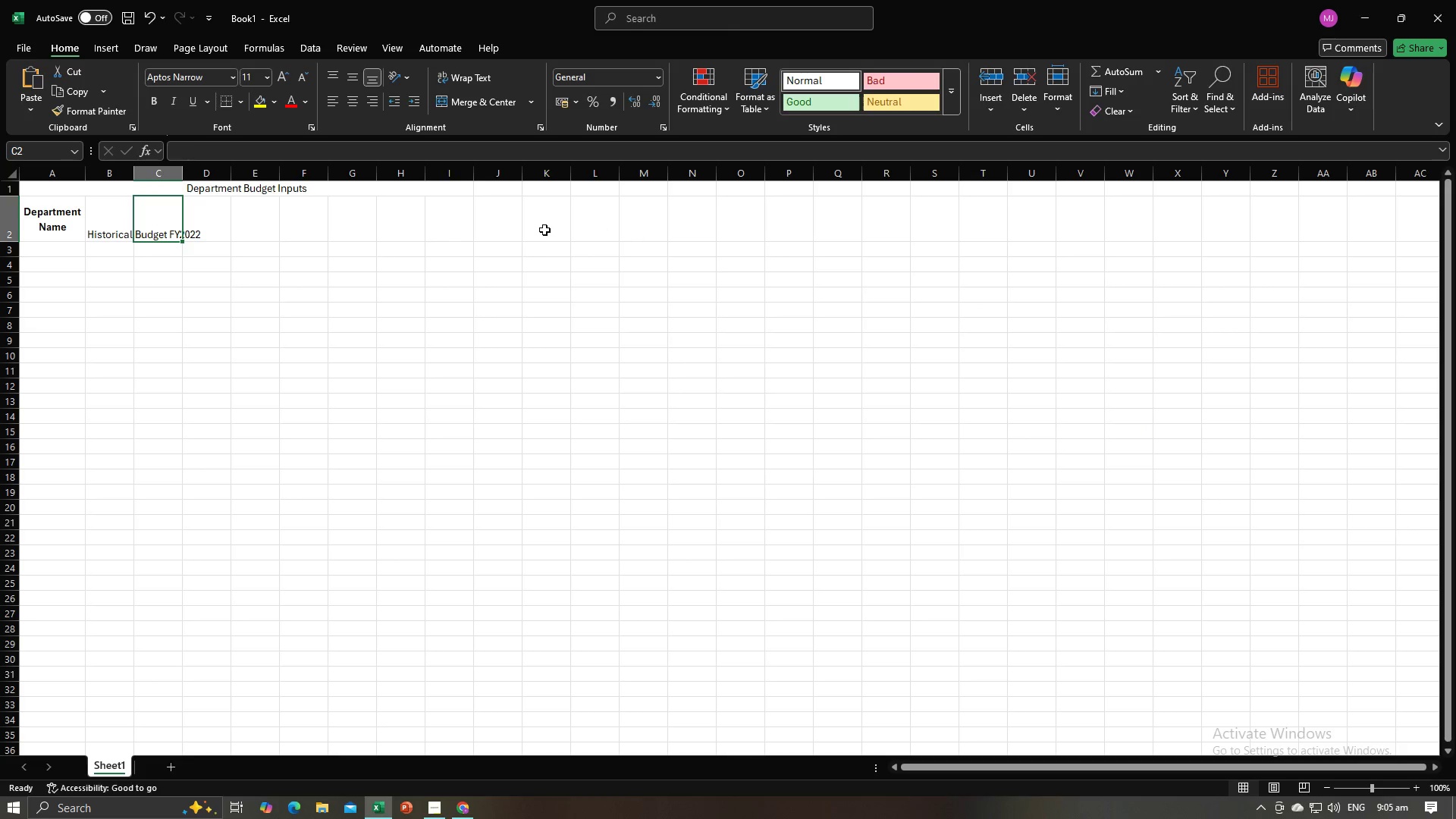 
key(Control+ControlLeft)
 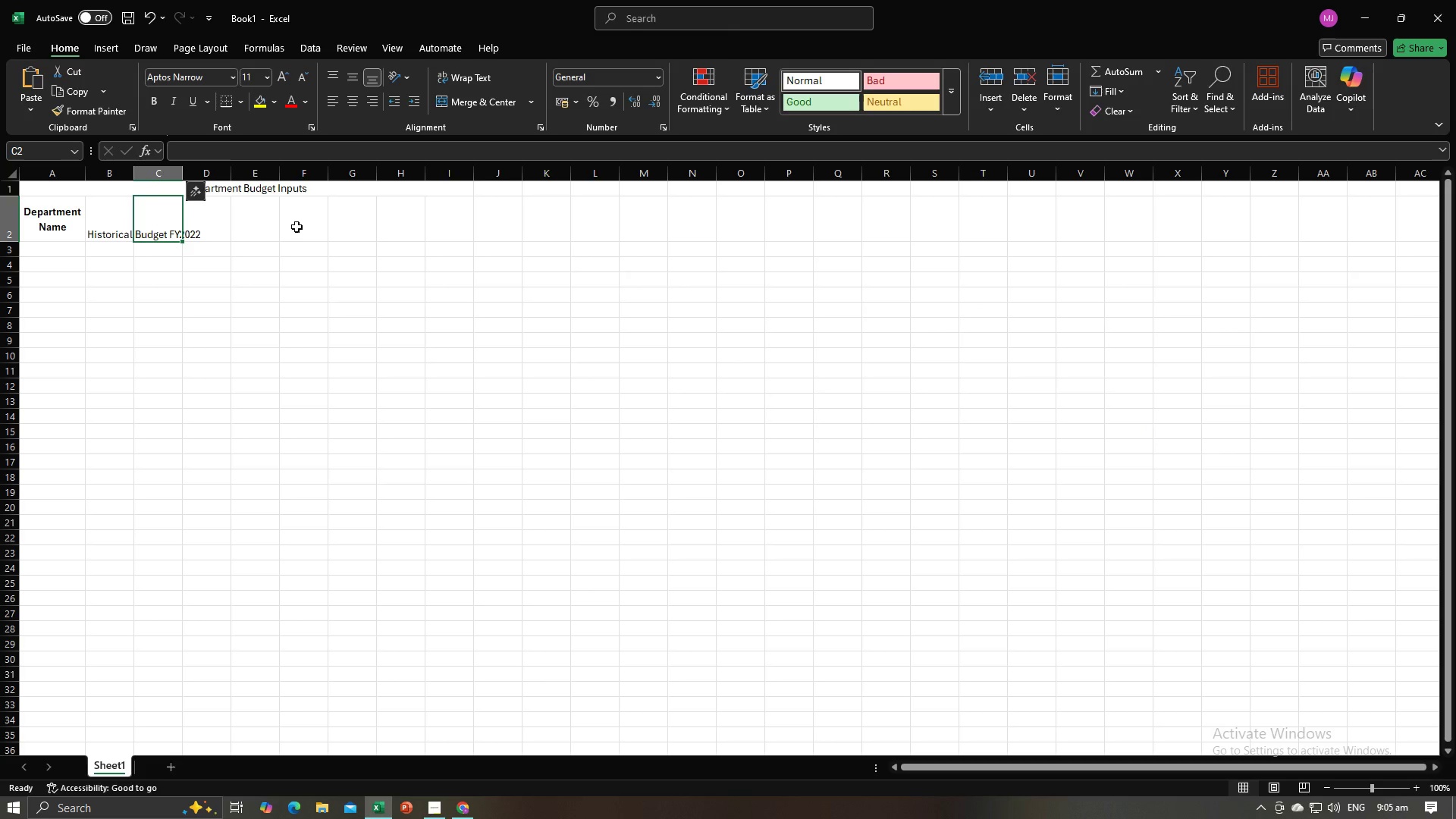 
key(Control+V)
 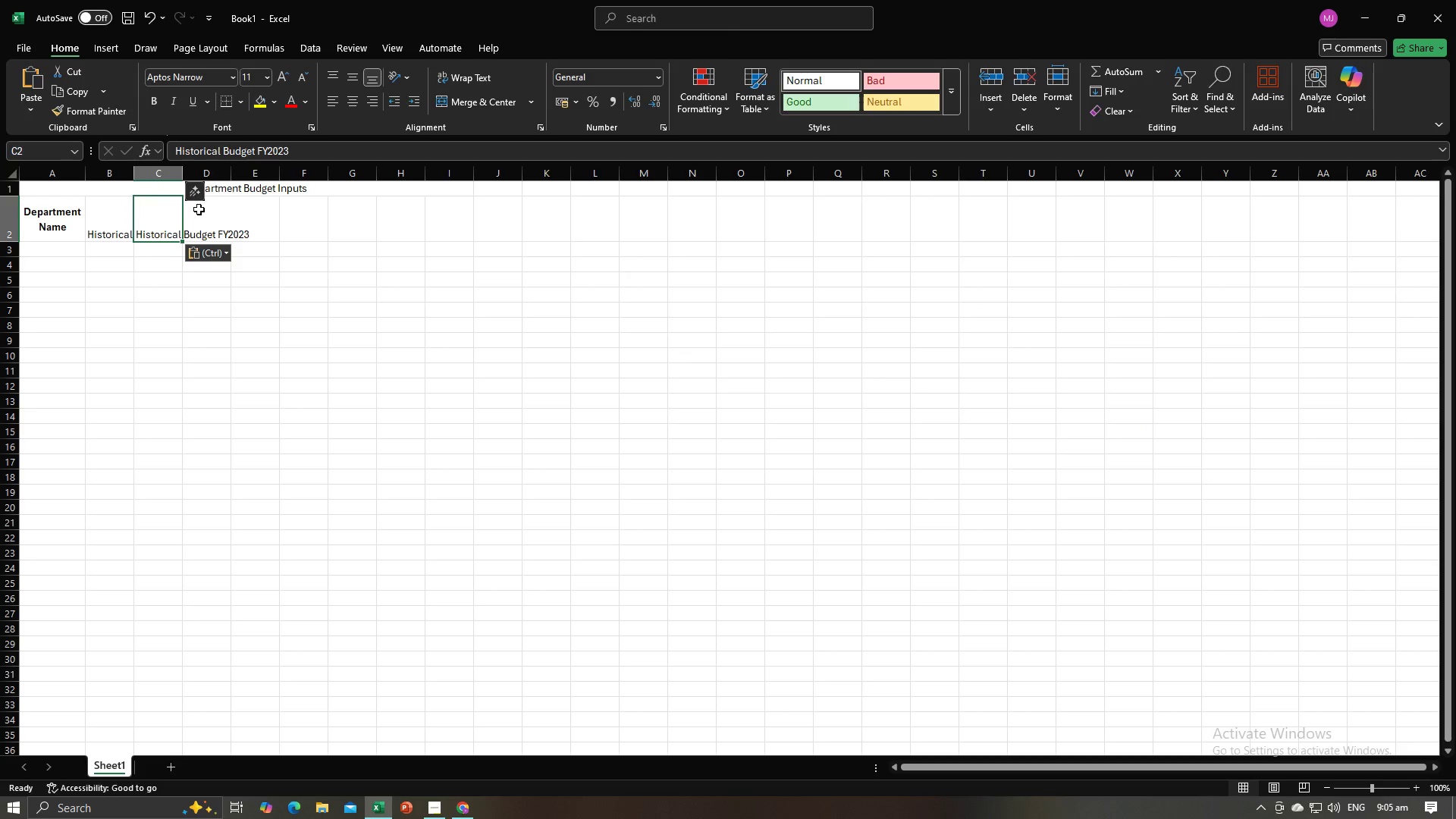 
left_click([199, 209])
 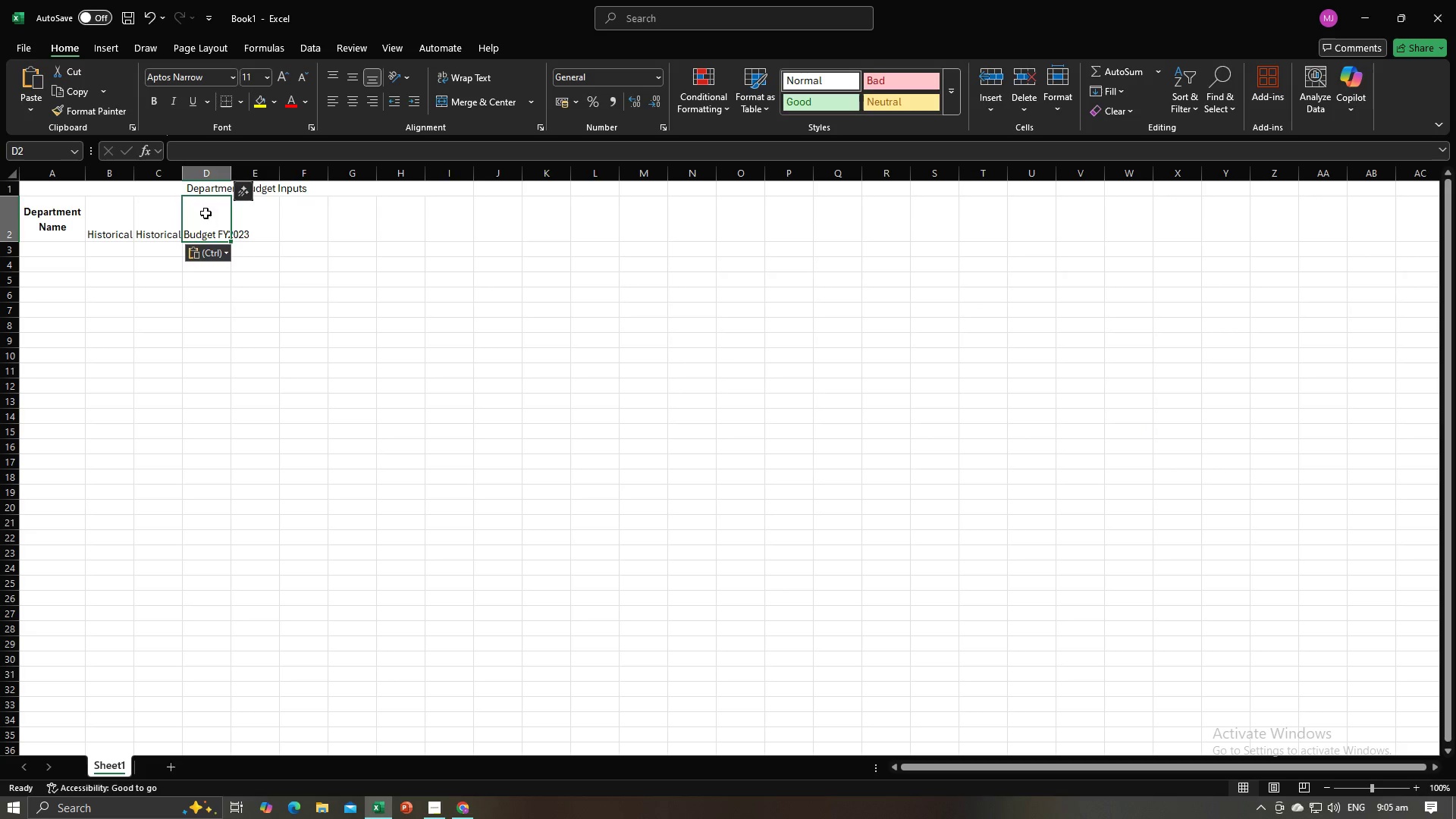 
key(Alt+AltLeft)
 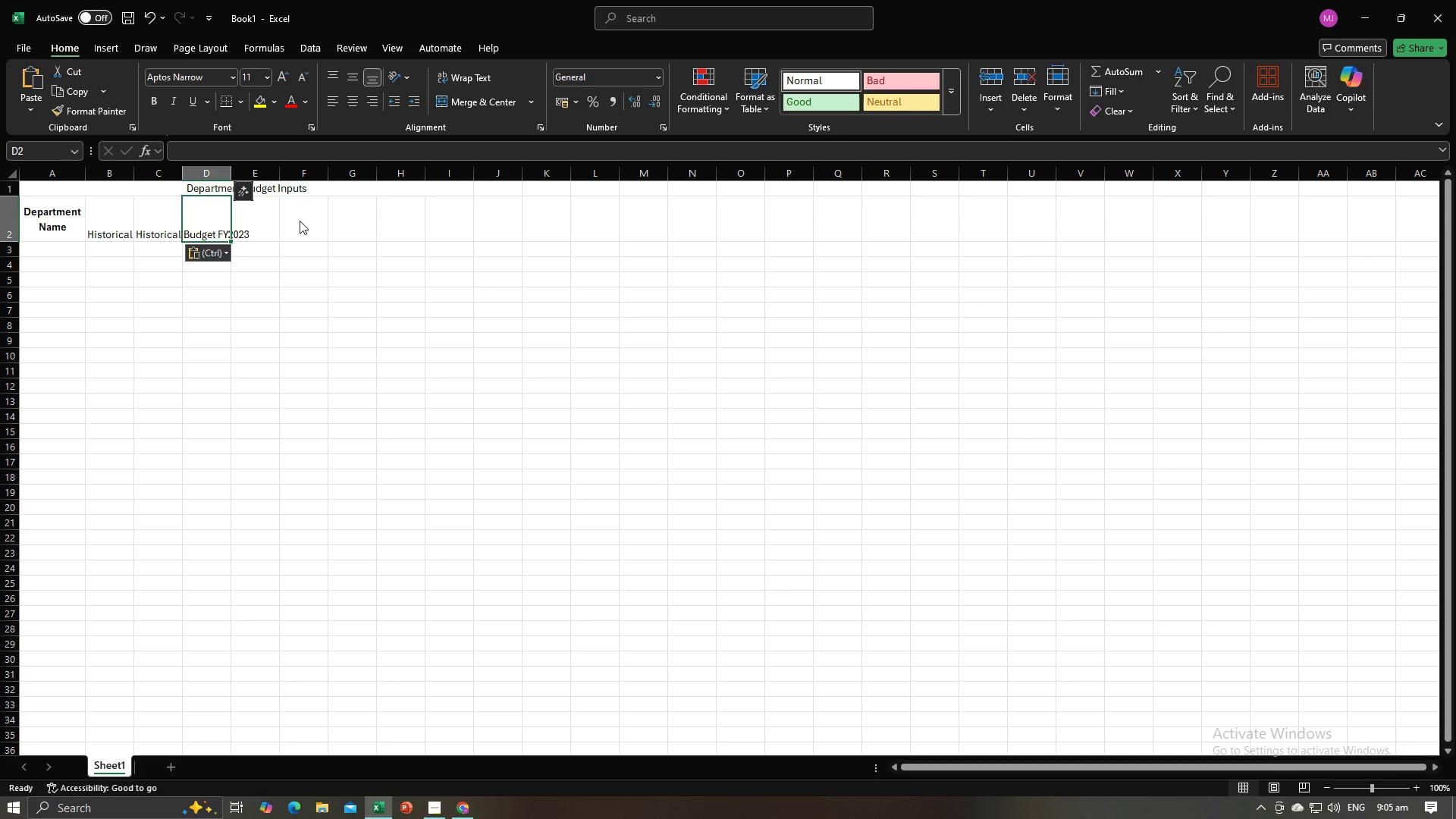 
key(Alt+Tab)
 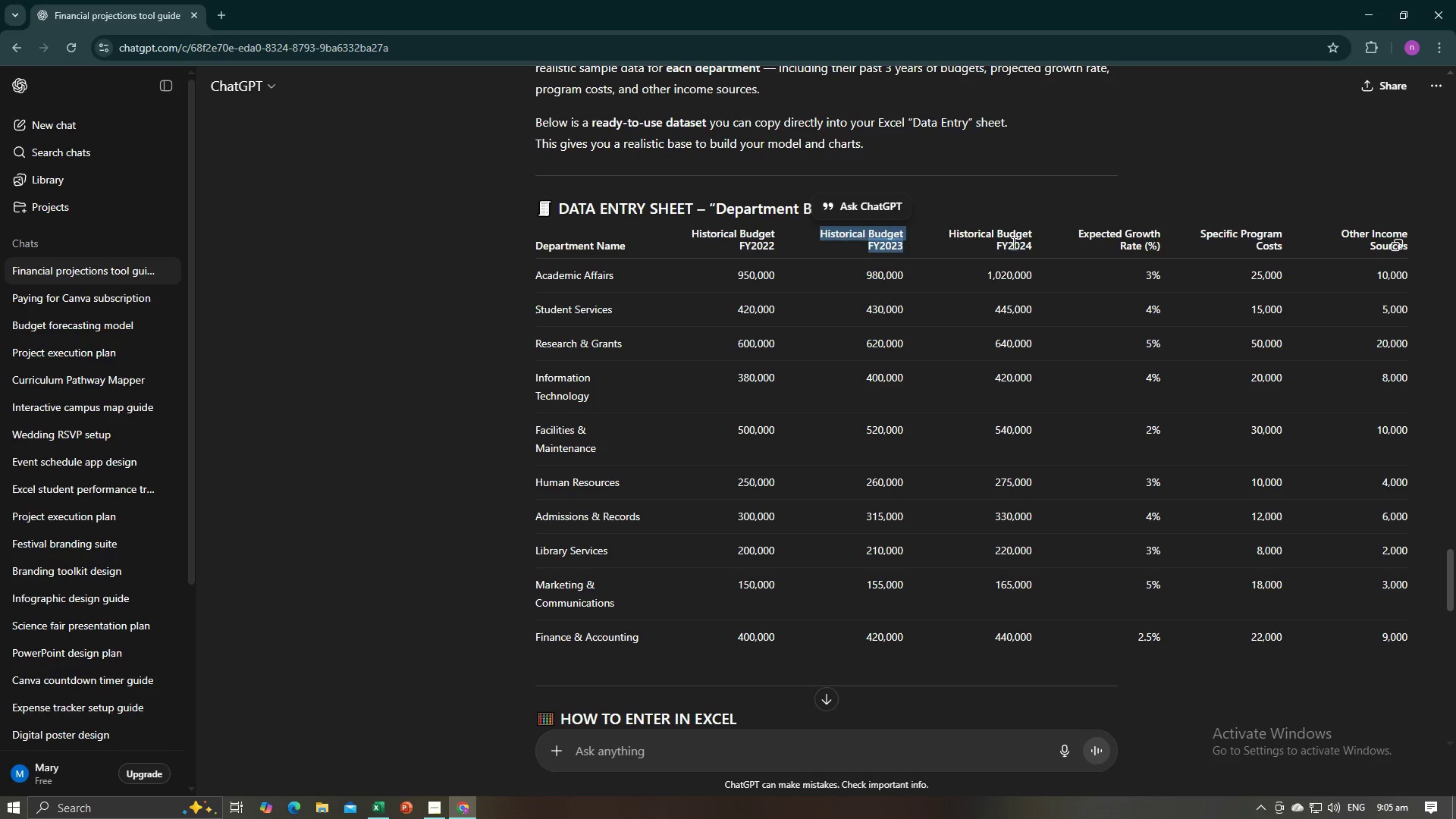 
left_click([1030, 243])
 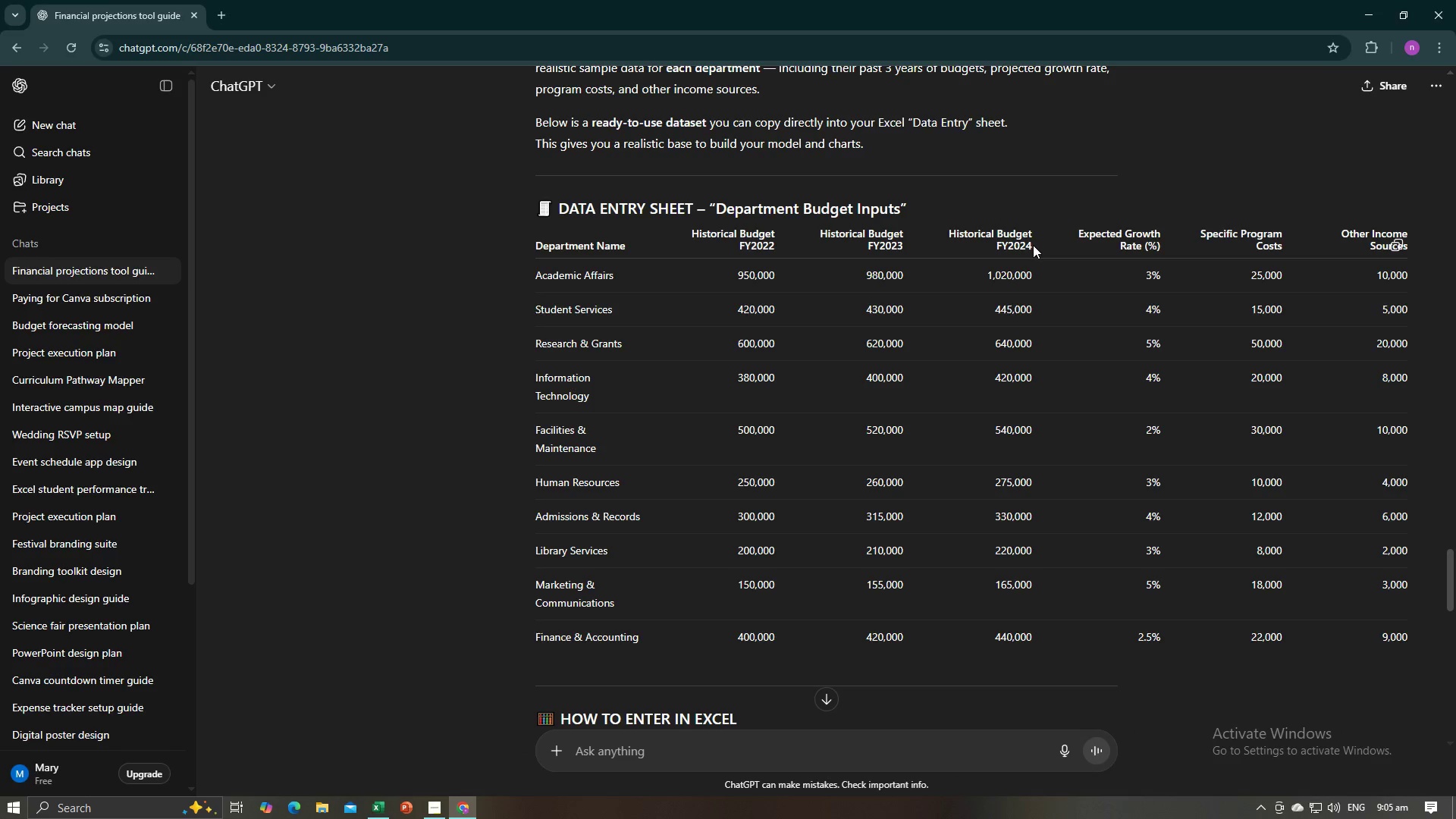 
left_click_drag(start_coordinate=[1033, 245], to_coordinate=[949, 235])
 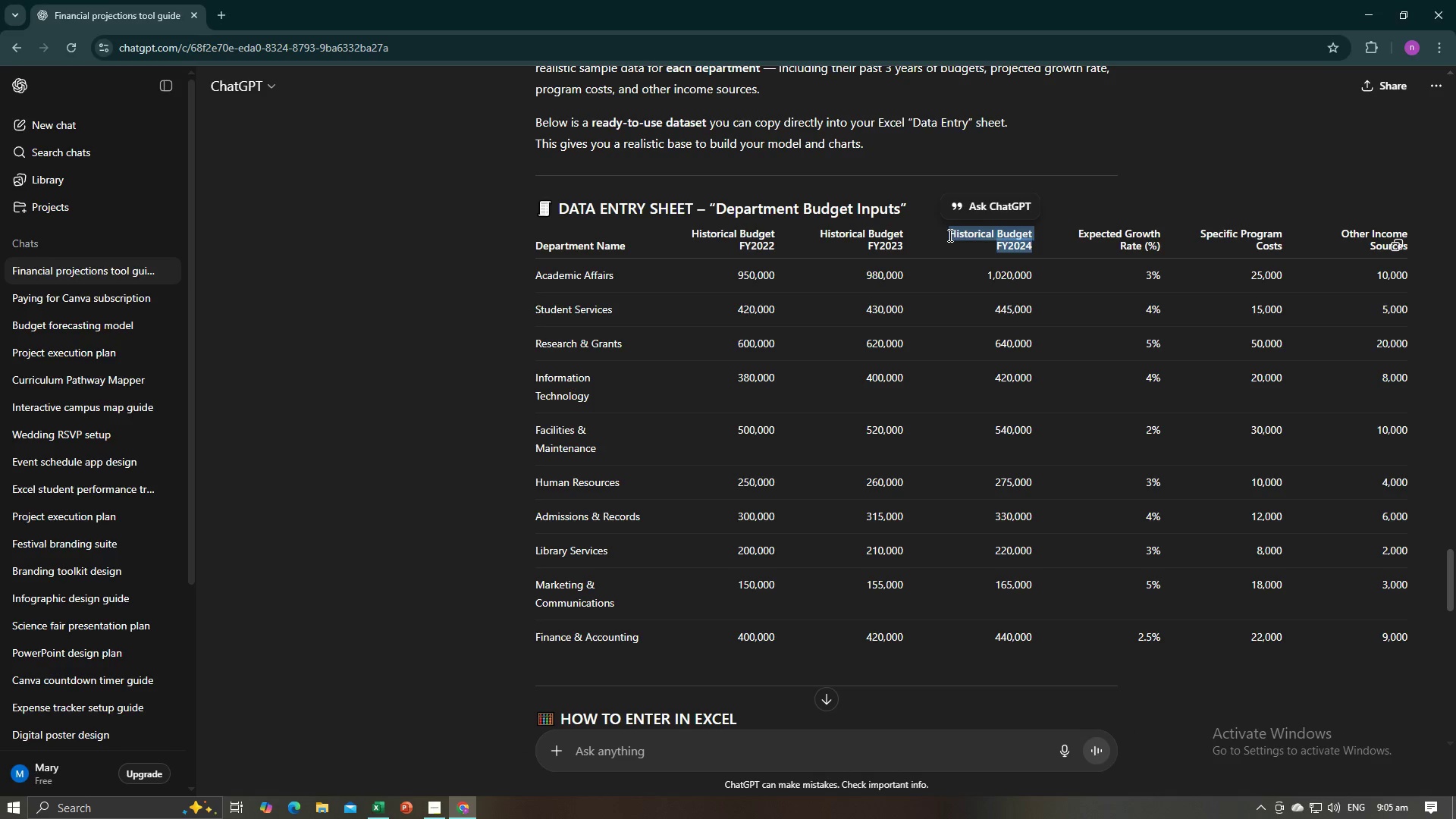 
key(Control+C)
 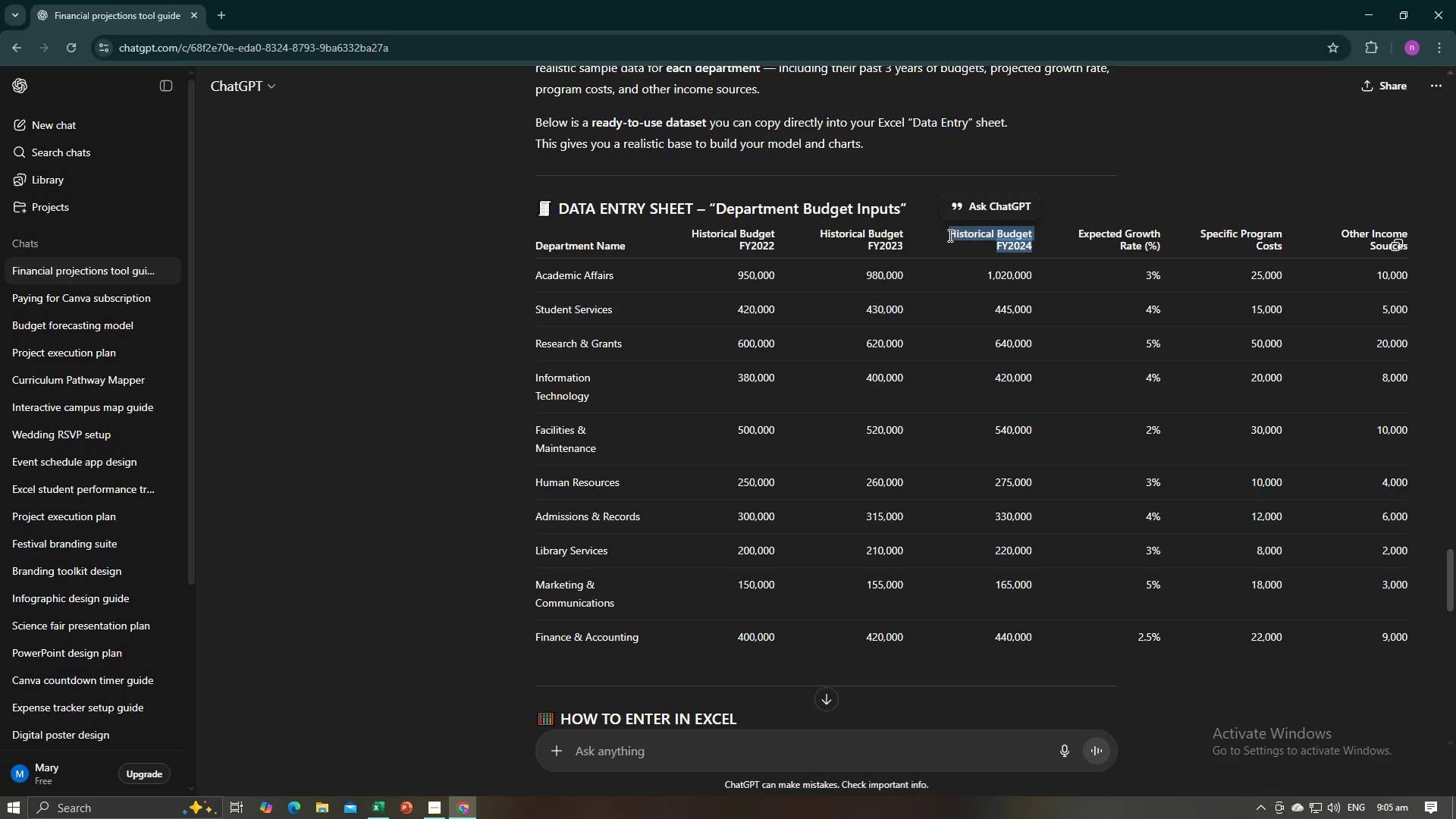 
key(Control+C)
 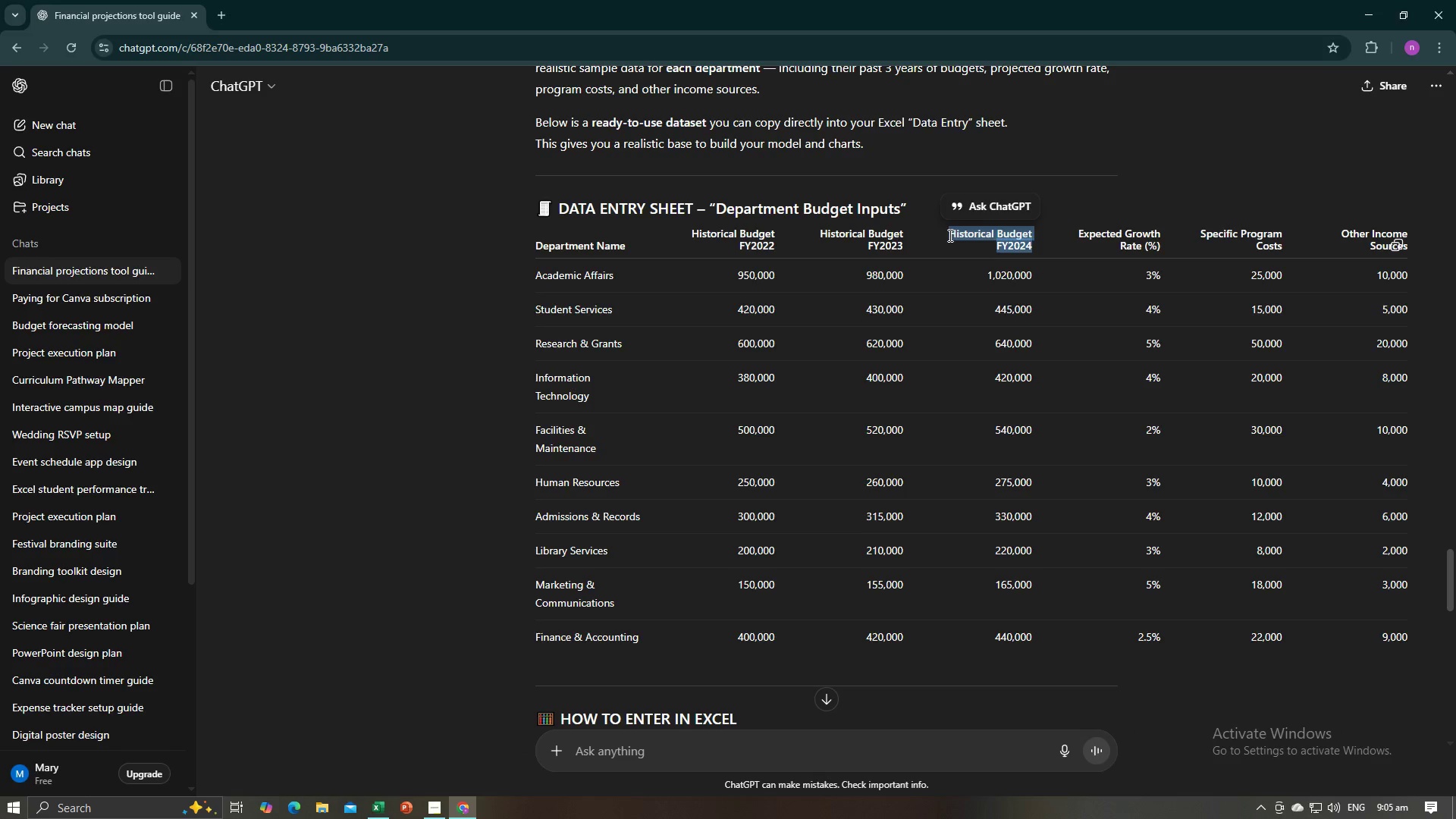 
key(Alt+AltLeft)
 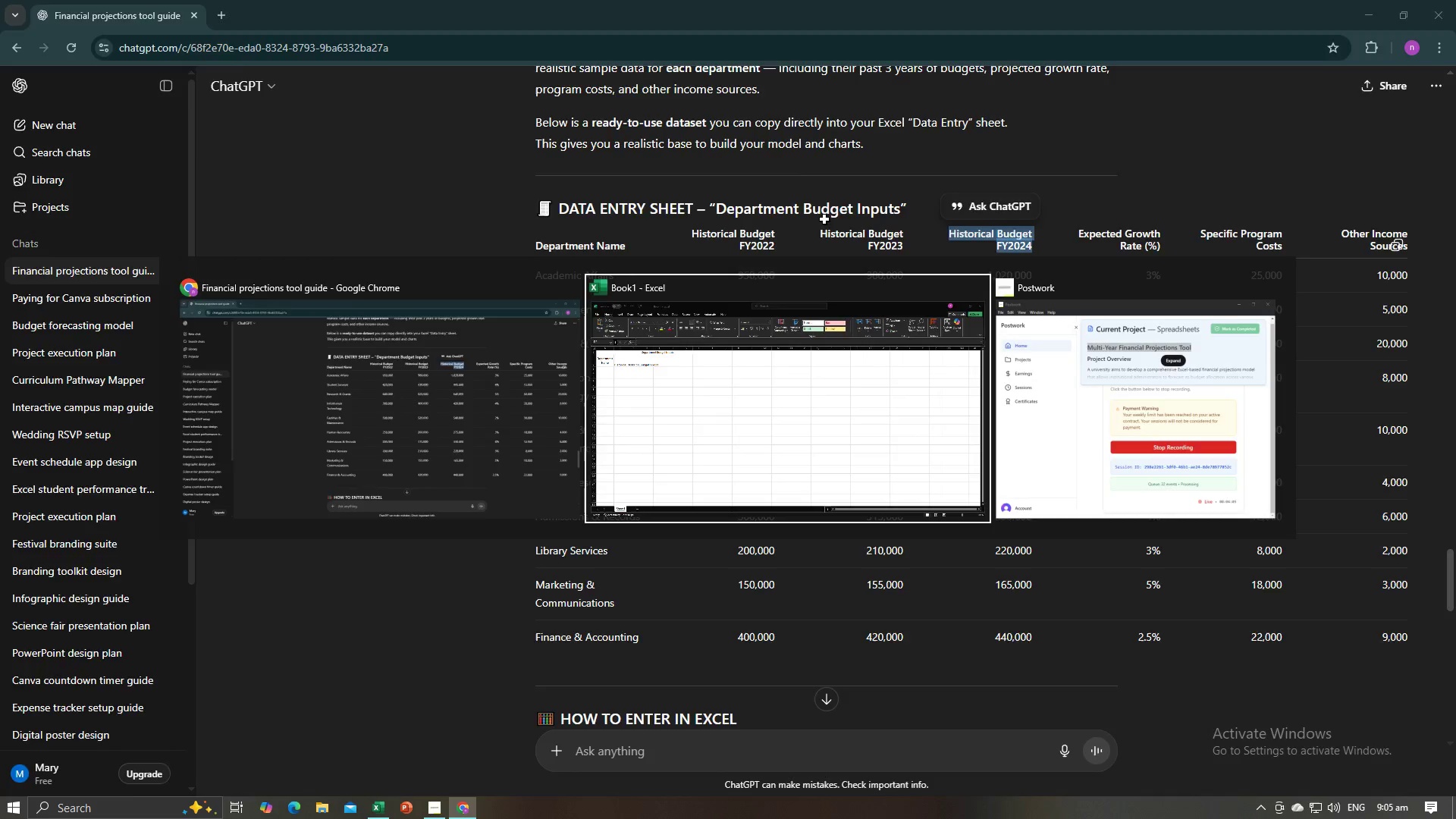 
key(Alt+Tab)
 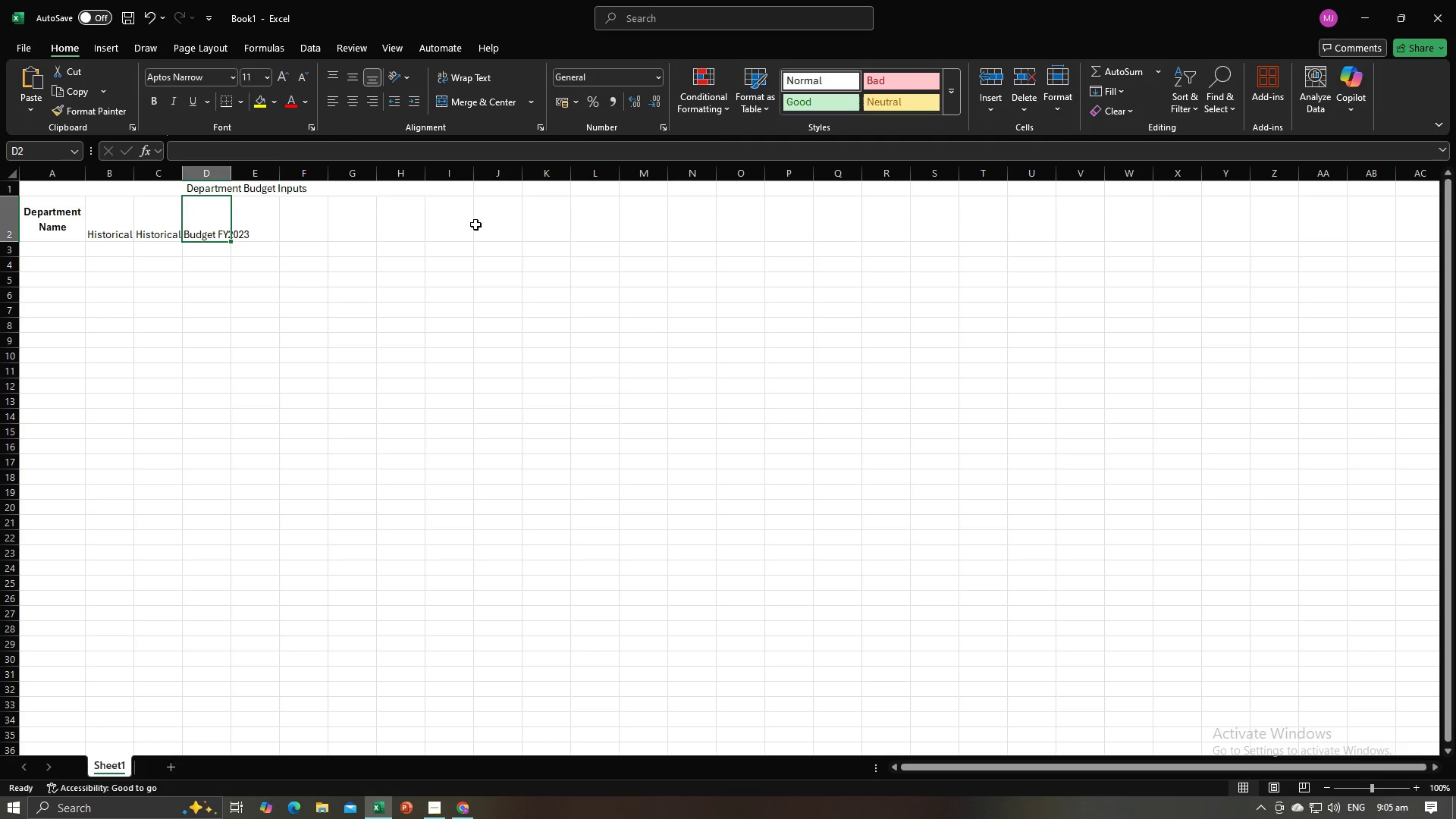 
key(Control+V)
 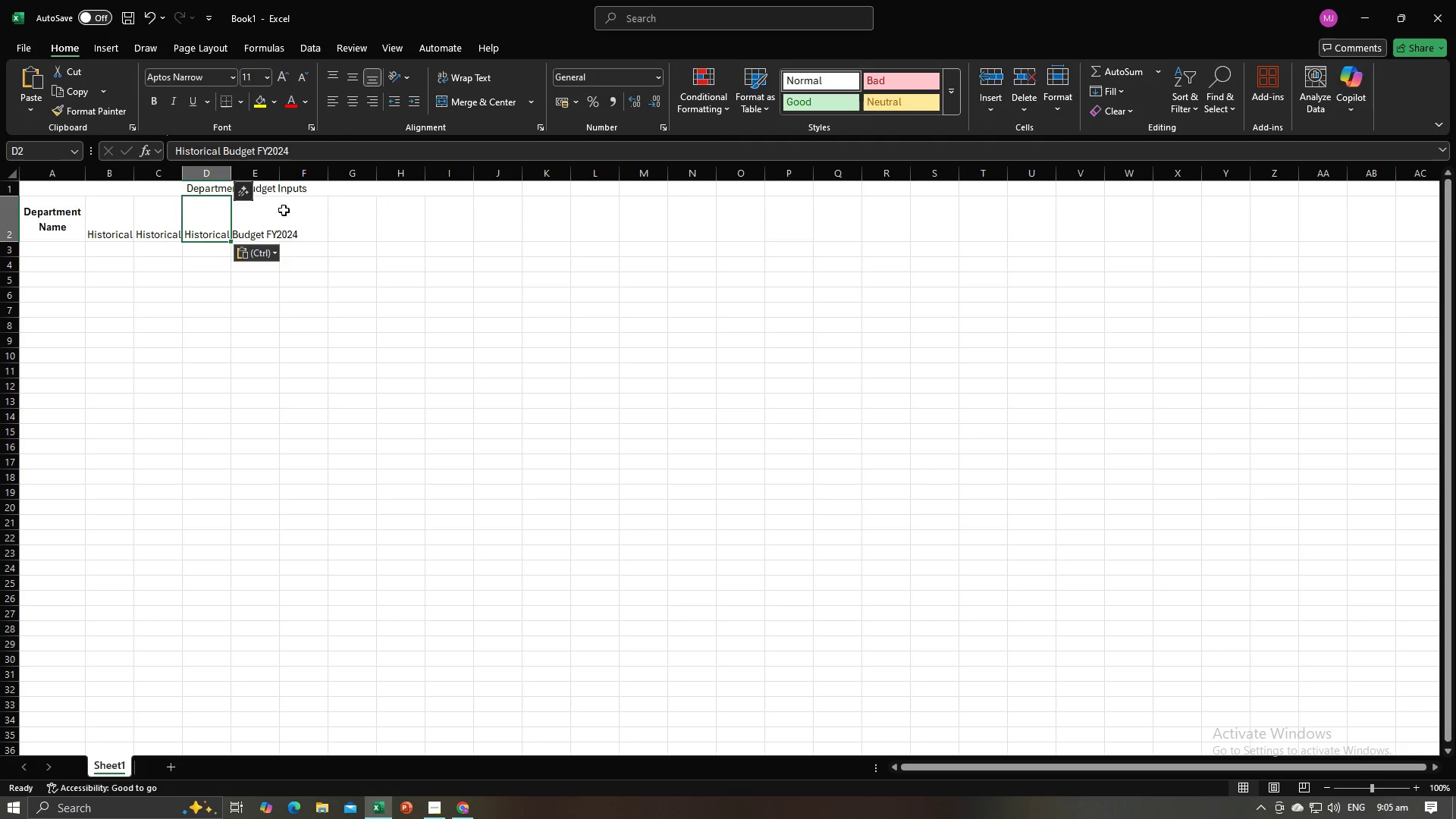 
left_click([275, 219])
 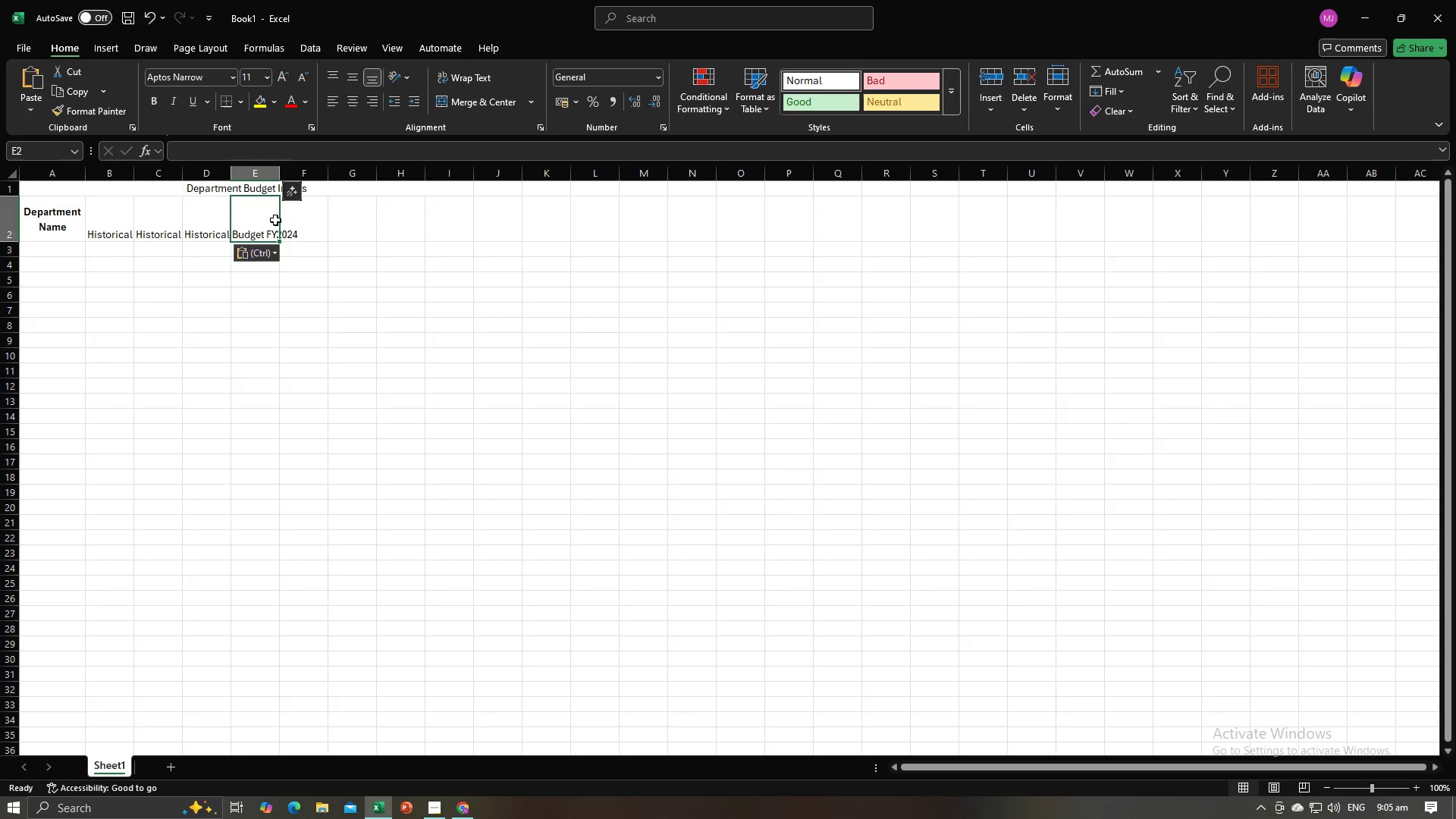 
key(Alt+AltLeft)
 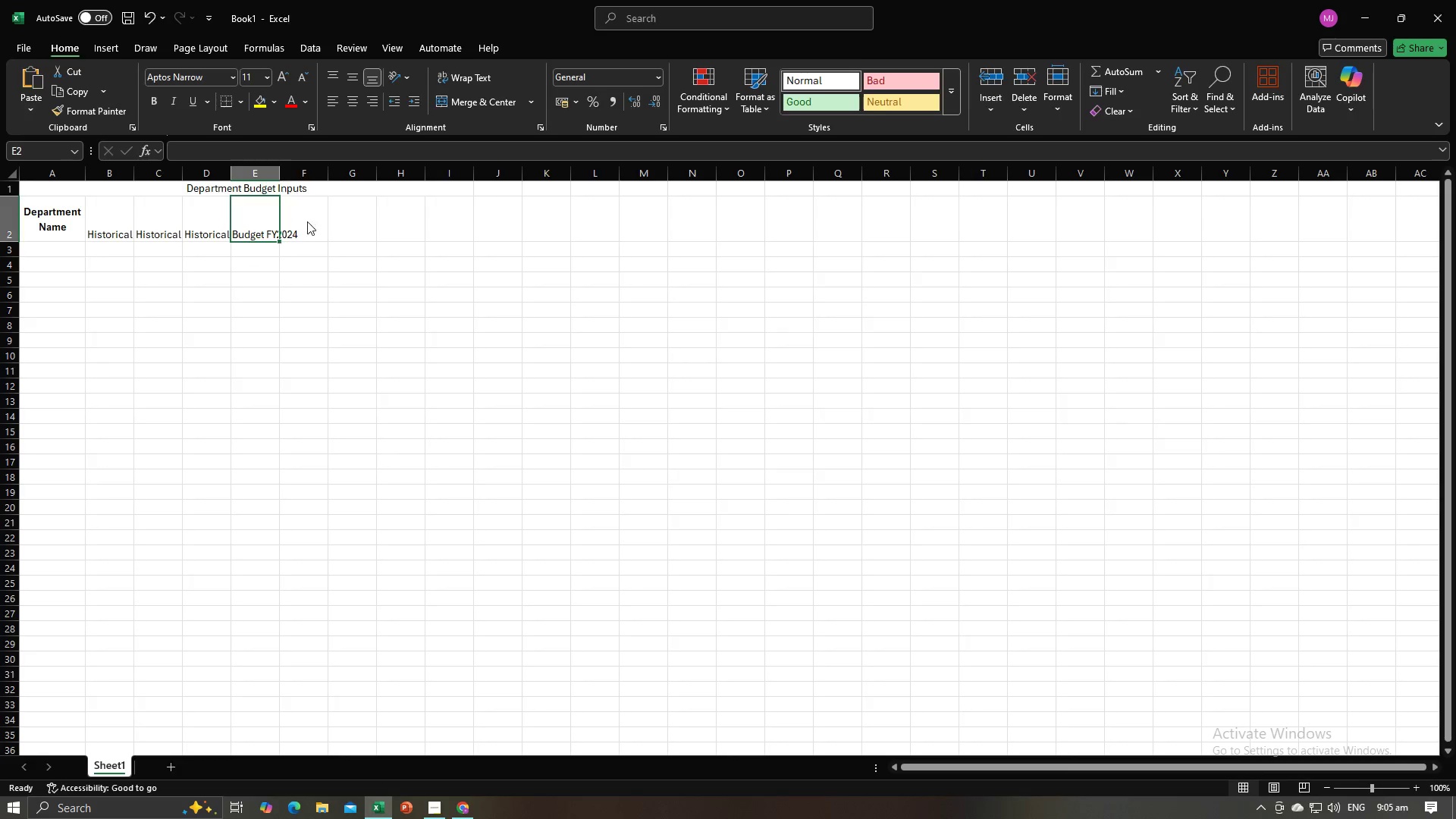 
key(Alt+Tab)
 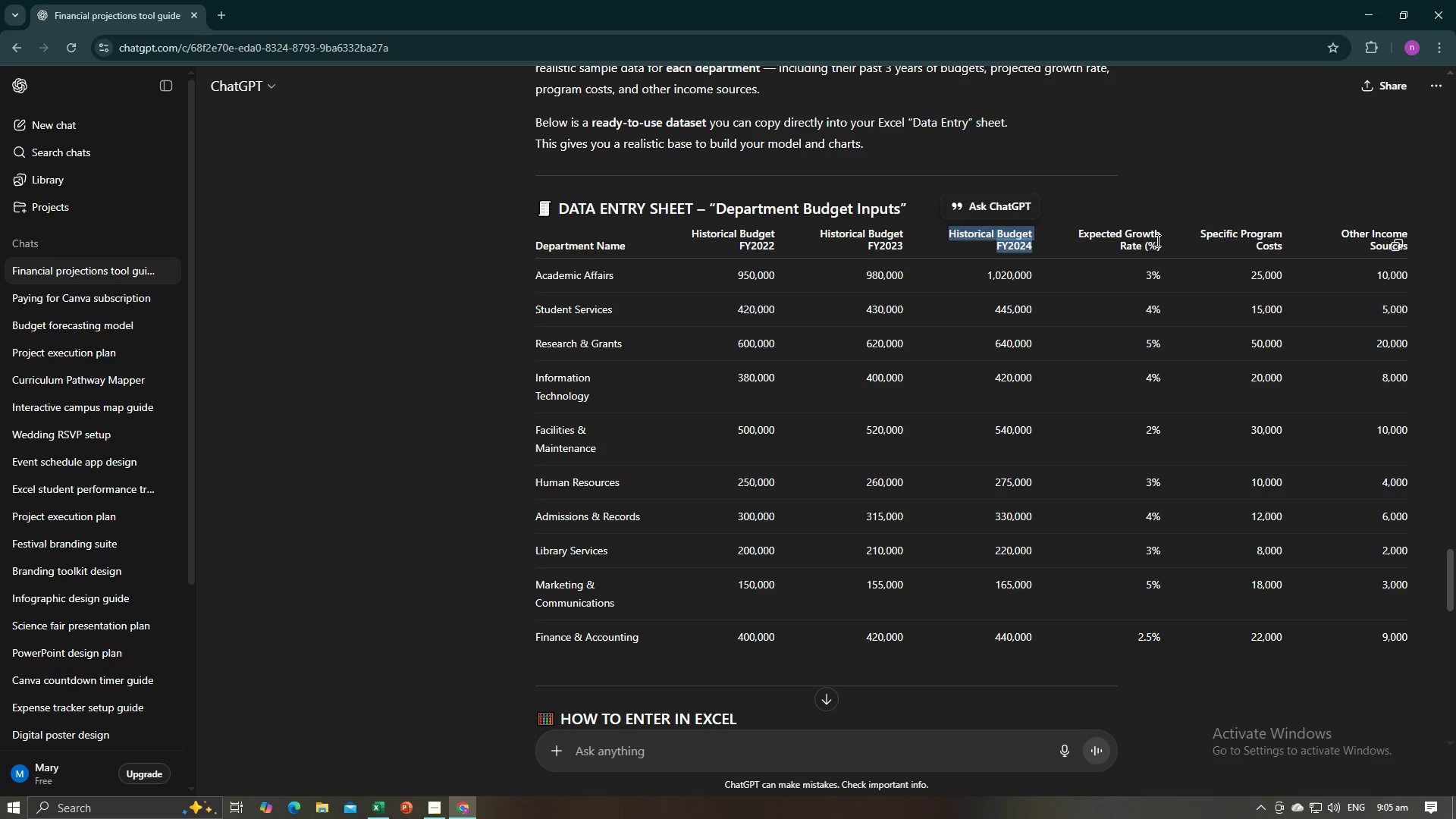 
left_click([1159, 240])
 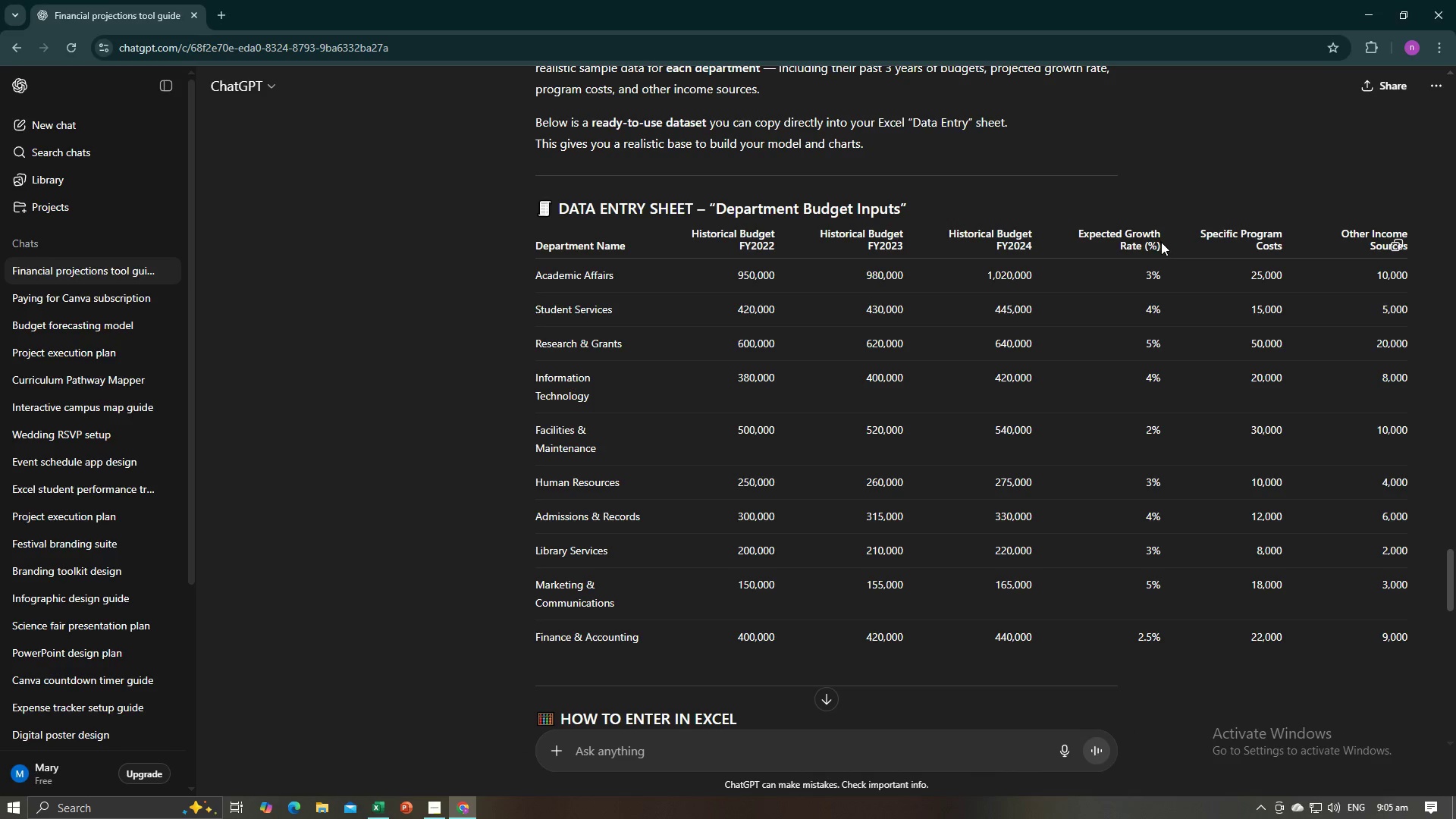 
left_click_drag(start_coordinate=[1161, 242], to_coordinate=[1079, 239])
 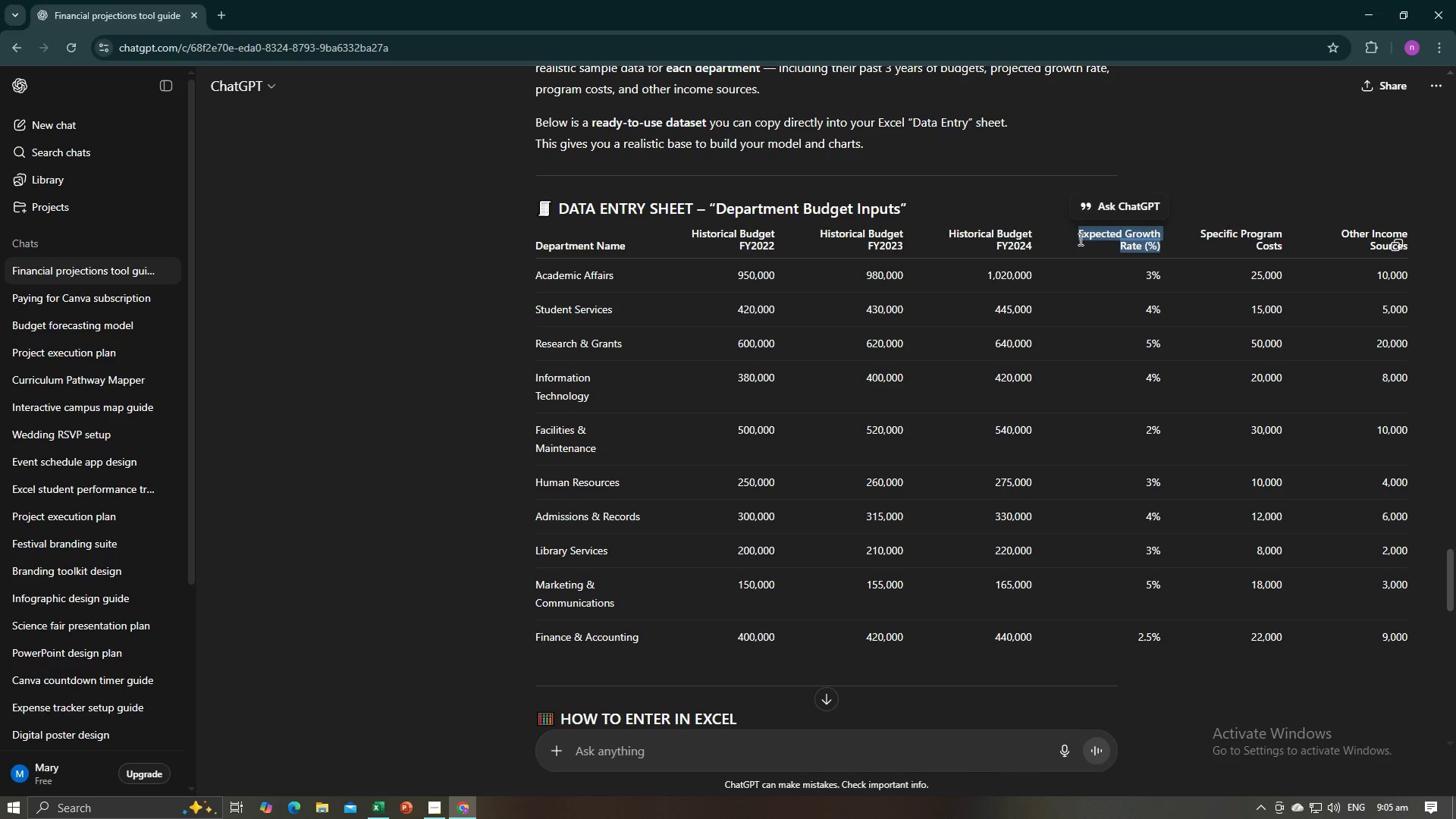 
key(Control+C)
 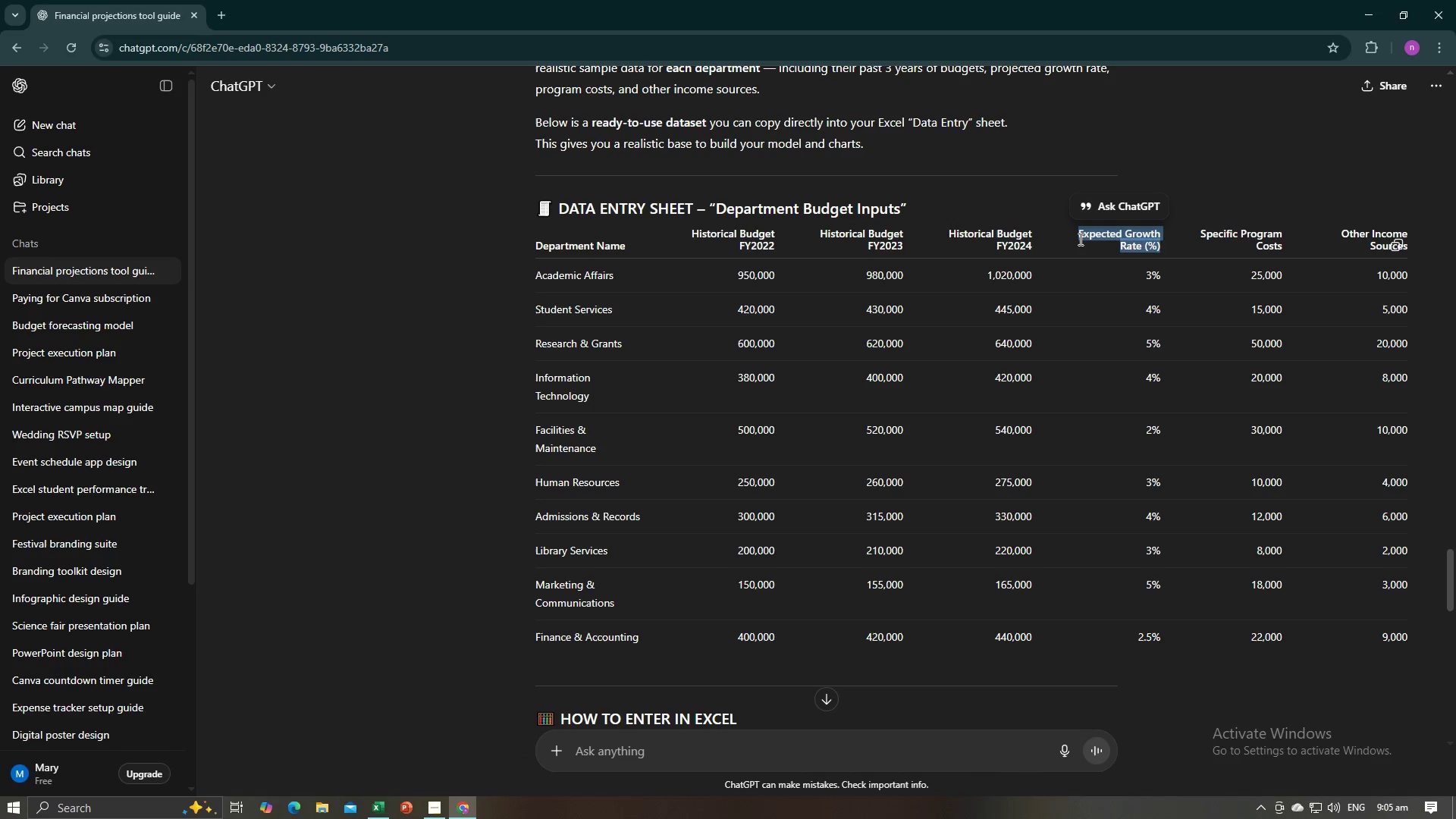 
key(Control+C)
 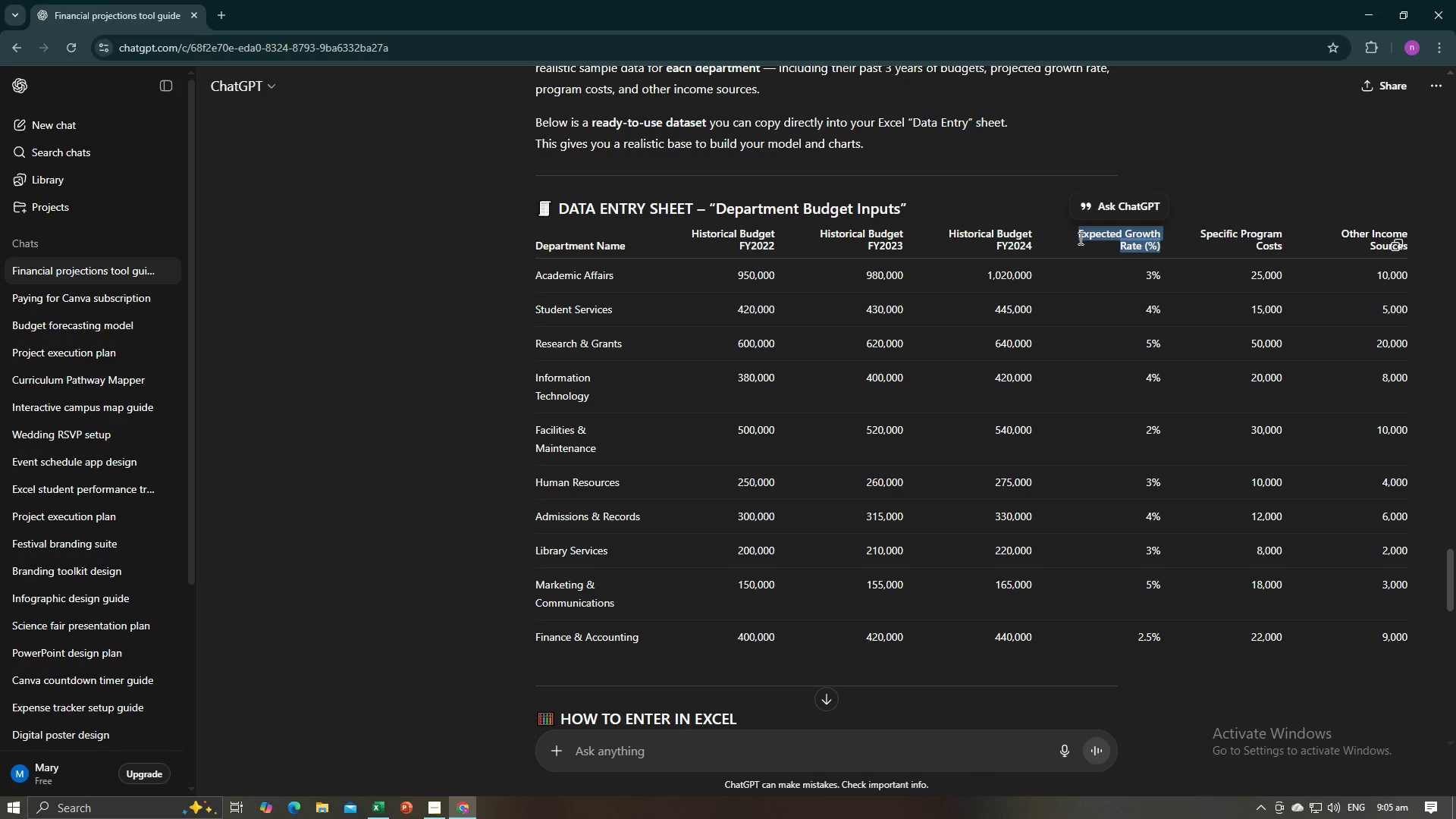 
key(Alt+AltLeft)
 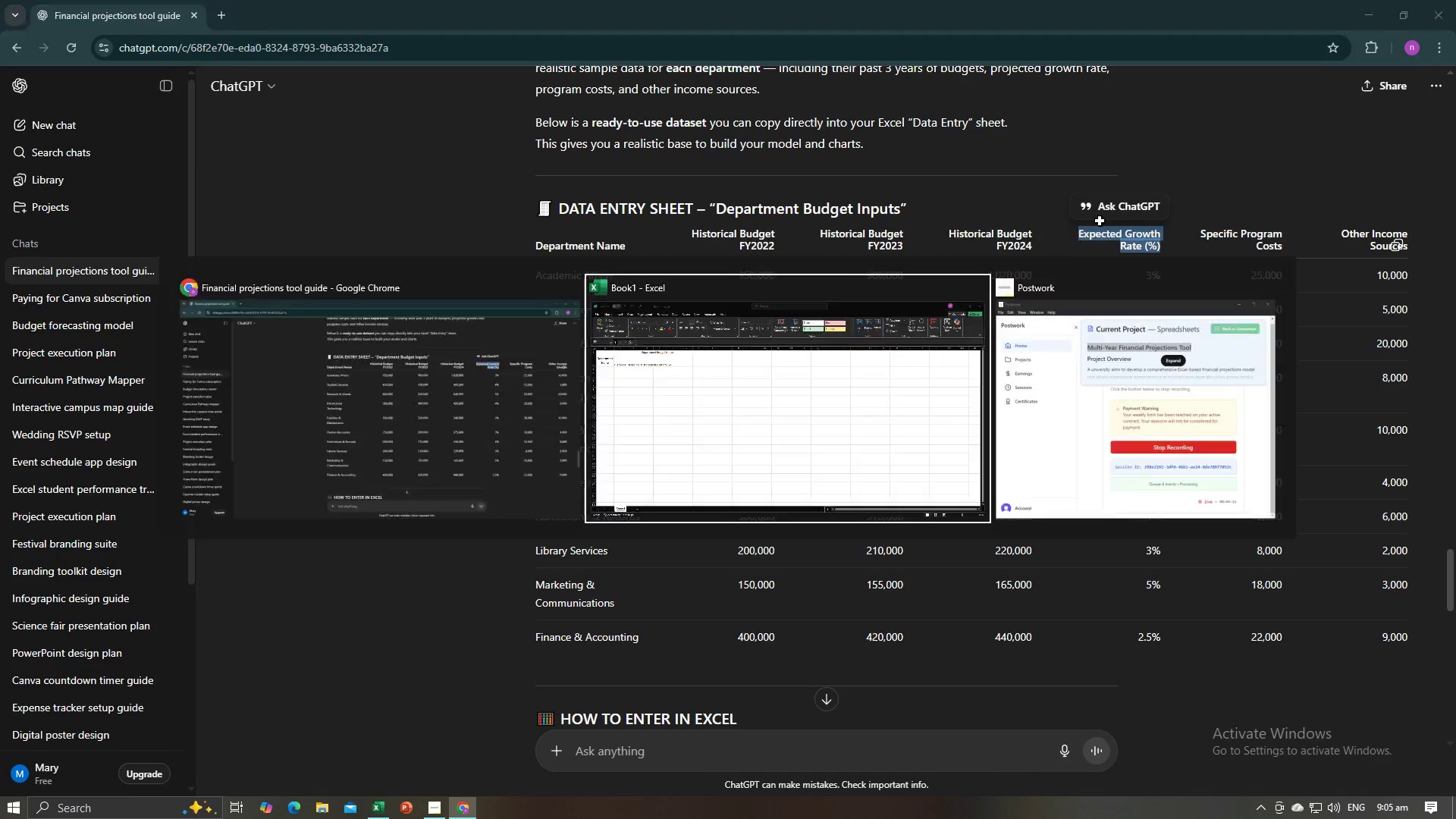 
key(Alt+Tab)
 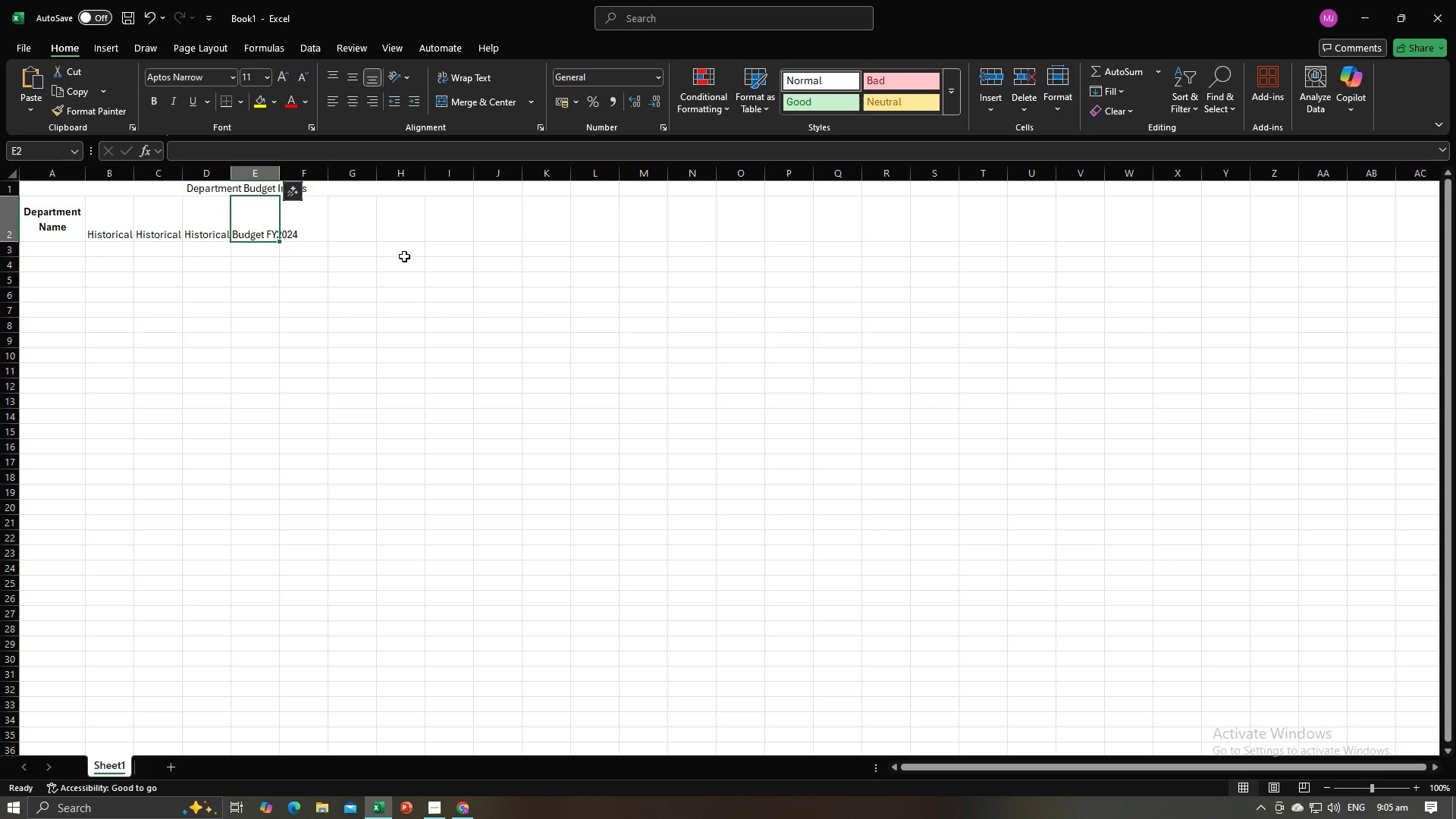 
key(Control+V)
 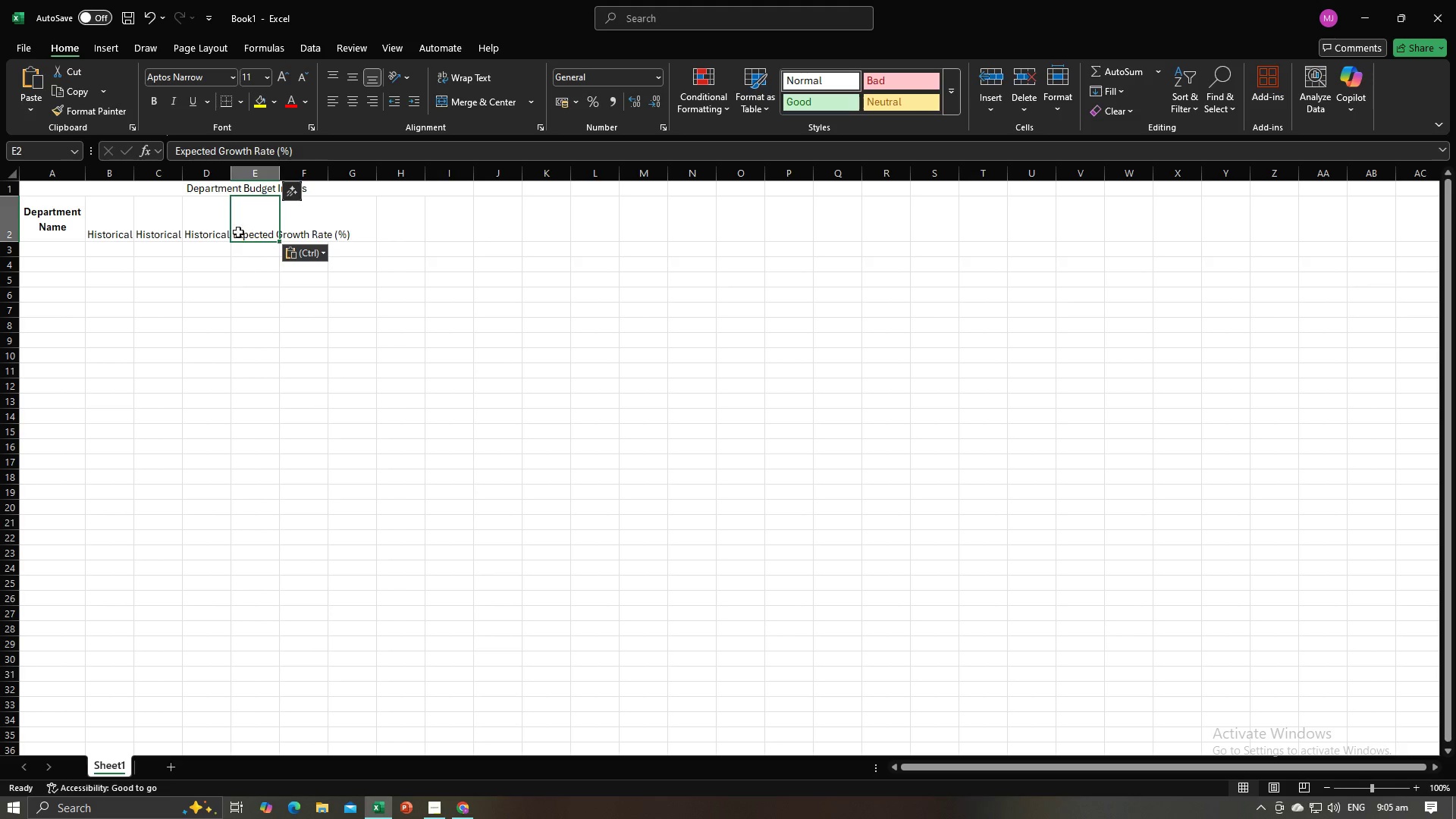 
left_click([213, 228])
 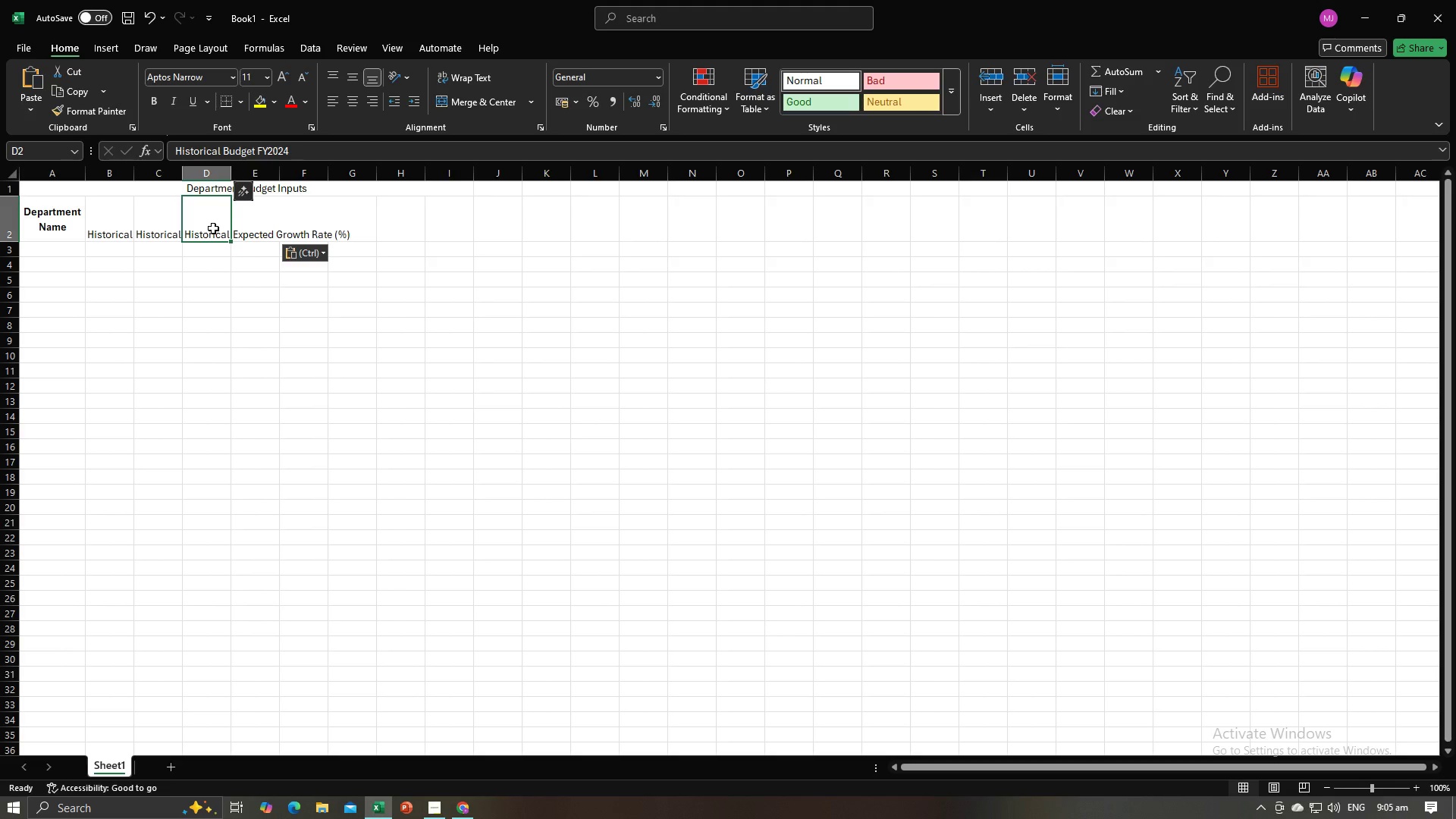 
key(Alt+AltLeft)
 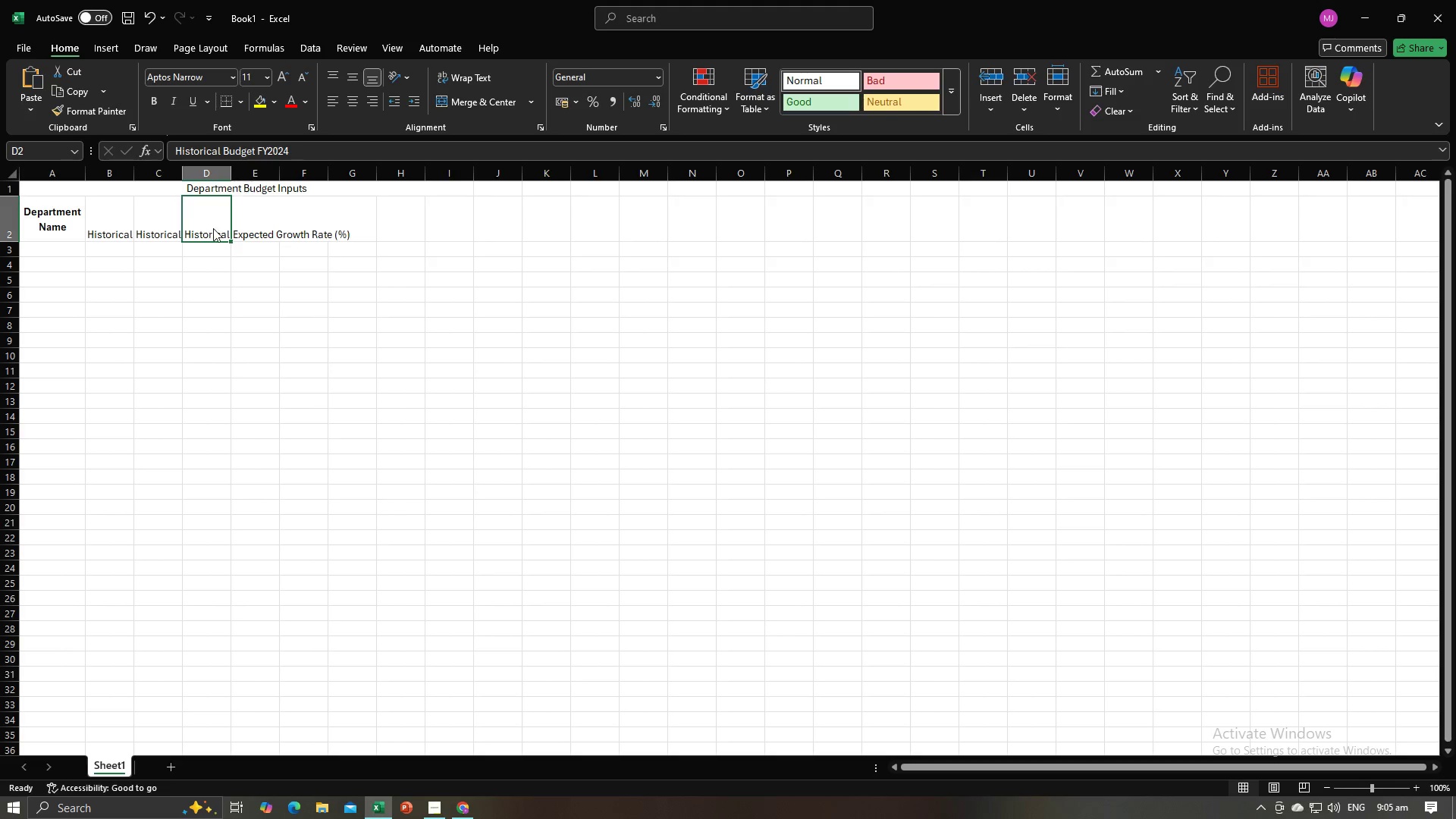 
key(Alt+Tab)
 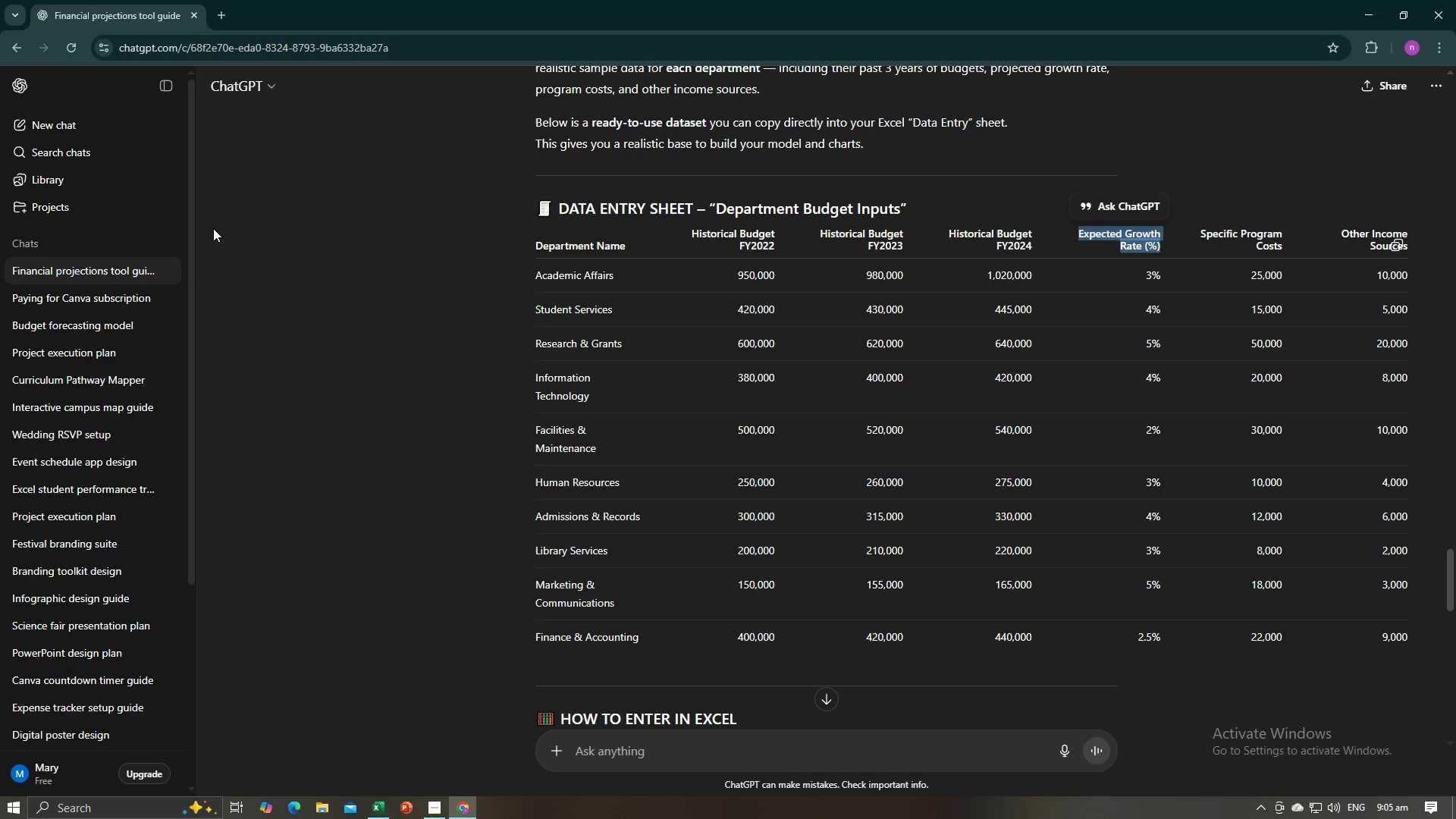 
key(Alt+AltLeft)
 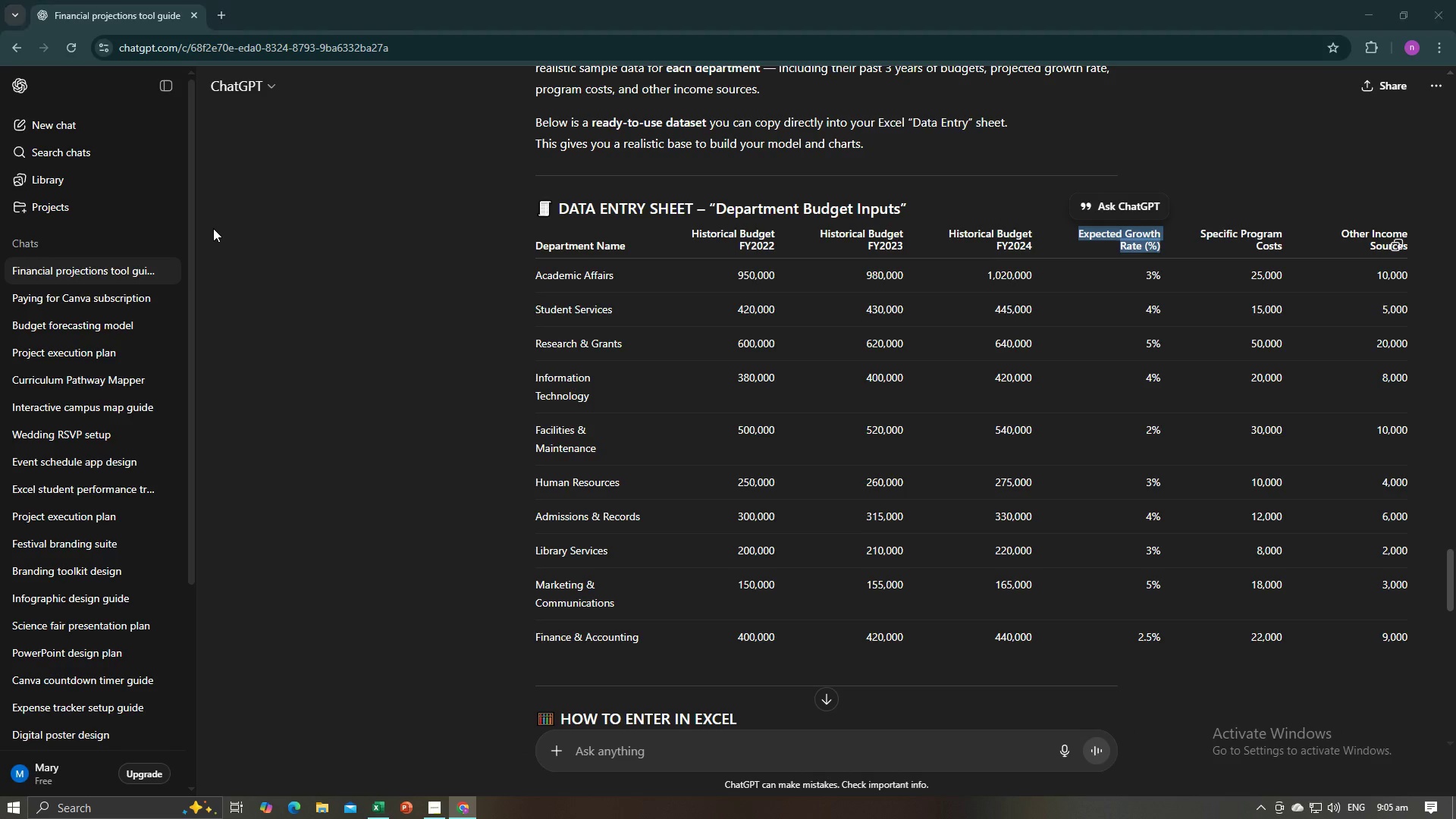 
key(Alt+Tab)
 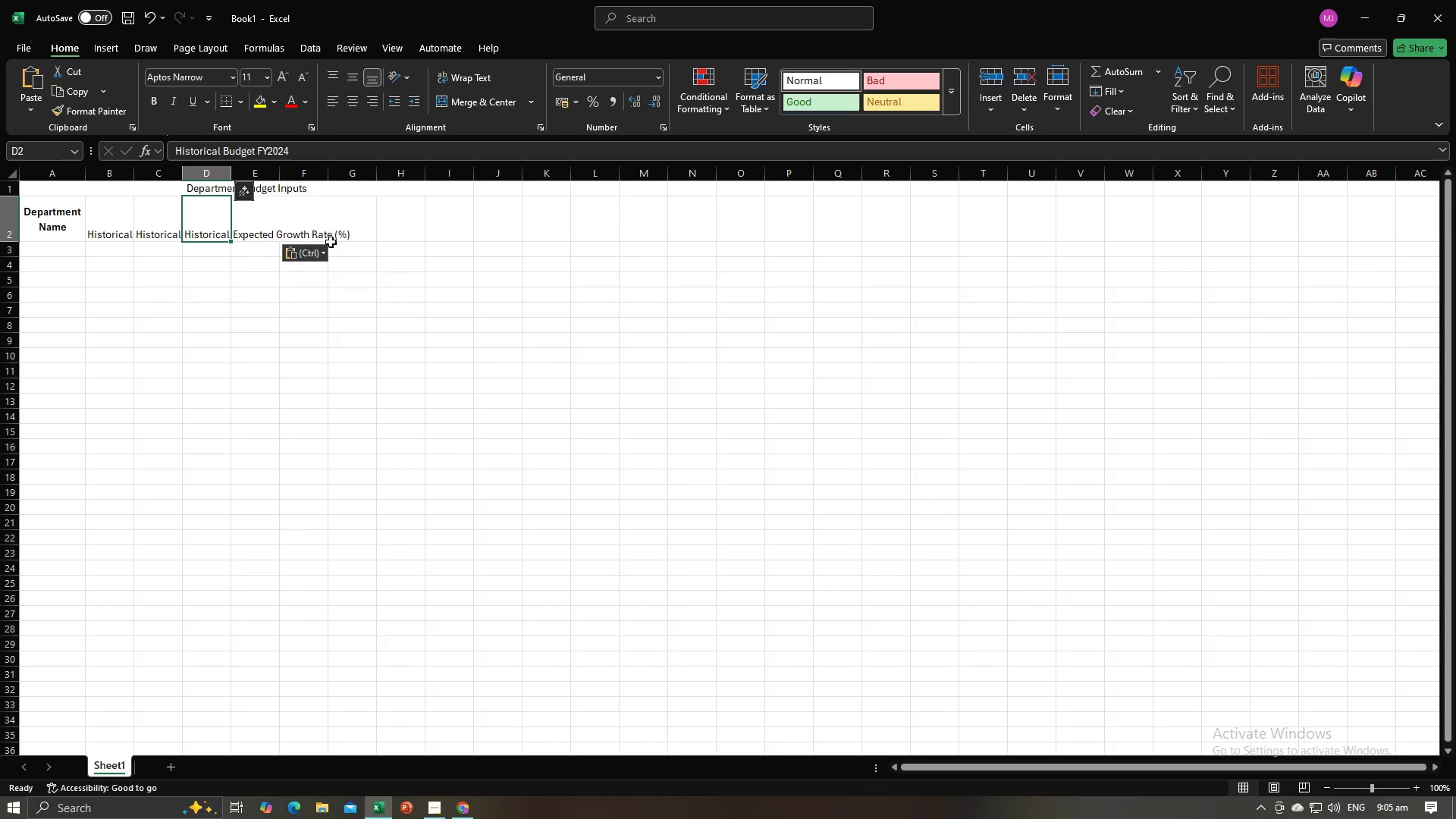 
key(Control+Z)
 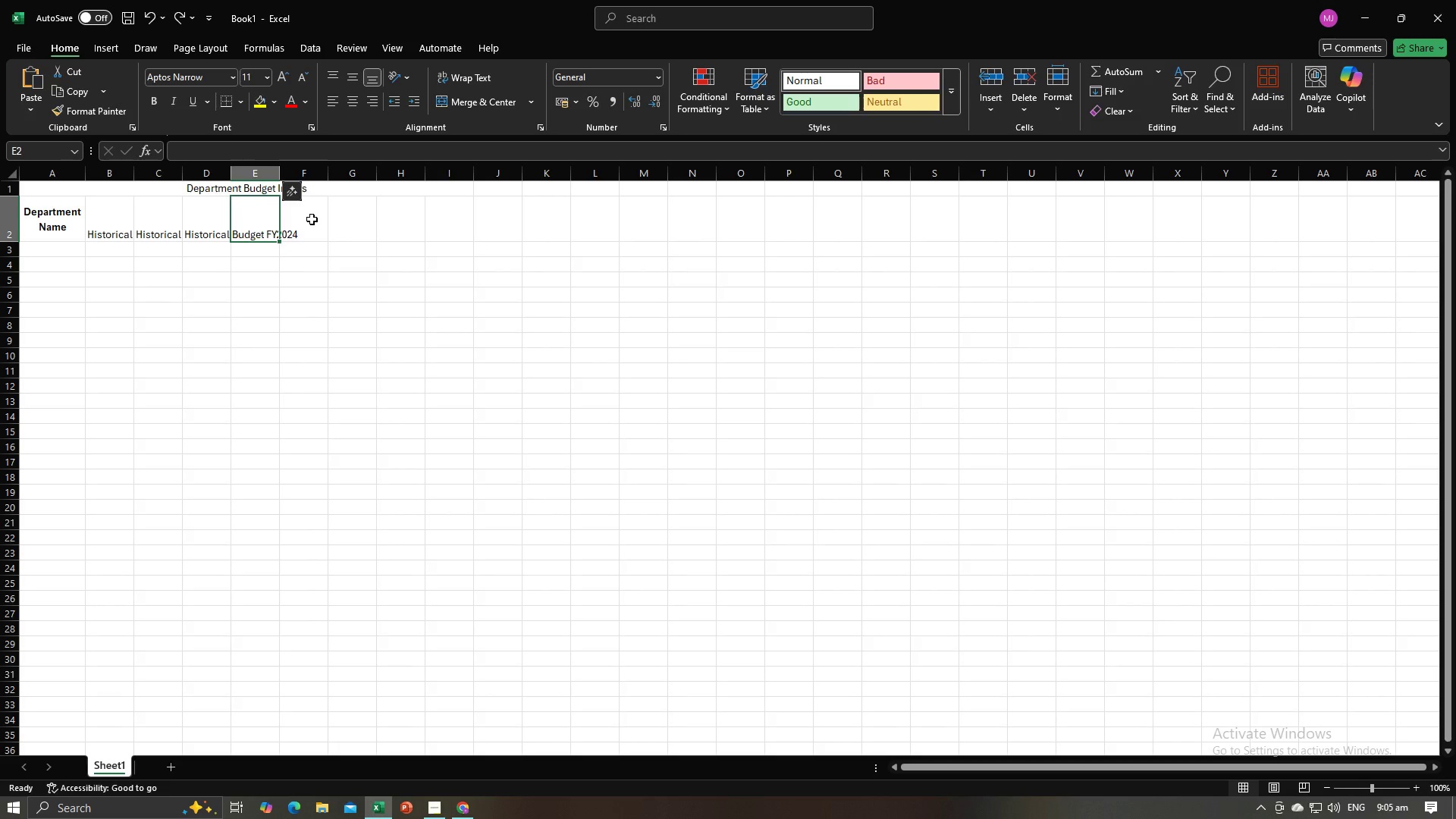 
left_click([312, 219])
 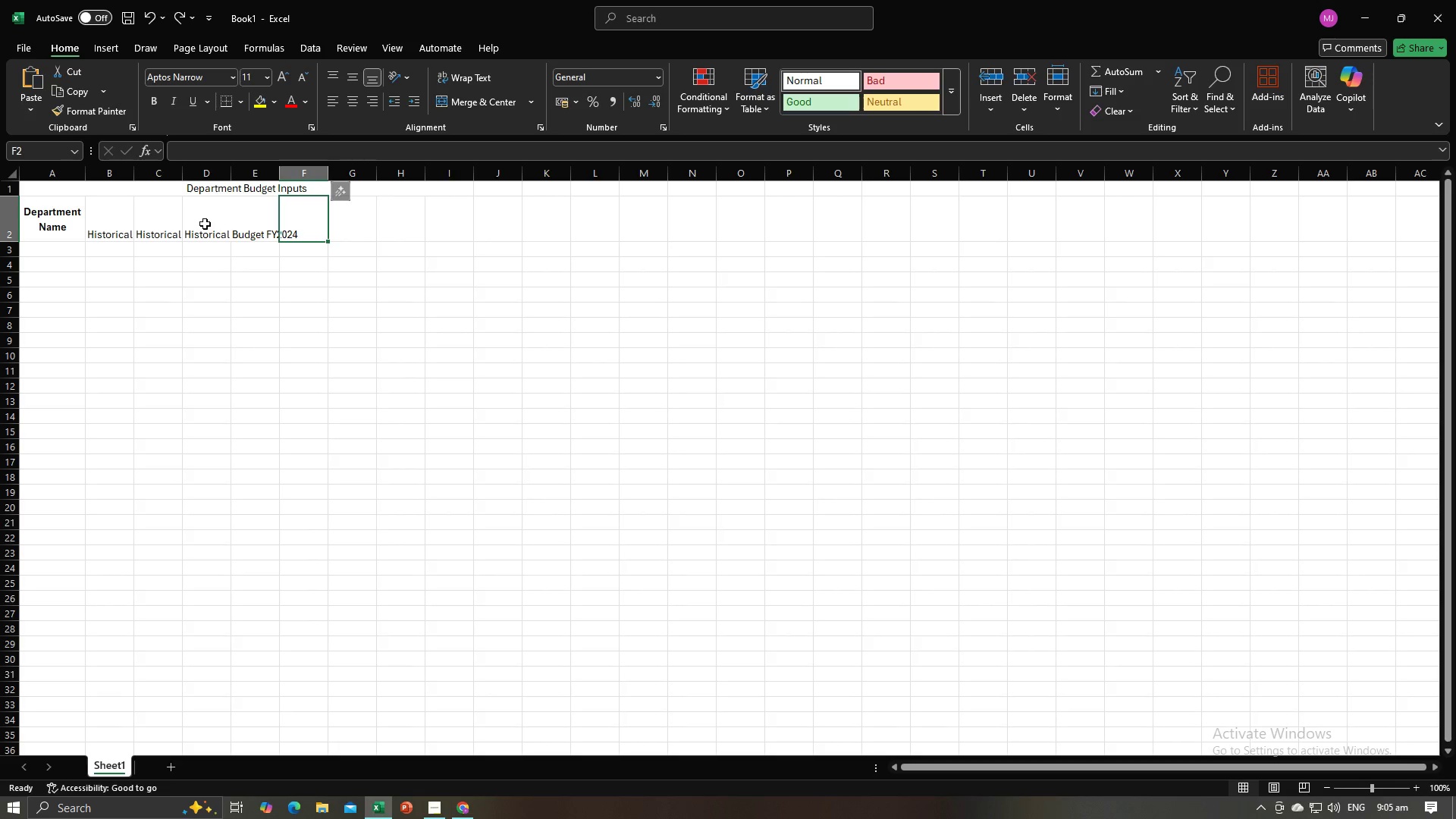 
left_click([249, 221])
 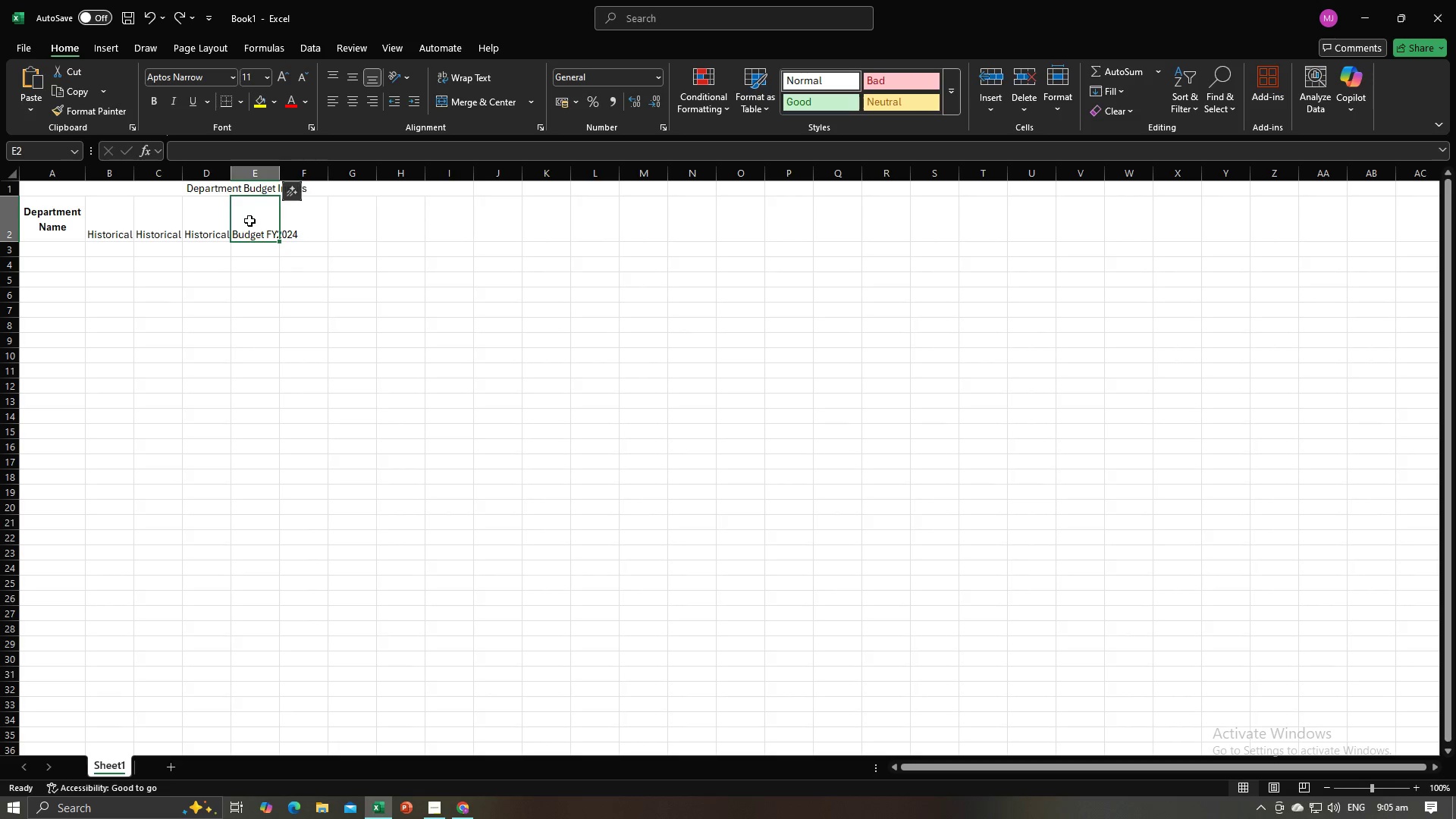 
key(Control+V)
 